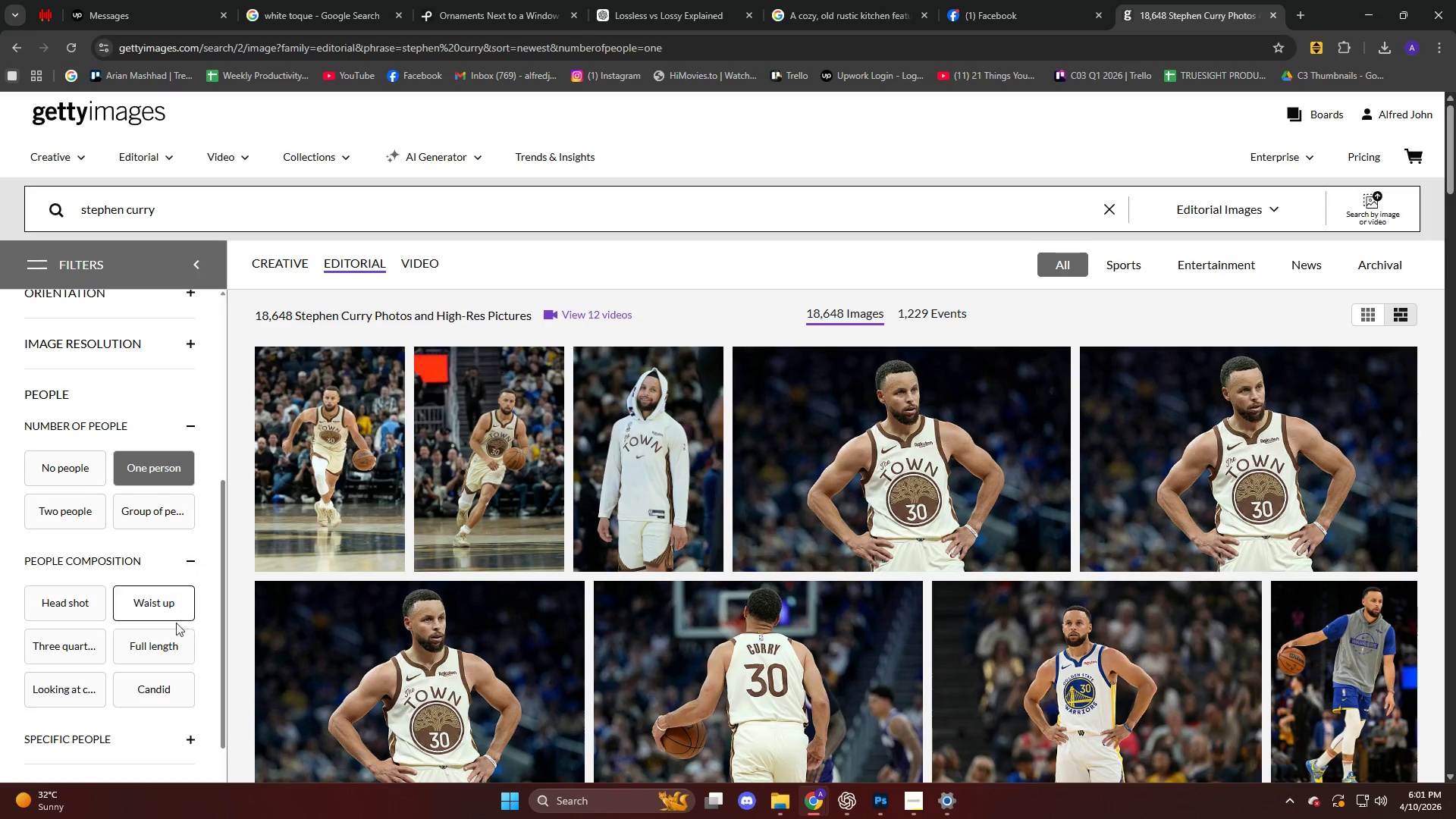 
mouse_move([155, 639])
 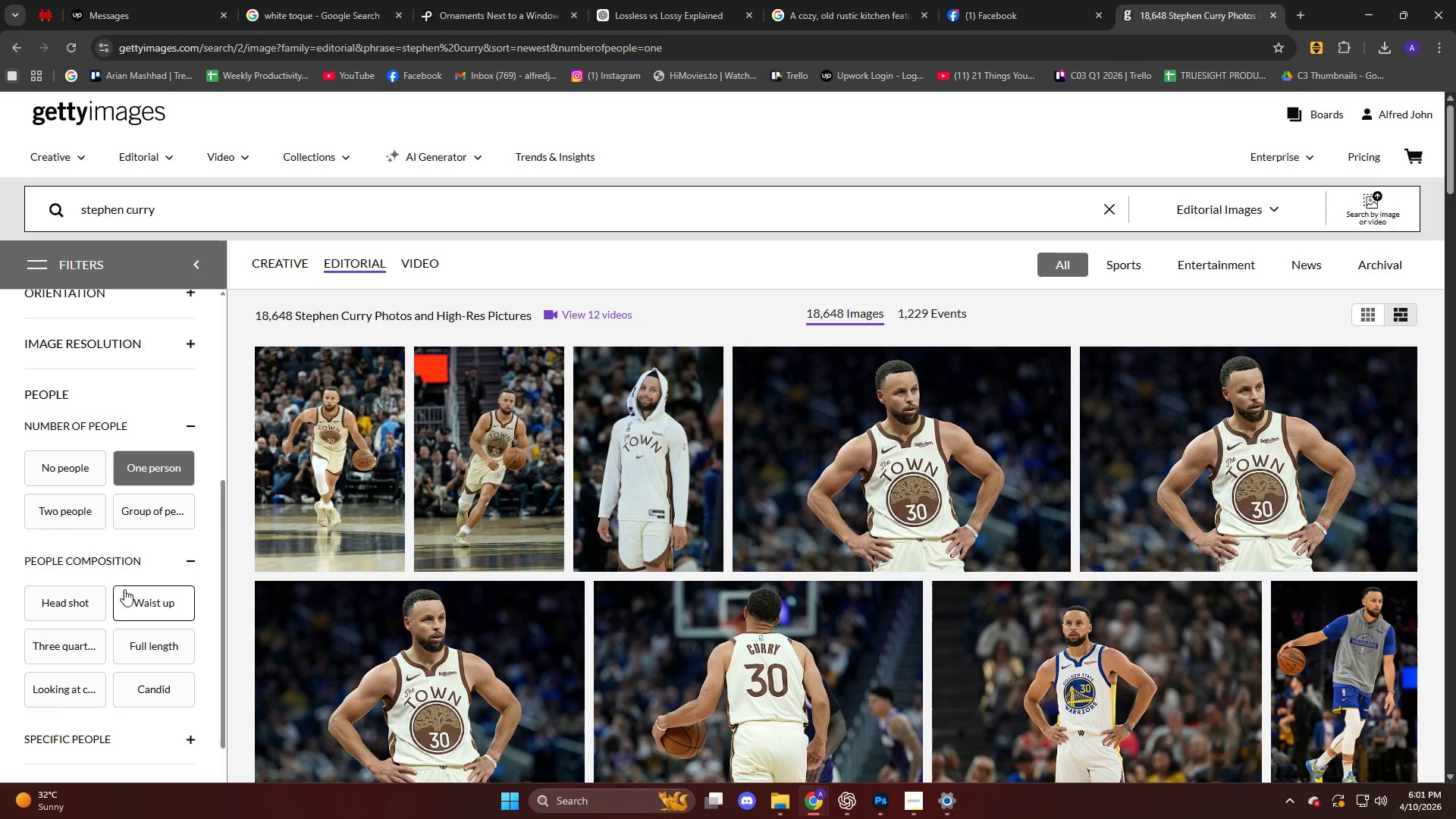 
scroll: coordinate [124, 588], scroll_direction: up, amount: 7.0
 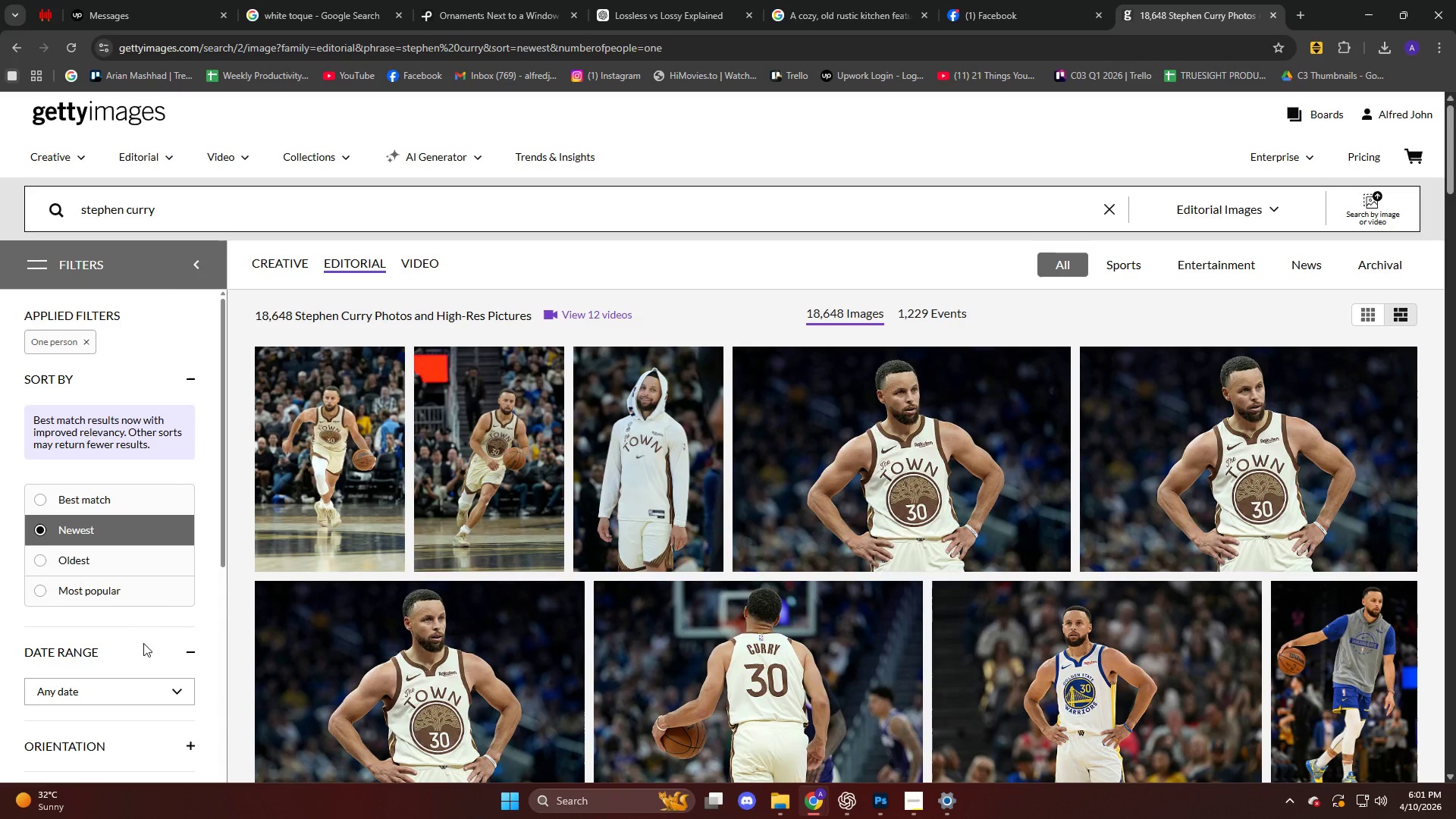 
scroll: coordinate [132, 642], scroll_direction: down, amount: 2.0
 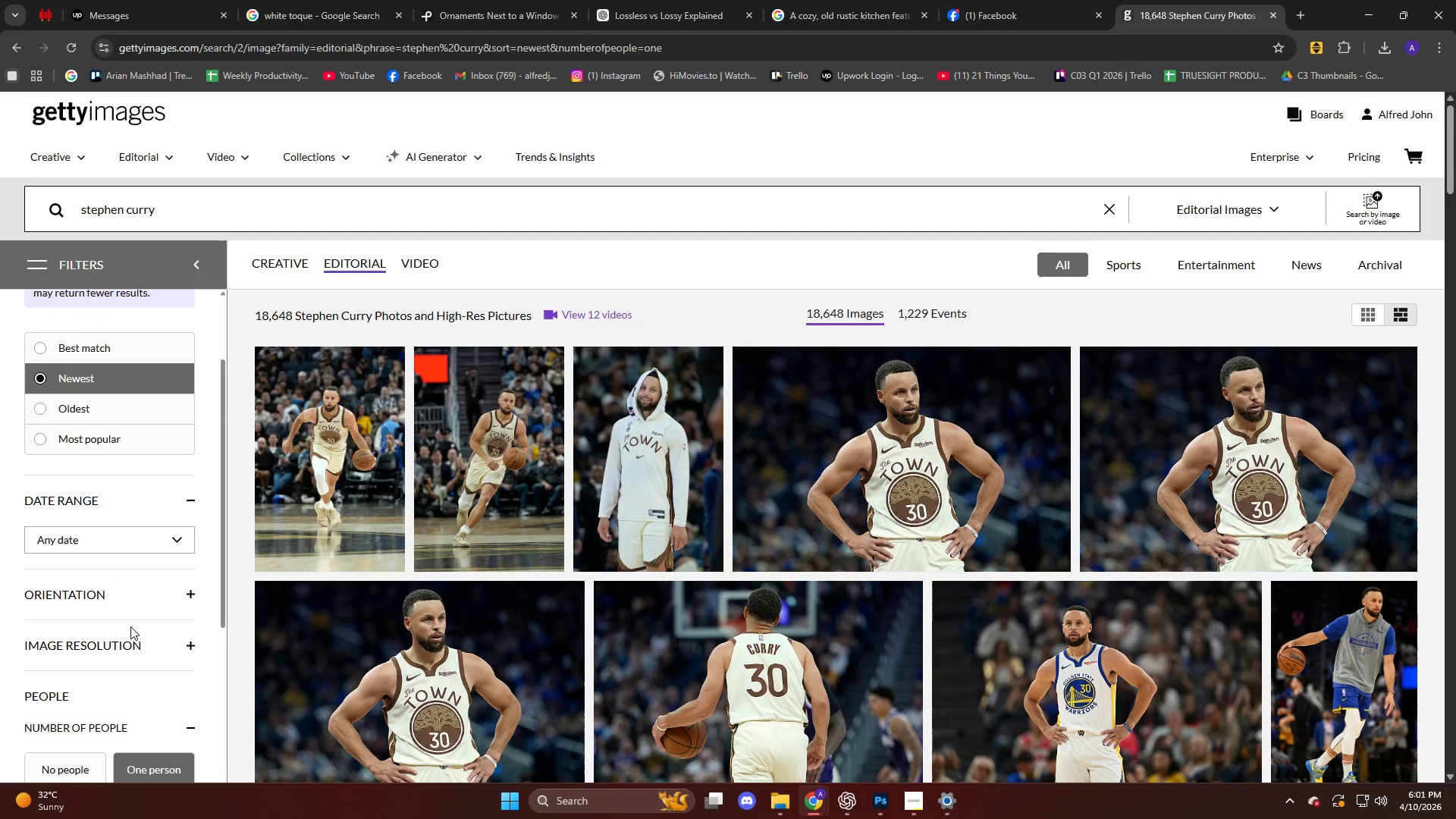 
left_click([140, 640])
 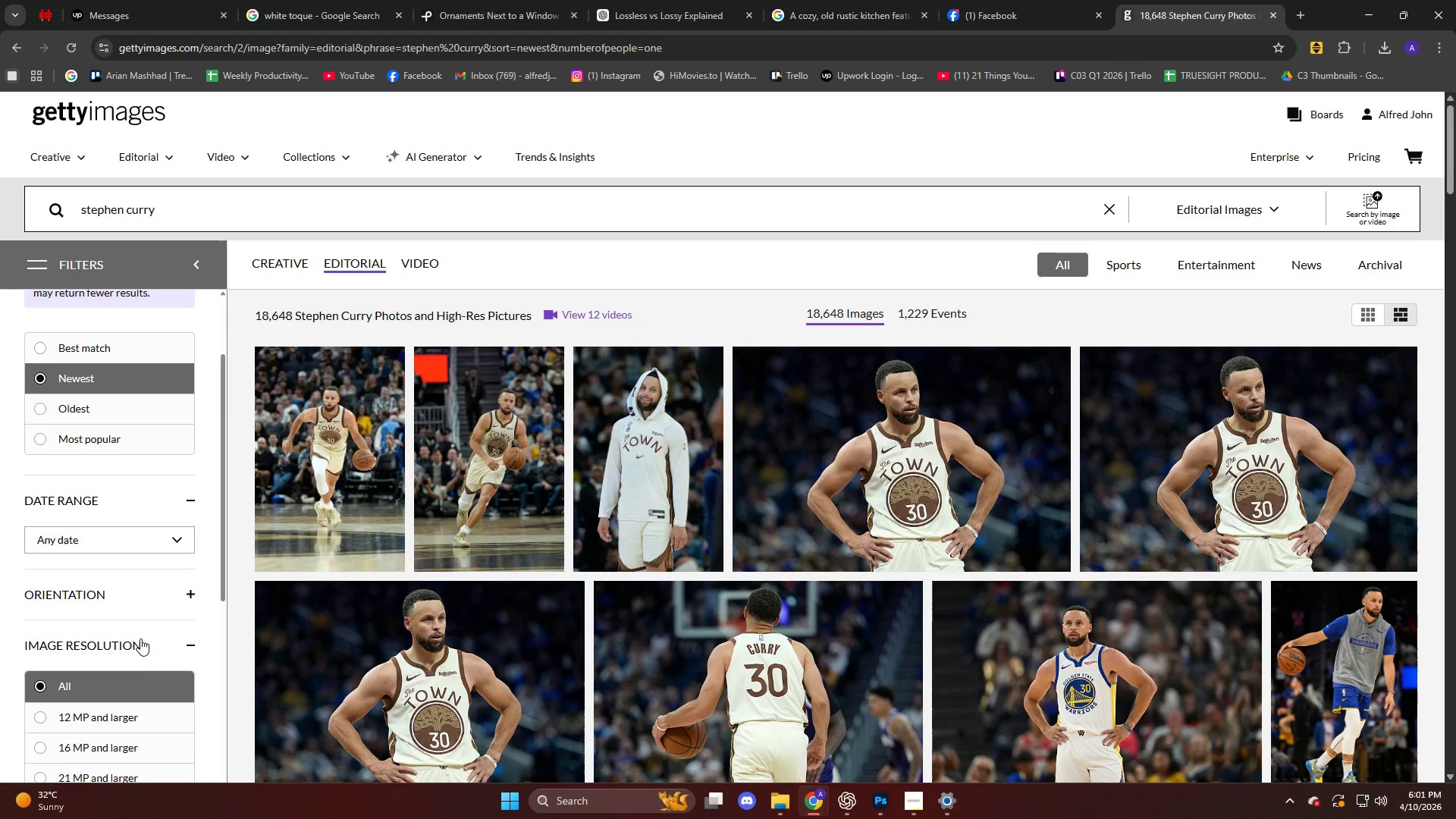 
scroll: coordinate [140, 639], scroll_direction: down, amount: 4.0
 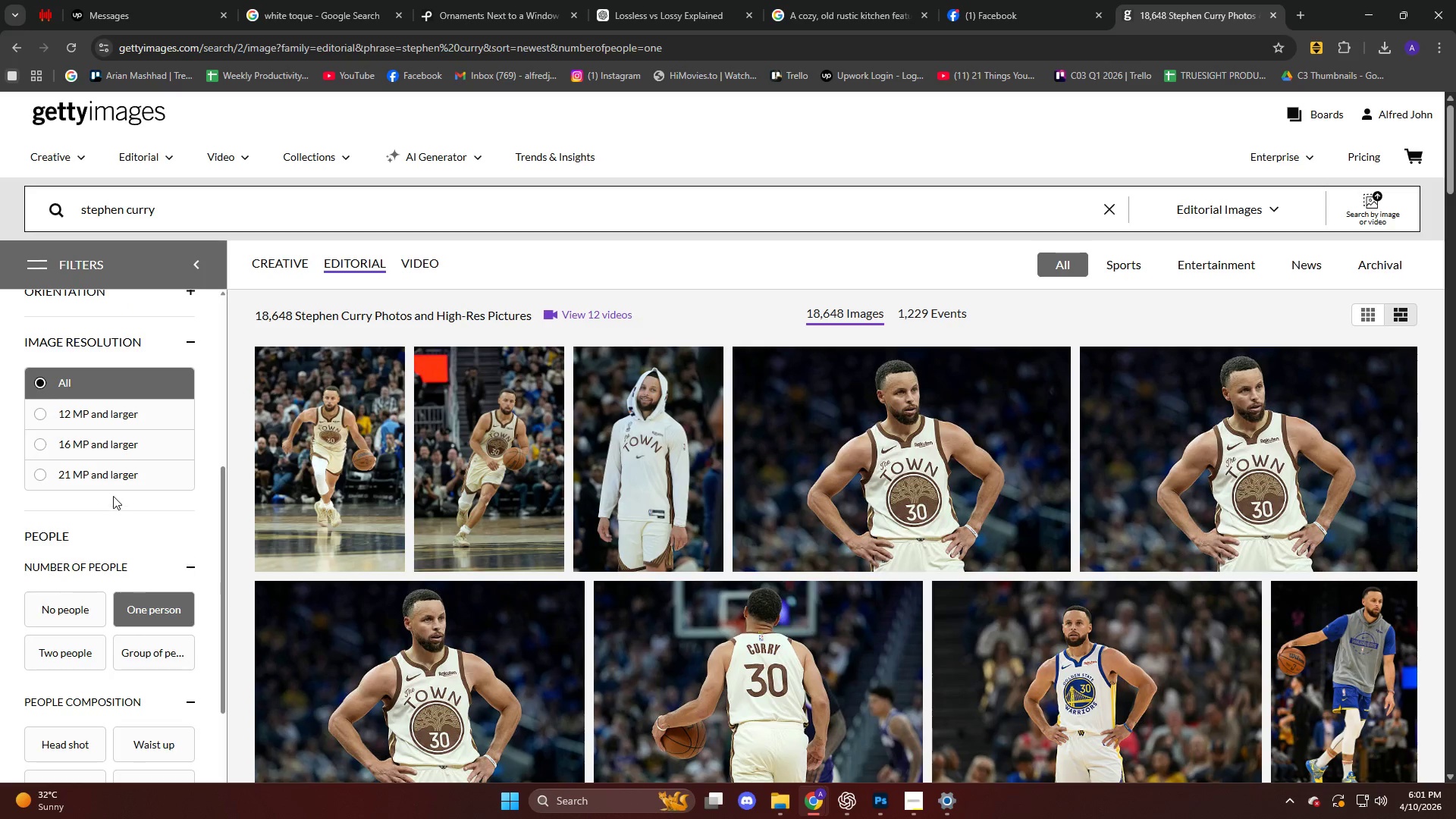 
left_click([112, 482])
 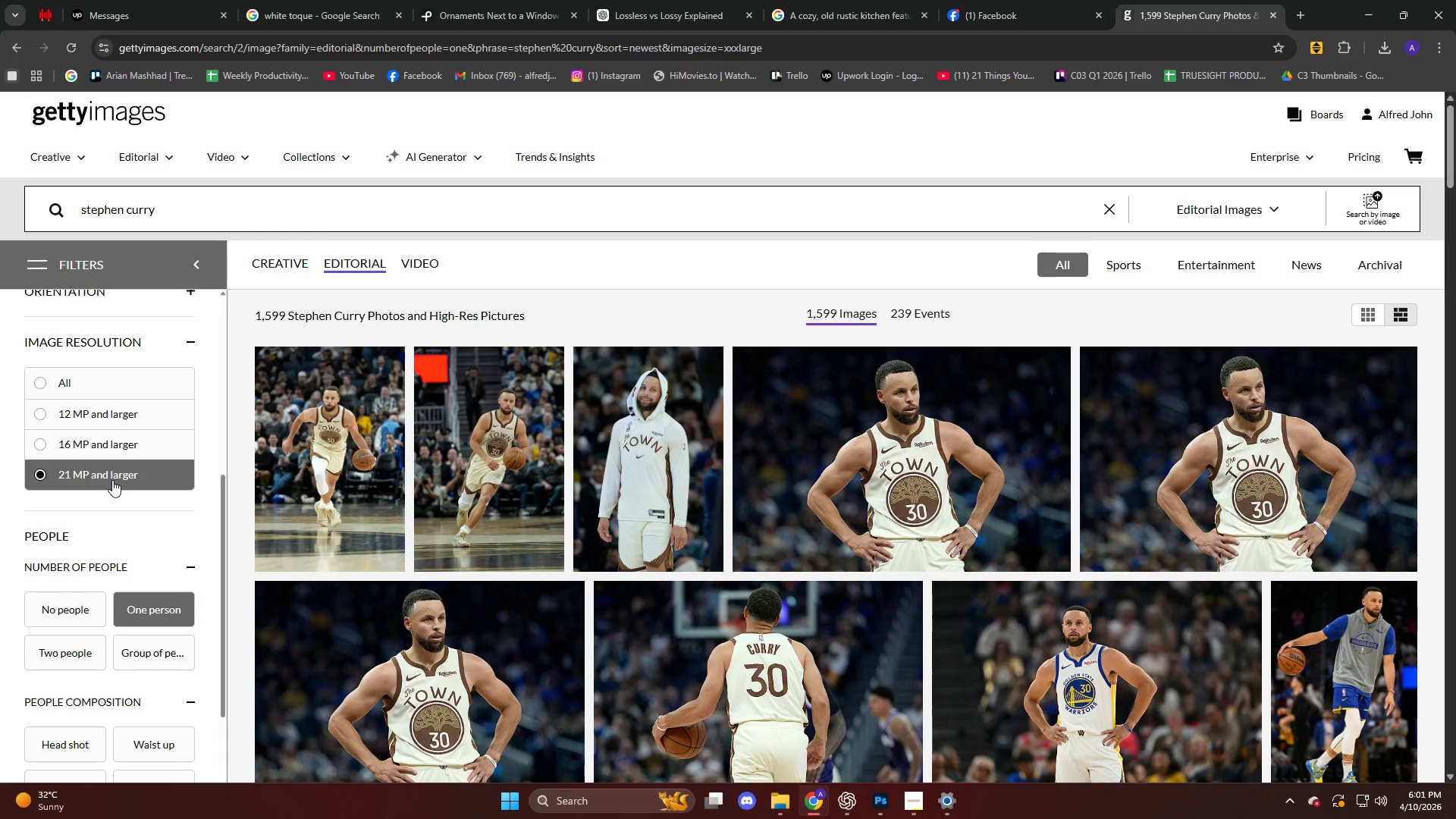 
scroll: coordinate [99, 460], scroll_direction: up, amount: 5.0
 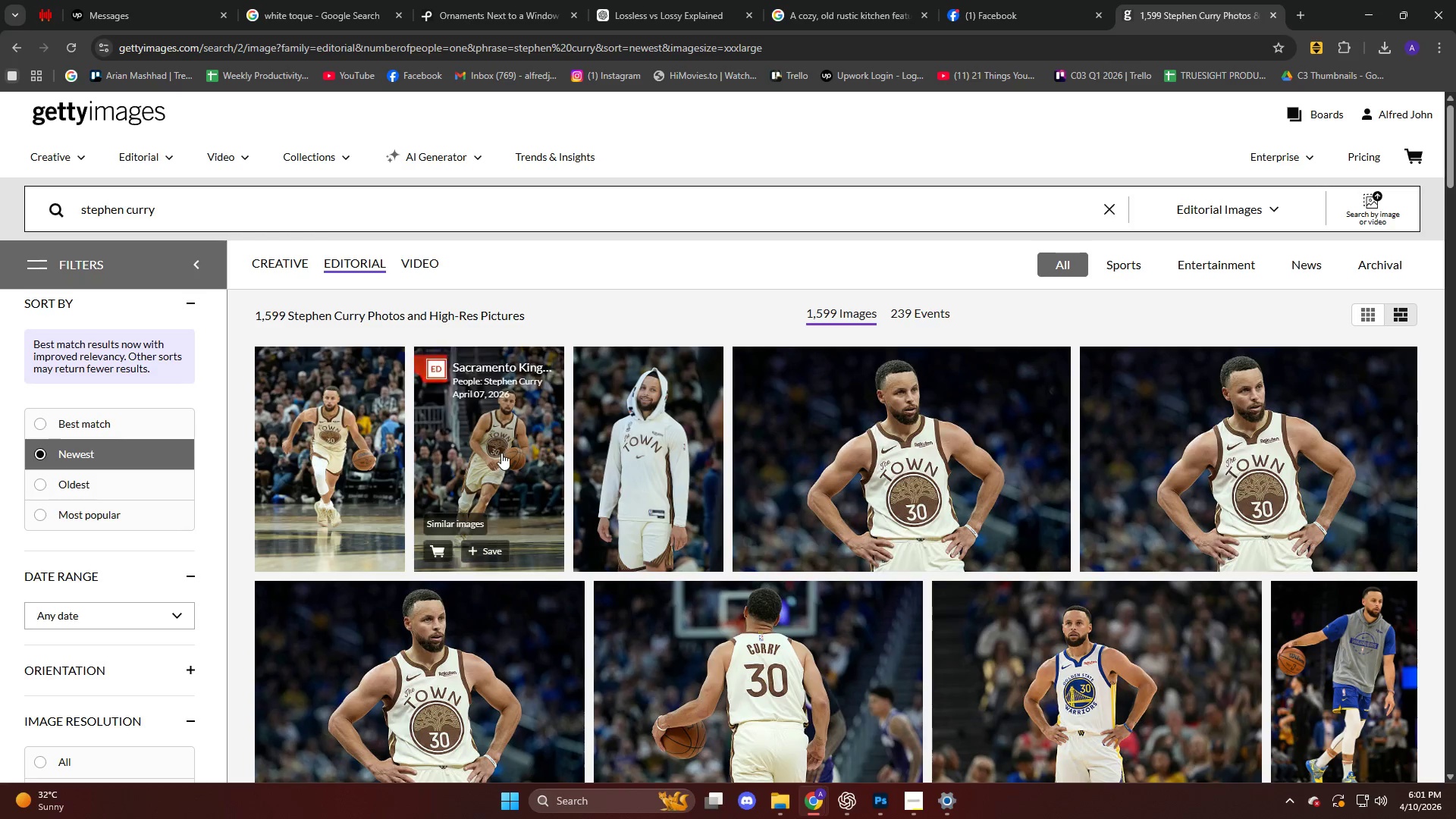 
scroll: coordinate [497, 453], scroll_direction: down, amount: 3.0
 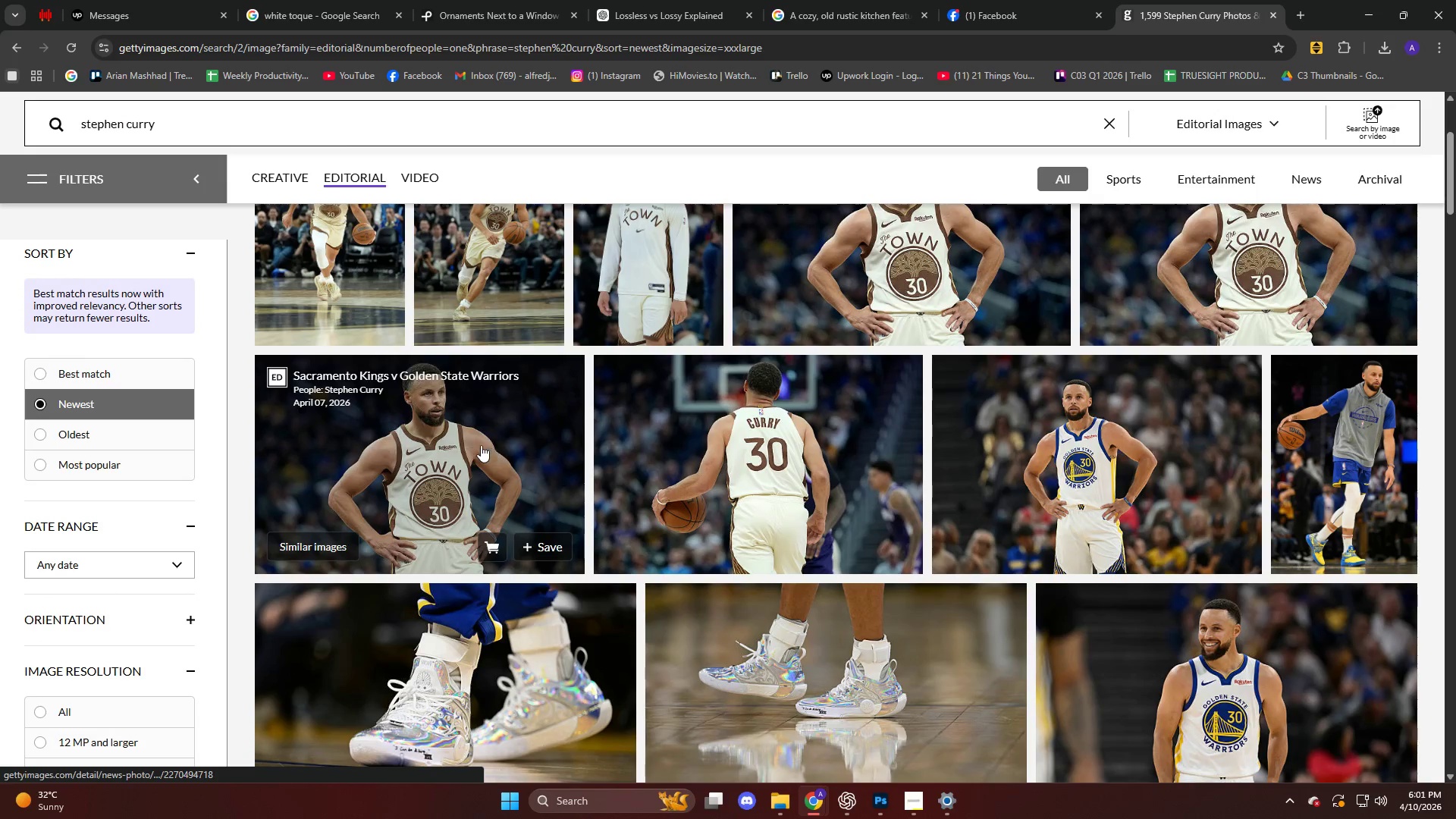 
scroll: coordinate [435, 431], scroll_direction: up, amount: 3.0
 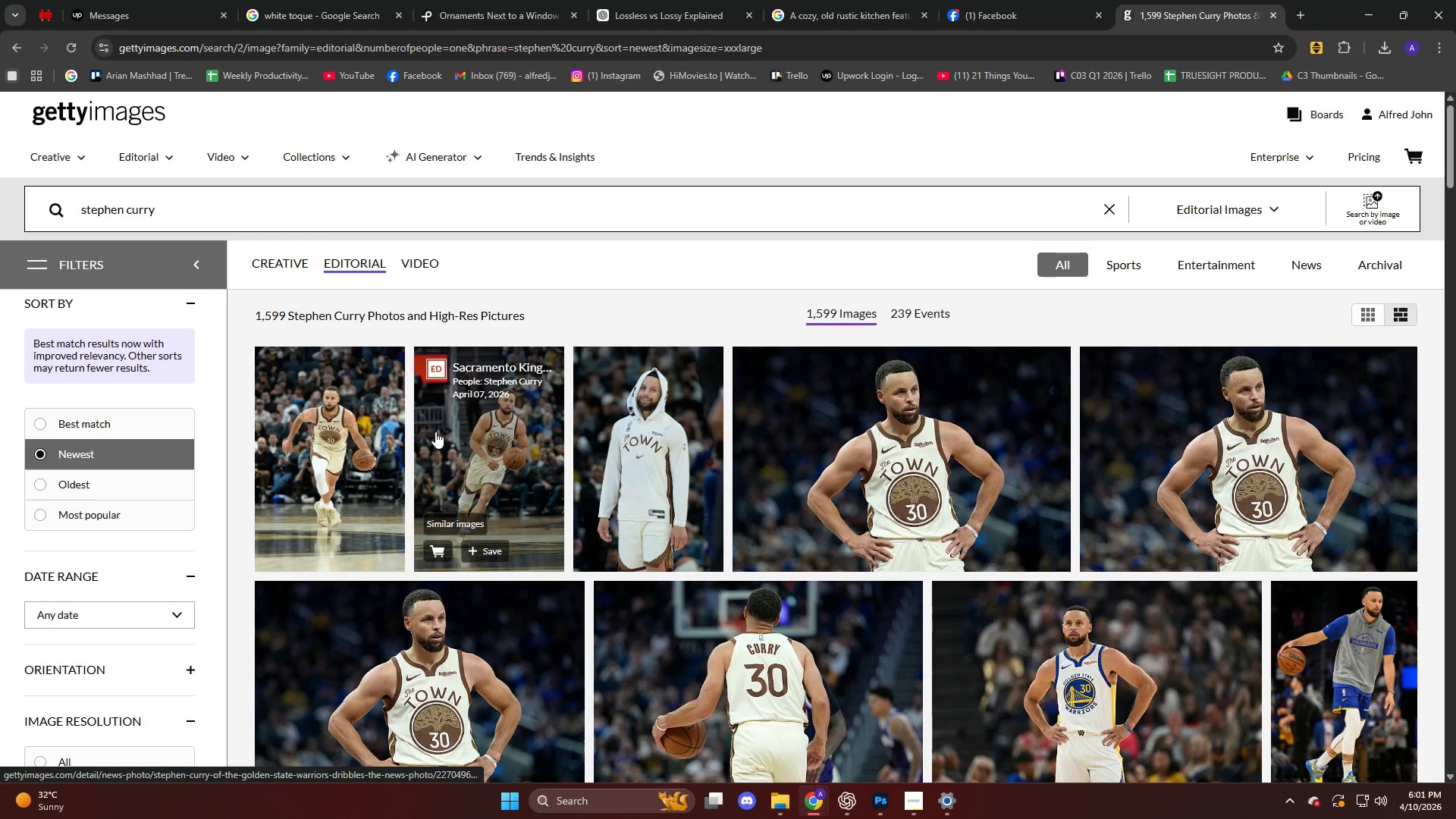 
scroll: coordinate [435, 431], scroll_direction: down, amount: 6.0
 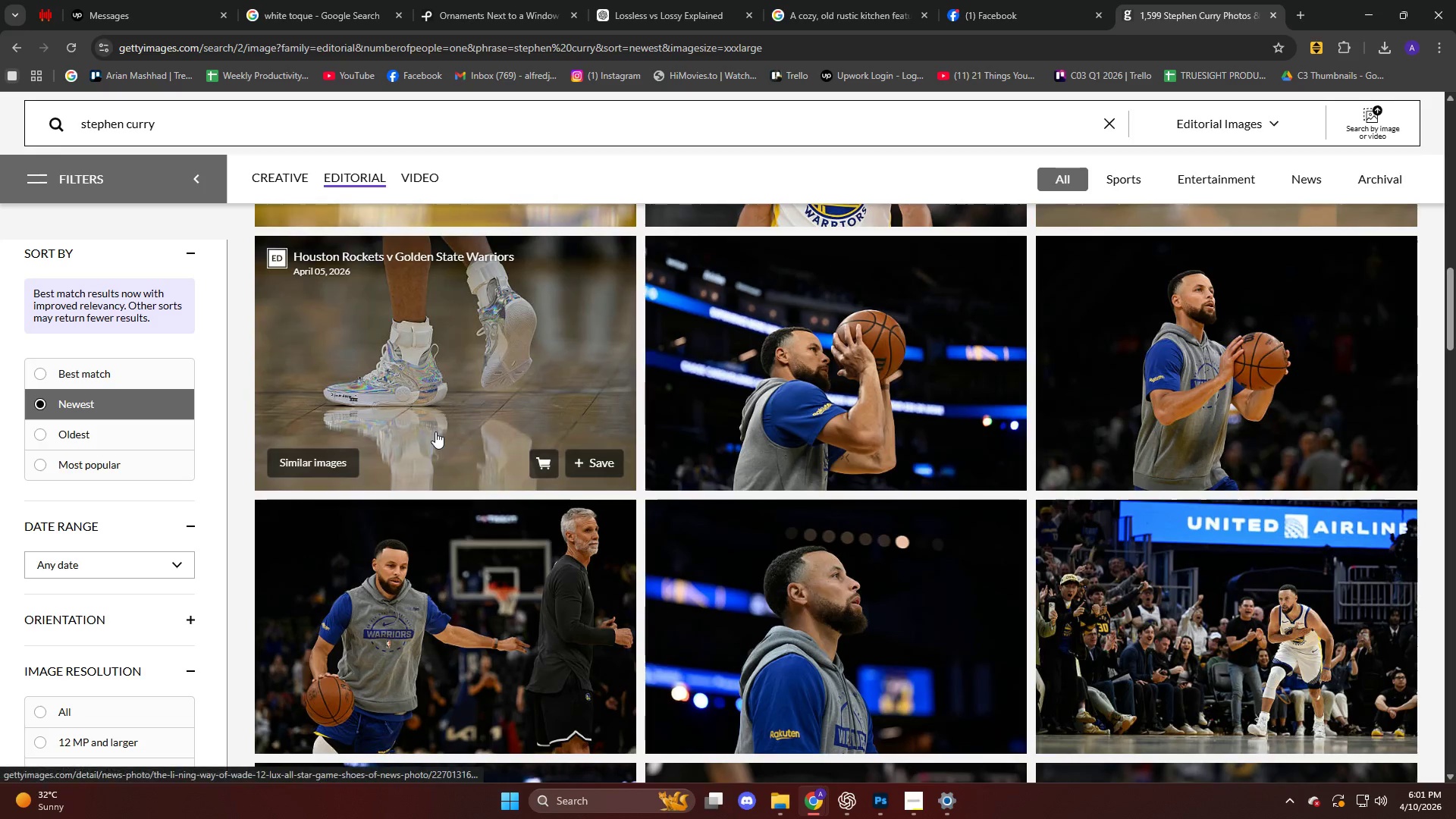 
scroll: coordinate [434, 431], scroll_direction: up, amount: 16.0
 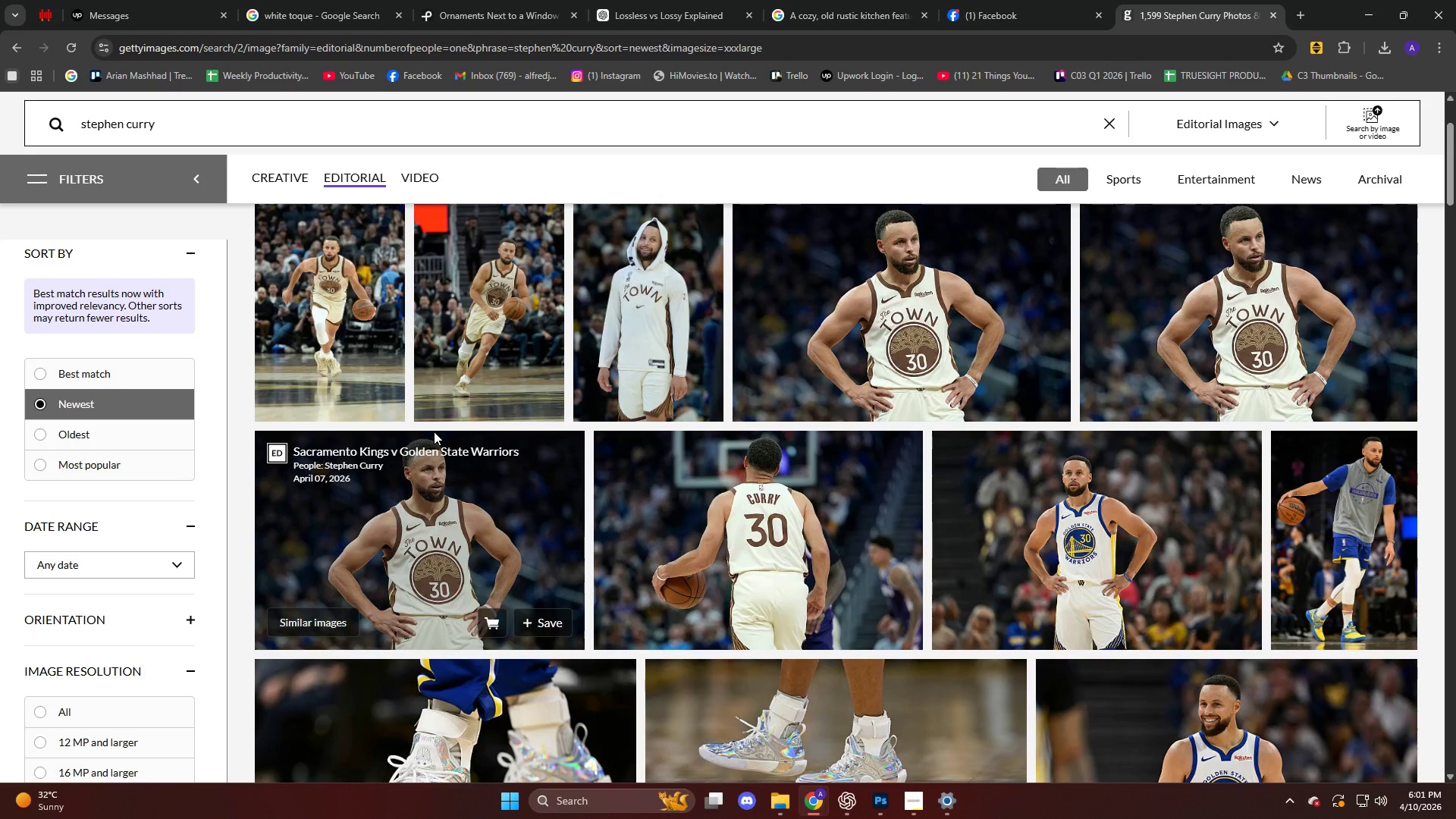 
scroll: coordinate [433, 431], scroll_direction: down, amount: 19.0
 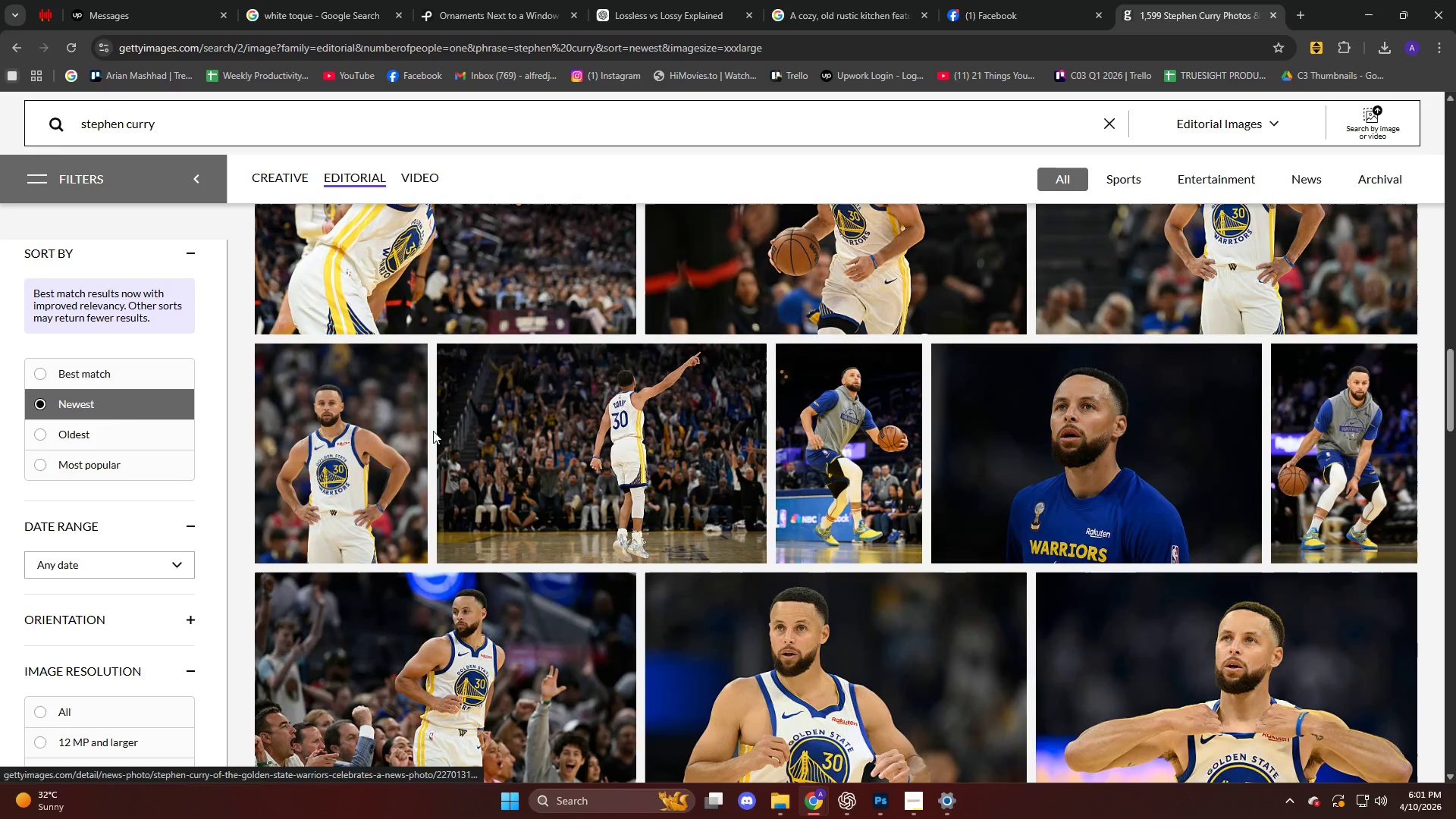 
scroll: coordinate [58, 417], scroll_direction: up, amount: 10.0
 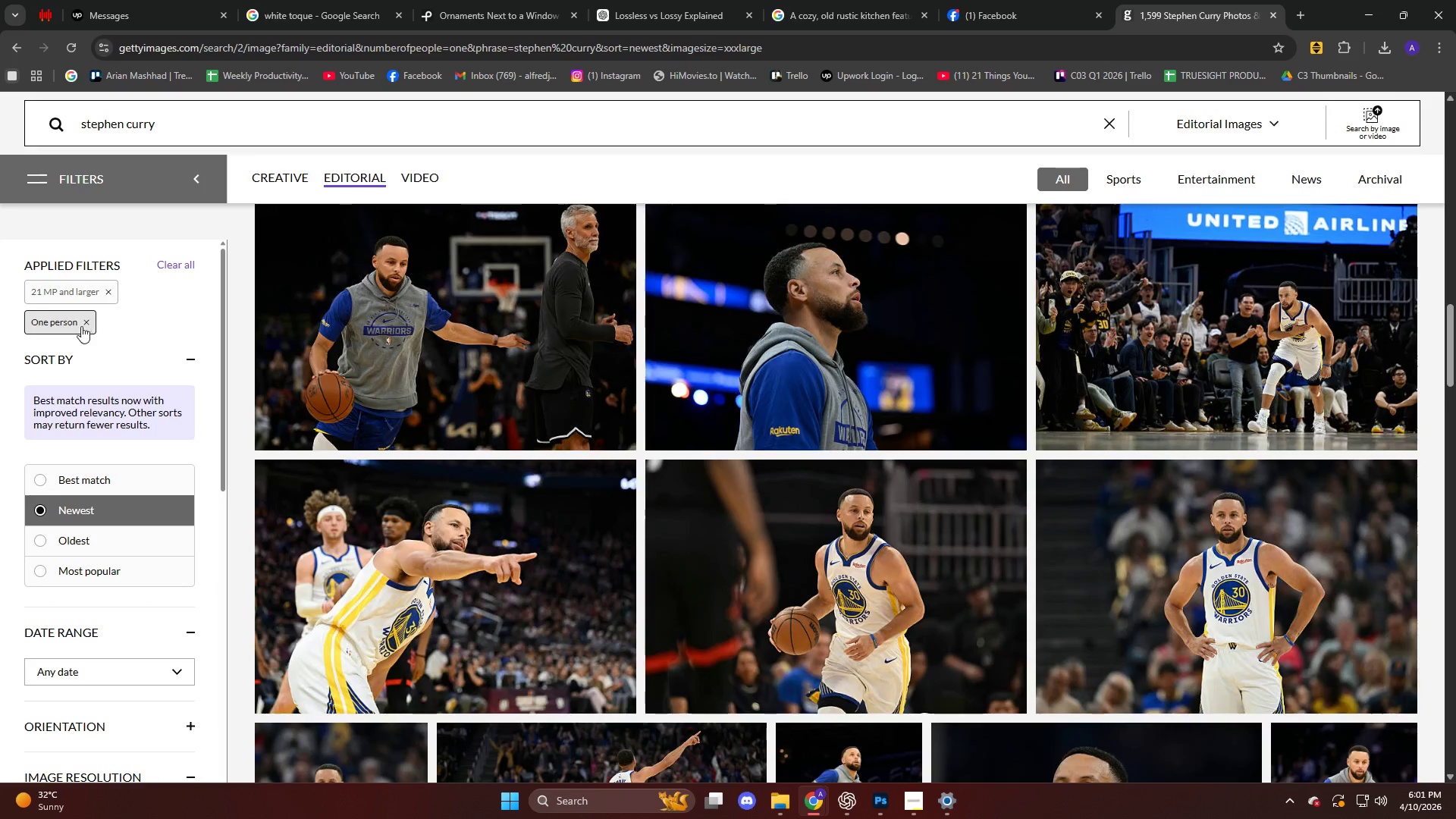 
left_click([77, 333])
 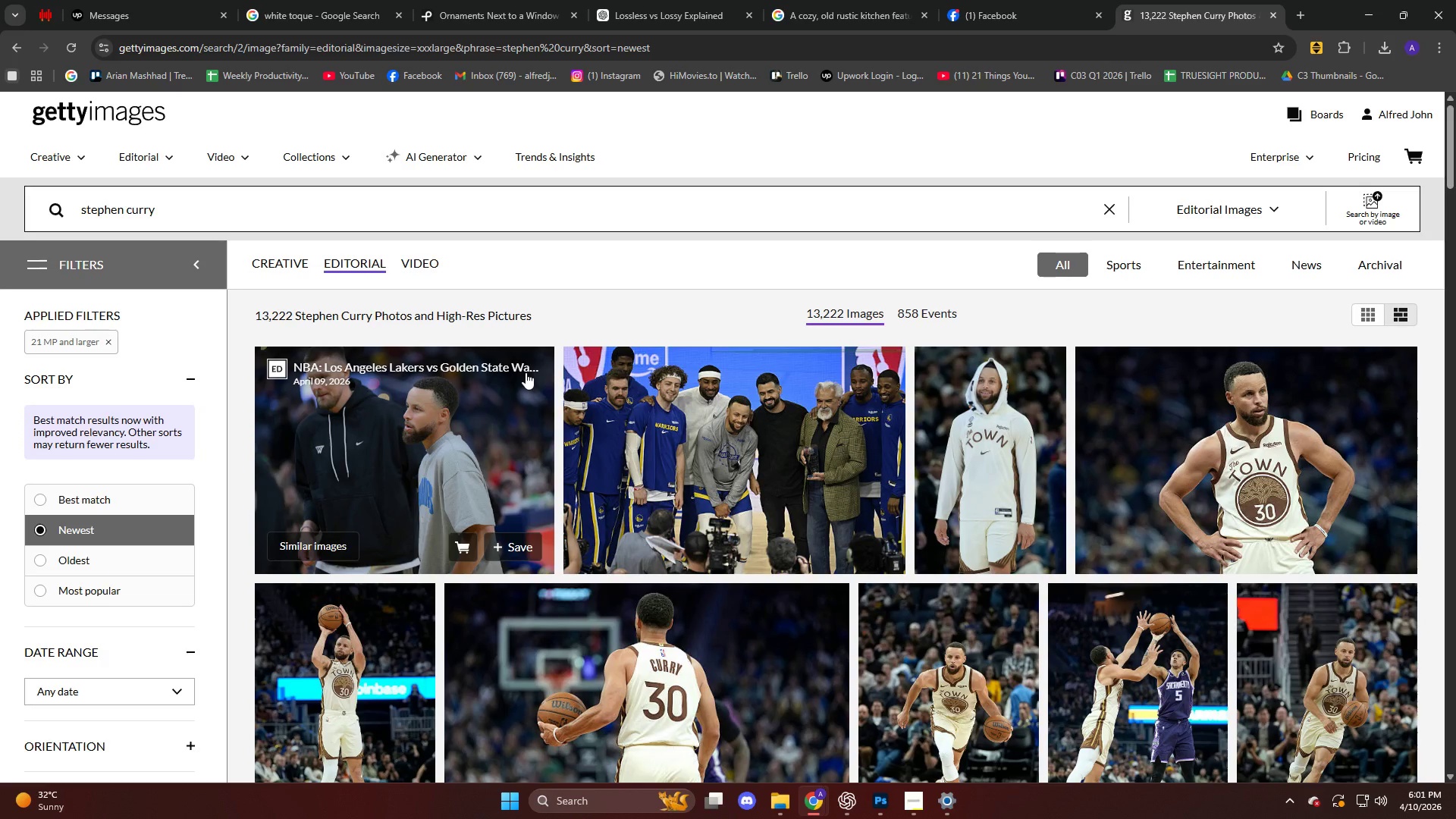 
scroll: coordinate [814, 381], scroll_direction: down, amount: 16.0
 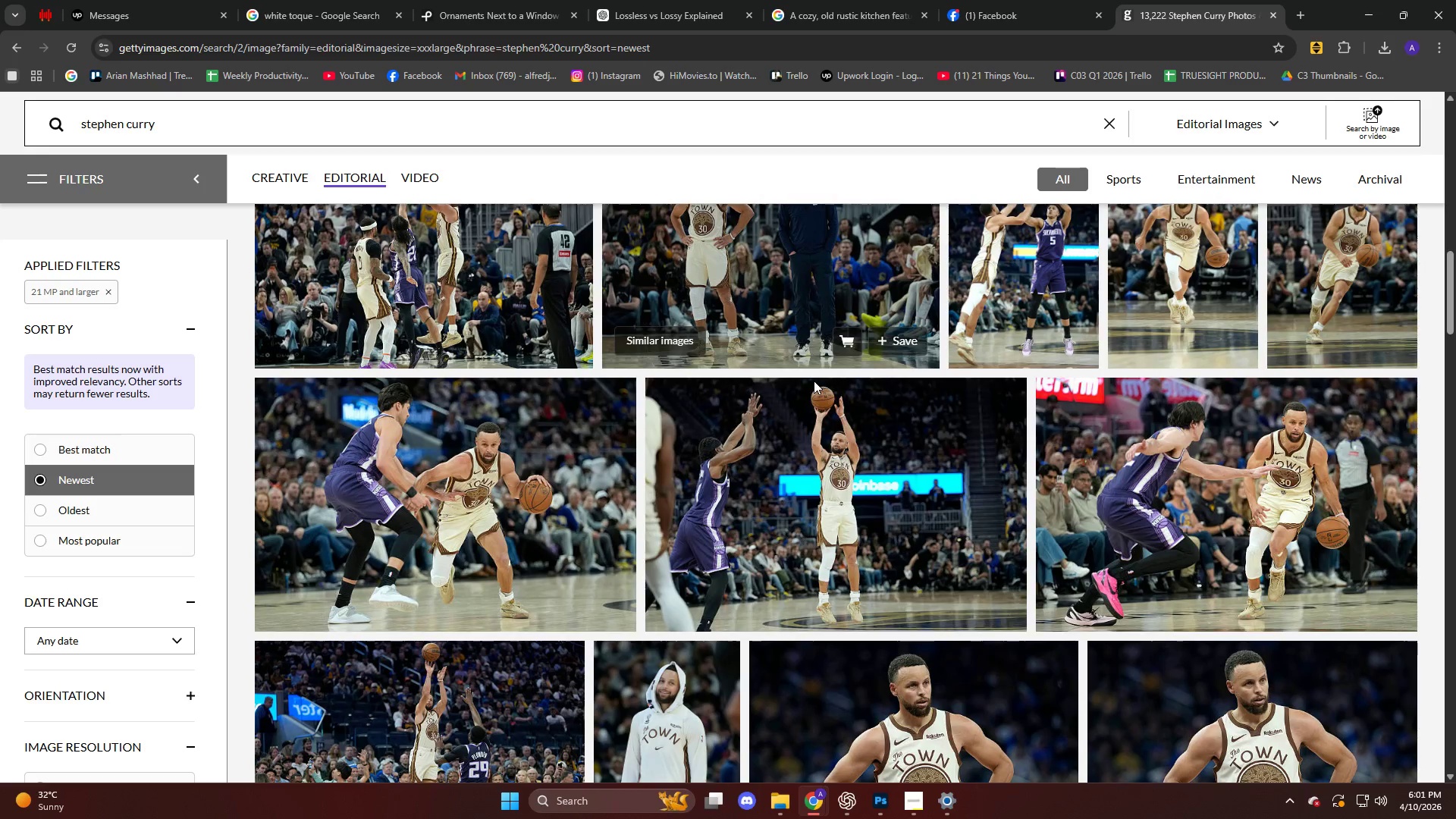 
scroll: coordinate [789, 427], scroll_direction: down, amount: 30.0
 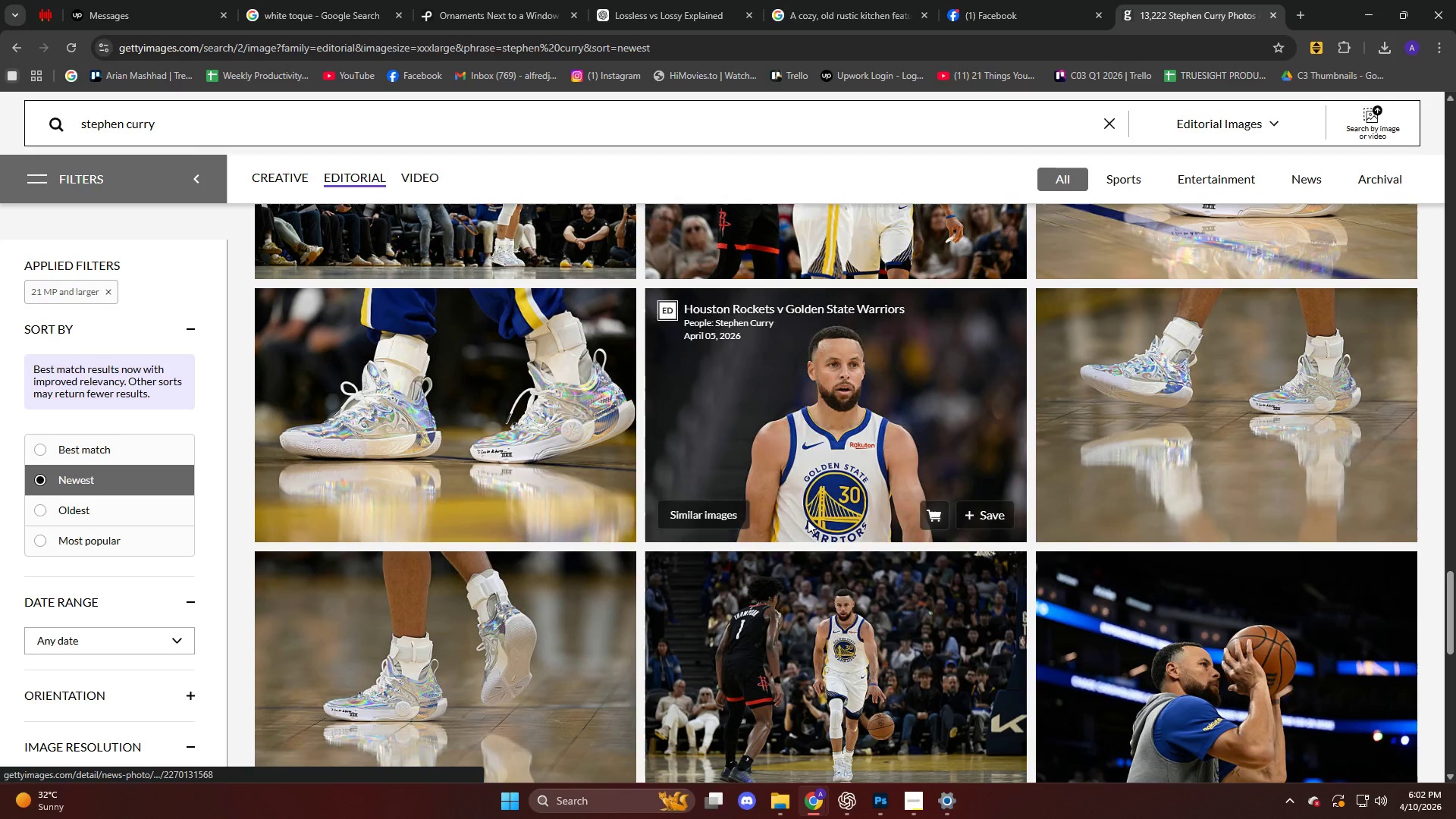 
scroll: coordinate [813, 559], scroll_direction: down, amount: 7.0
 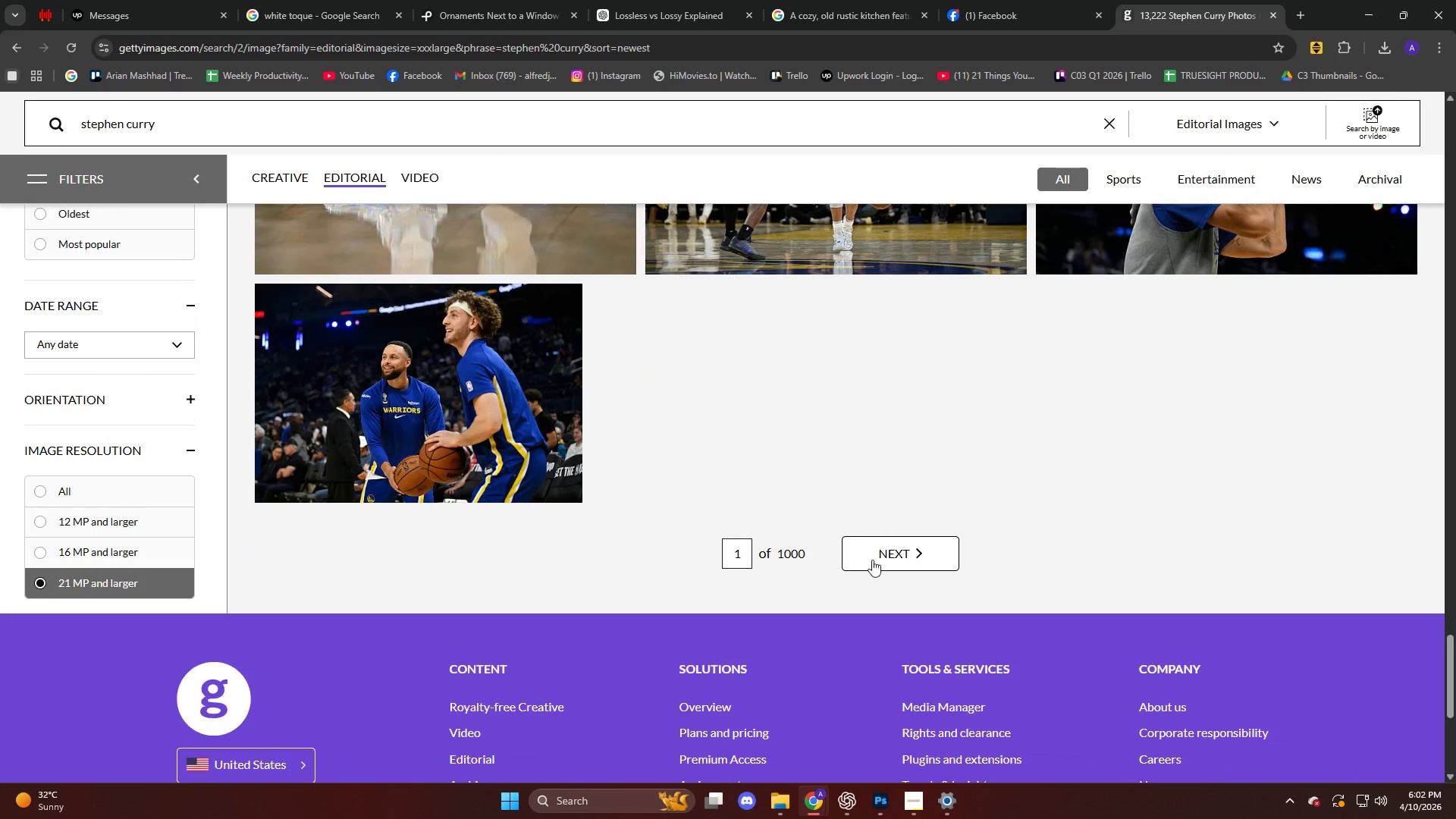 
left_click([871, 560])
 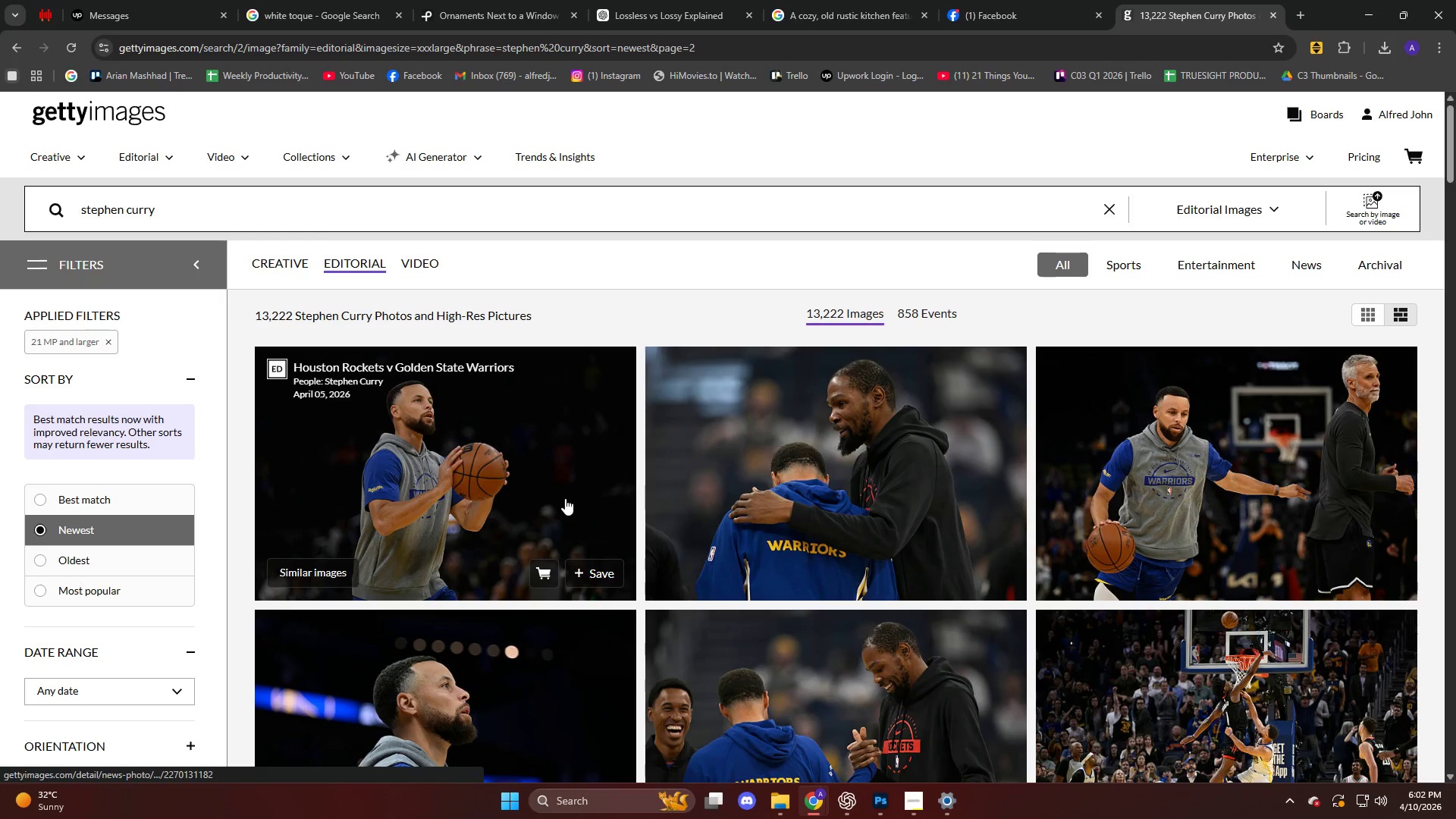 
scroll: coordinate [543, 504], scroll_direction: down, amount: 32.0
 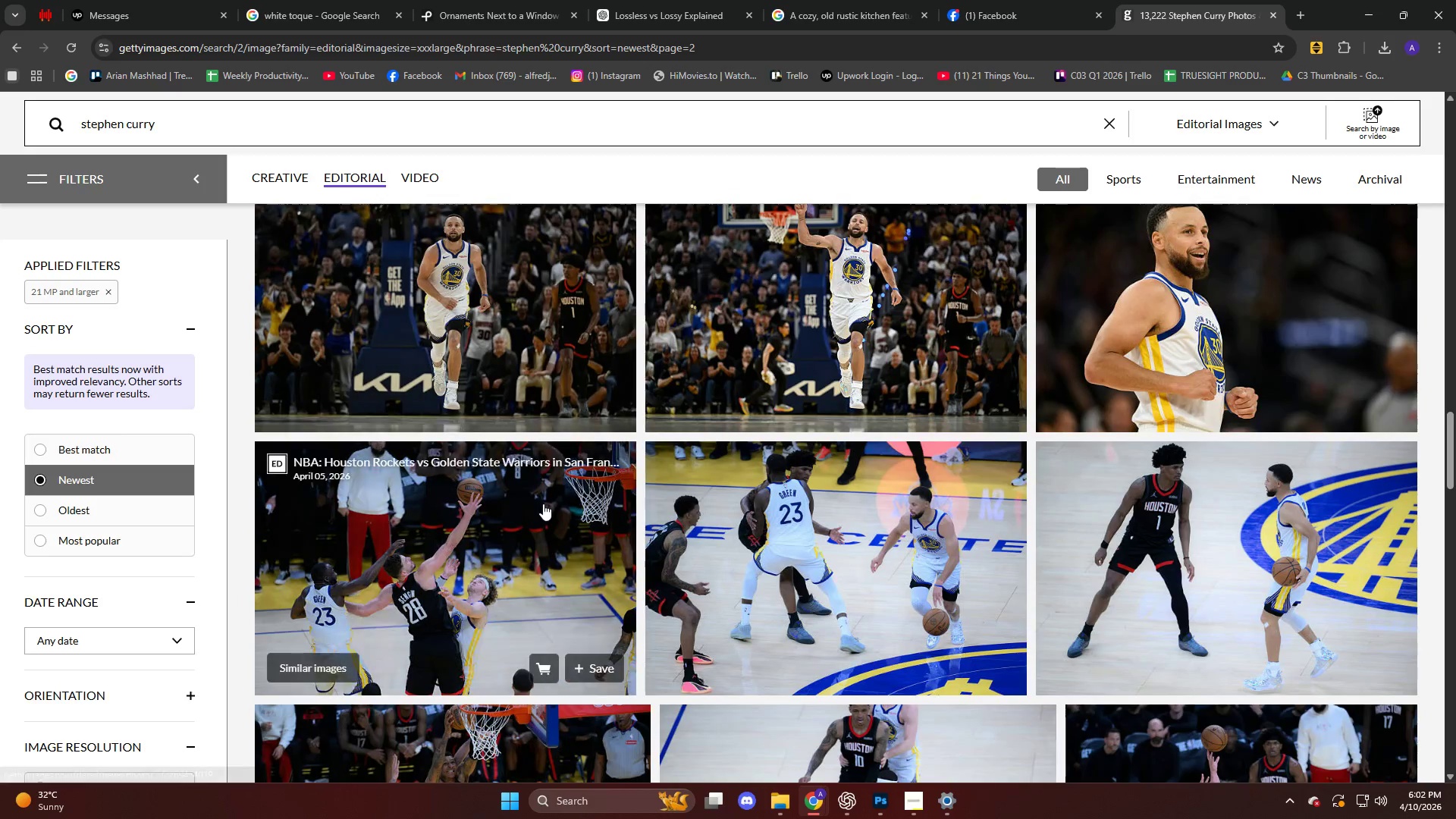 
scroll: coordinate [535, 507], scroll_direction: down, amount: 11.0
 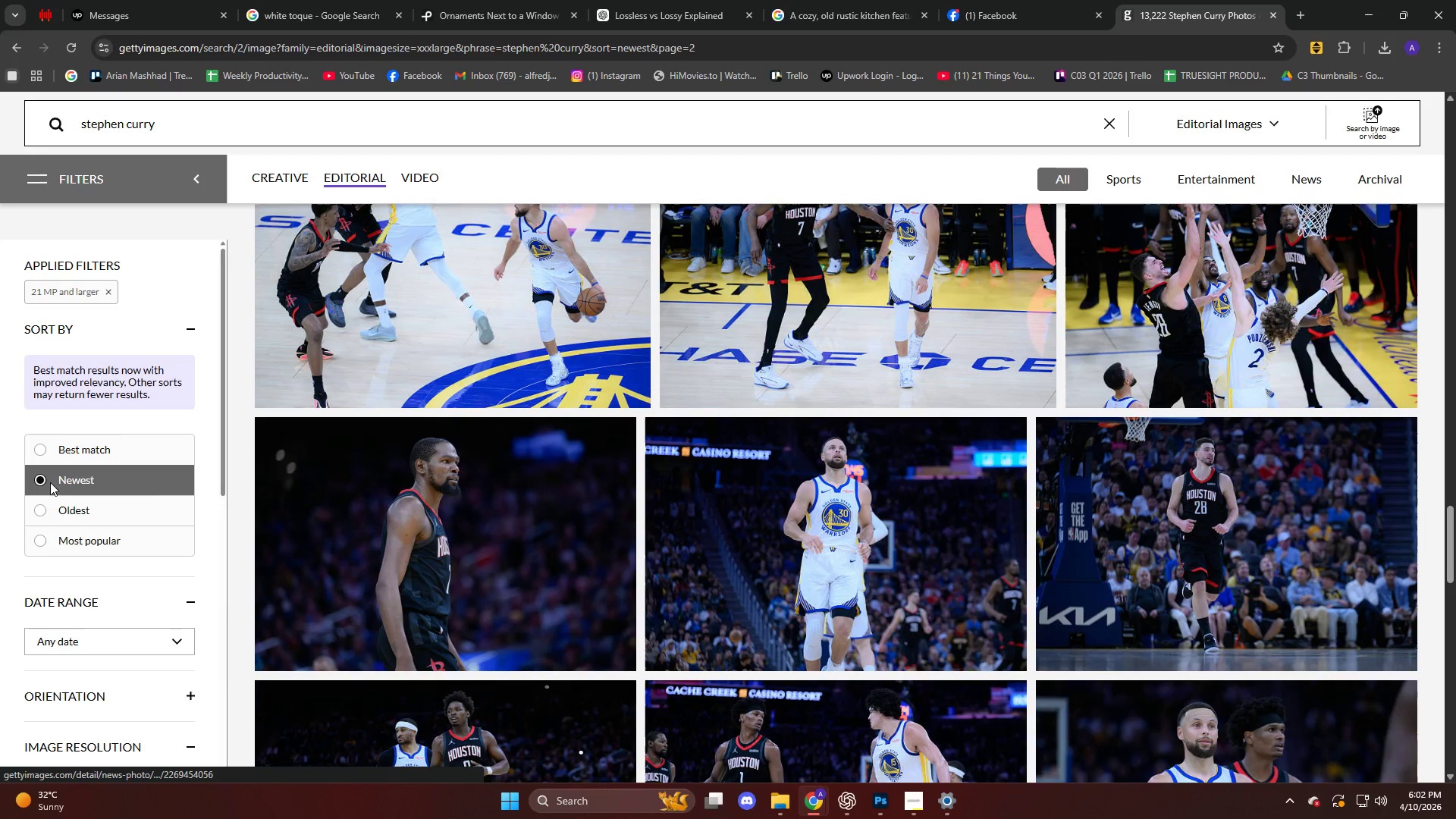 
scroll: coordinate [58, 482], scroll_direction: up, amount: 3.0
 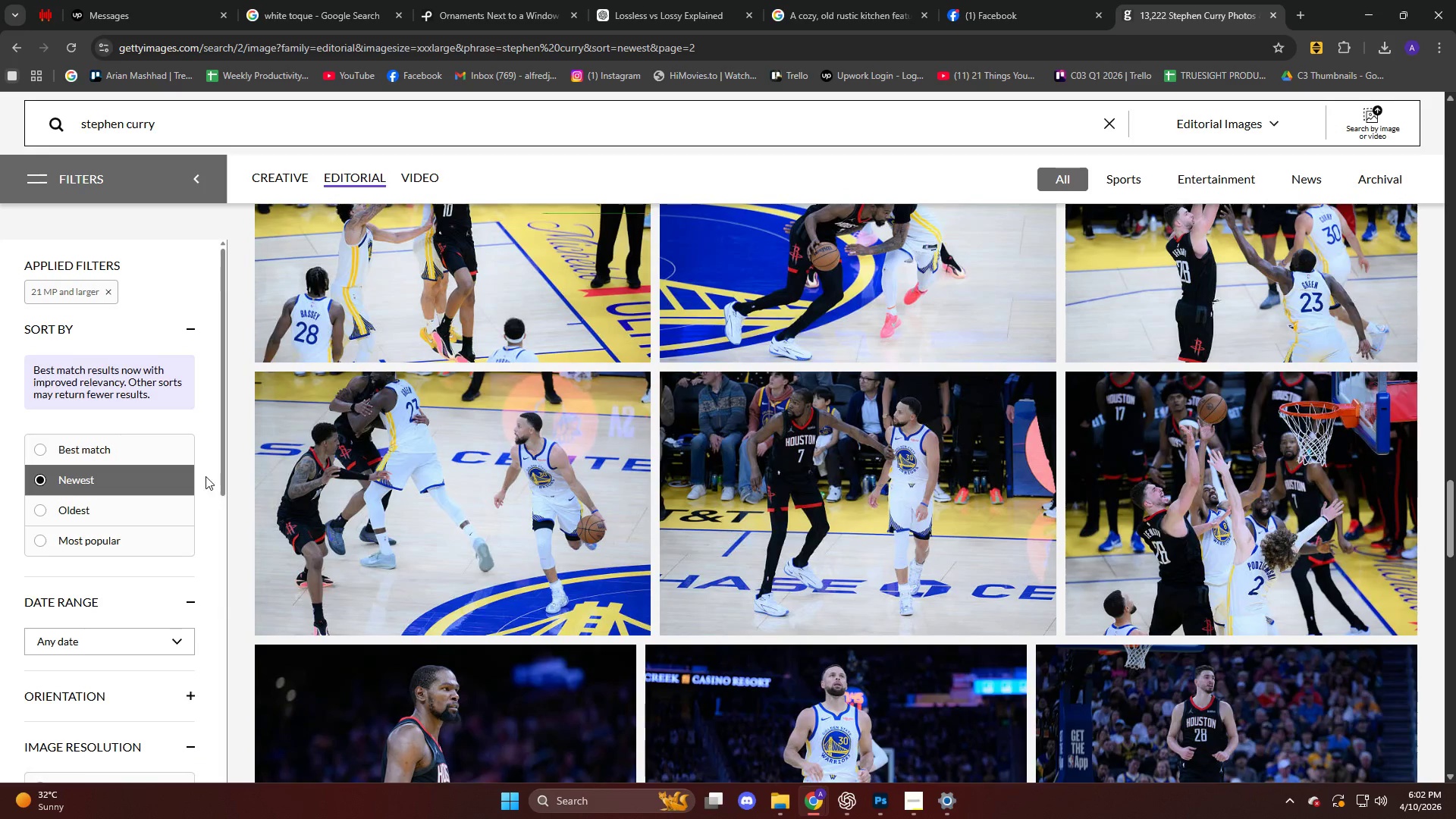 
scroll: coordinate [447, 481], scroll_direction: down, amount: 18.0
 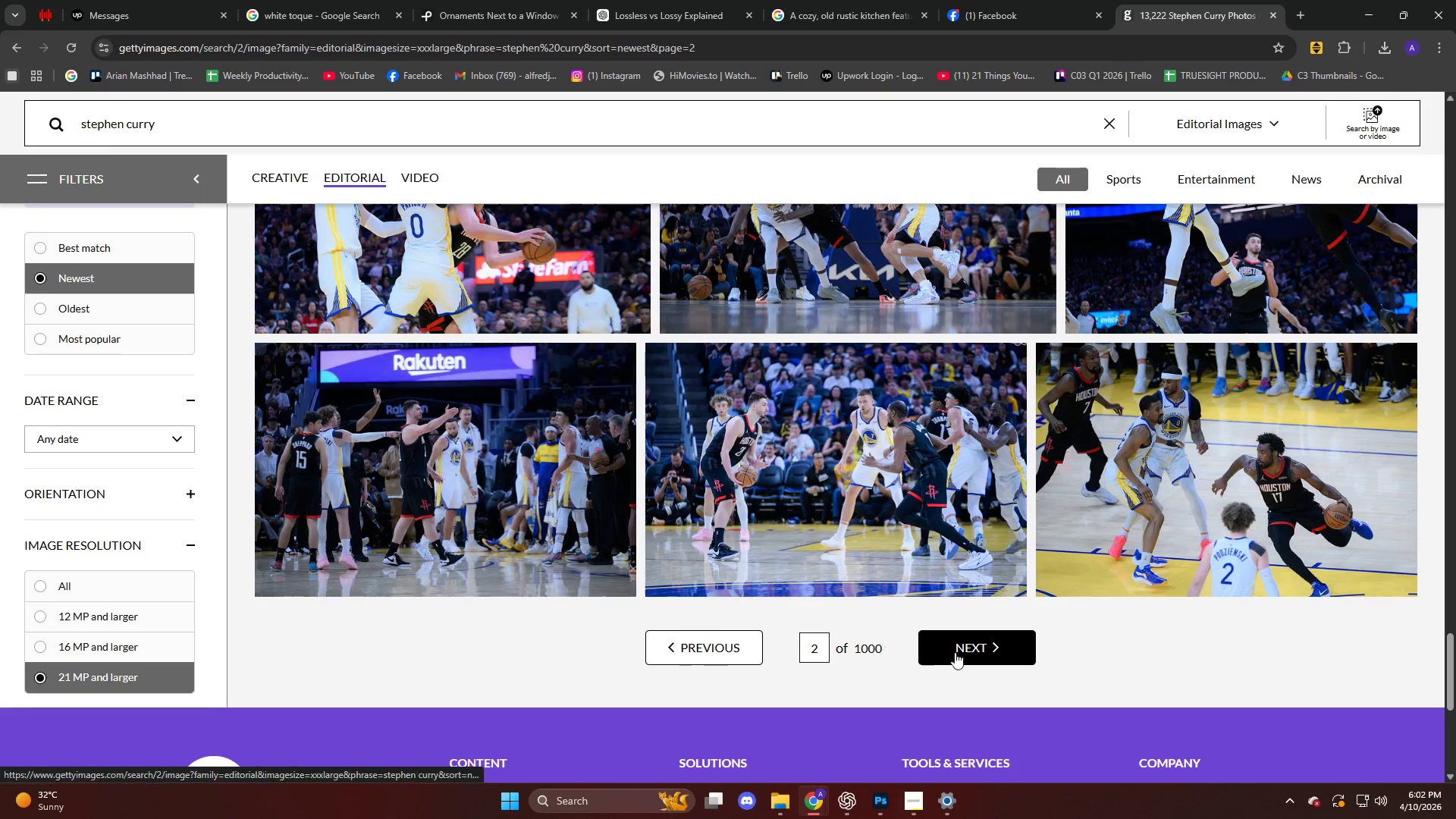 
left_click([968, 652])
 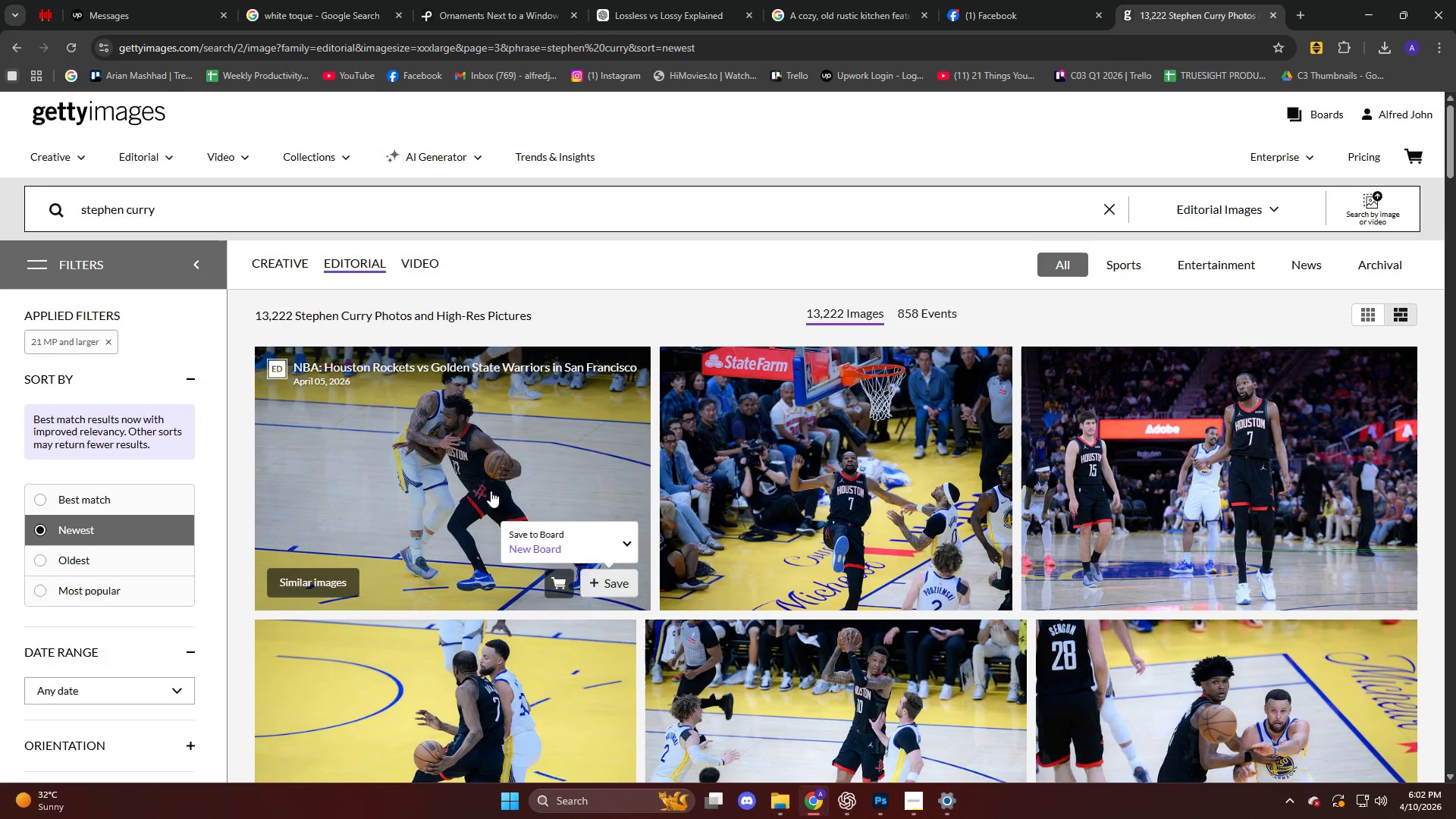 
scroll: coordinate [143, 429], scroll_direction: down, amount: 28.0
 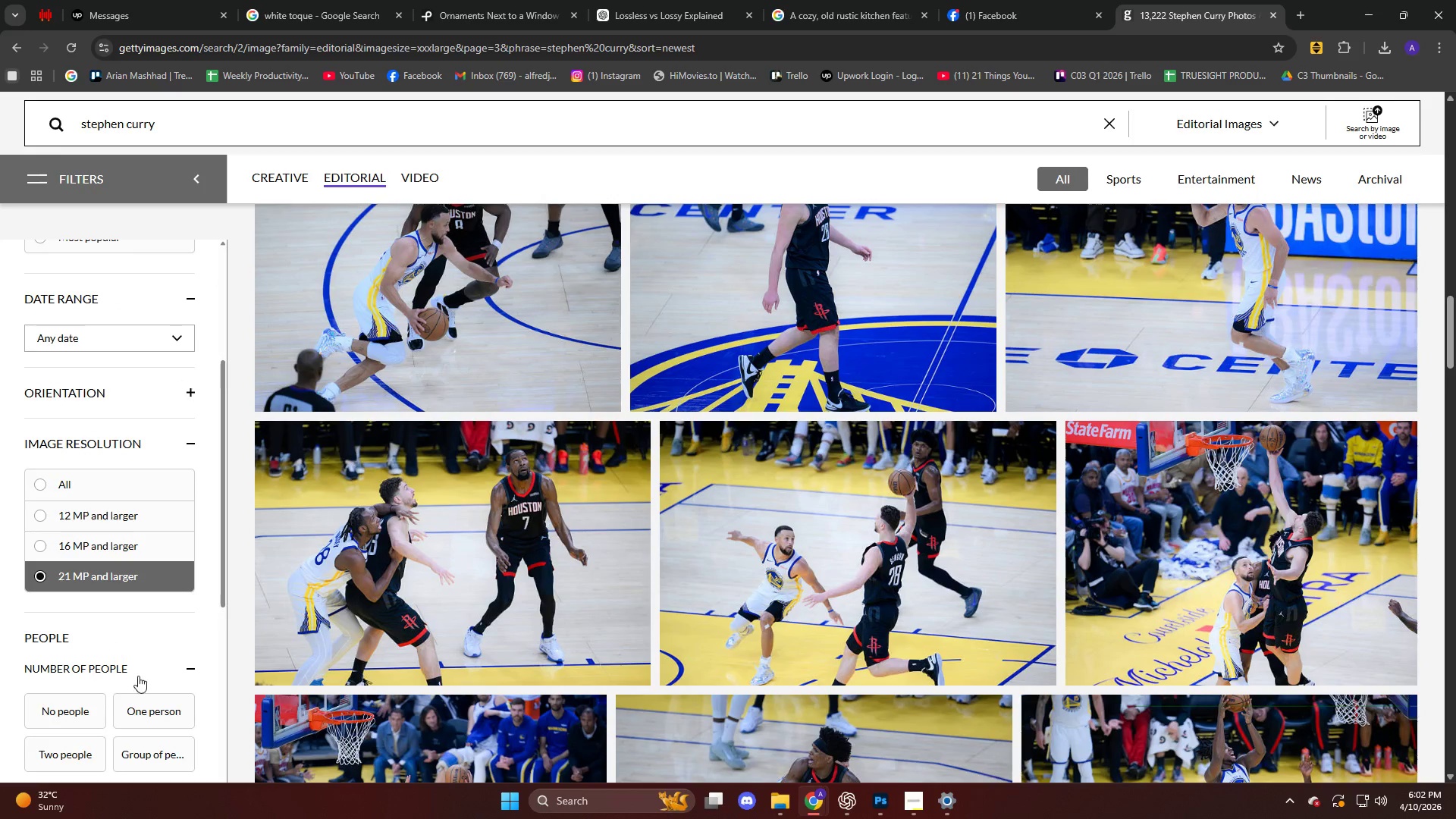 
left_click([167, 719])
 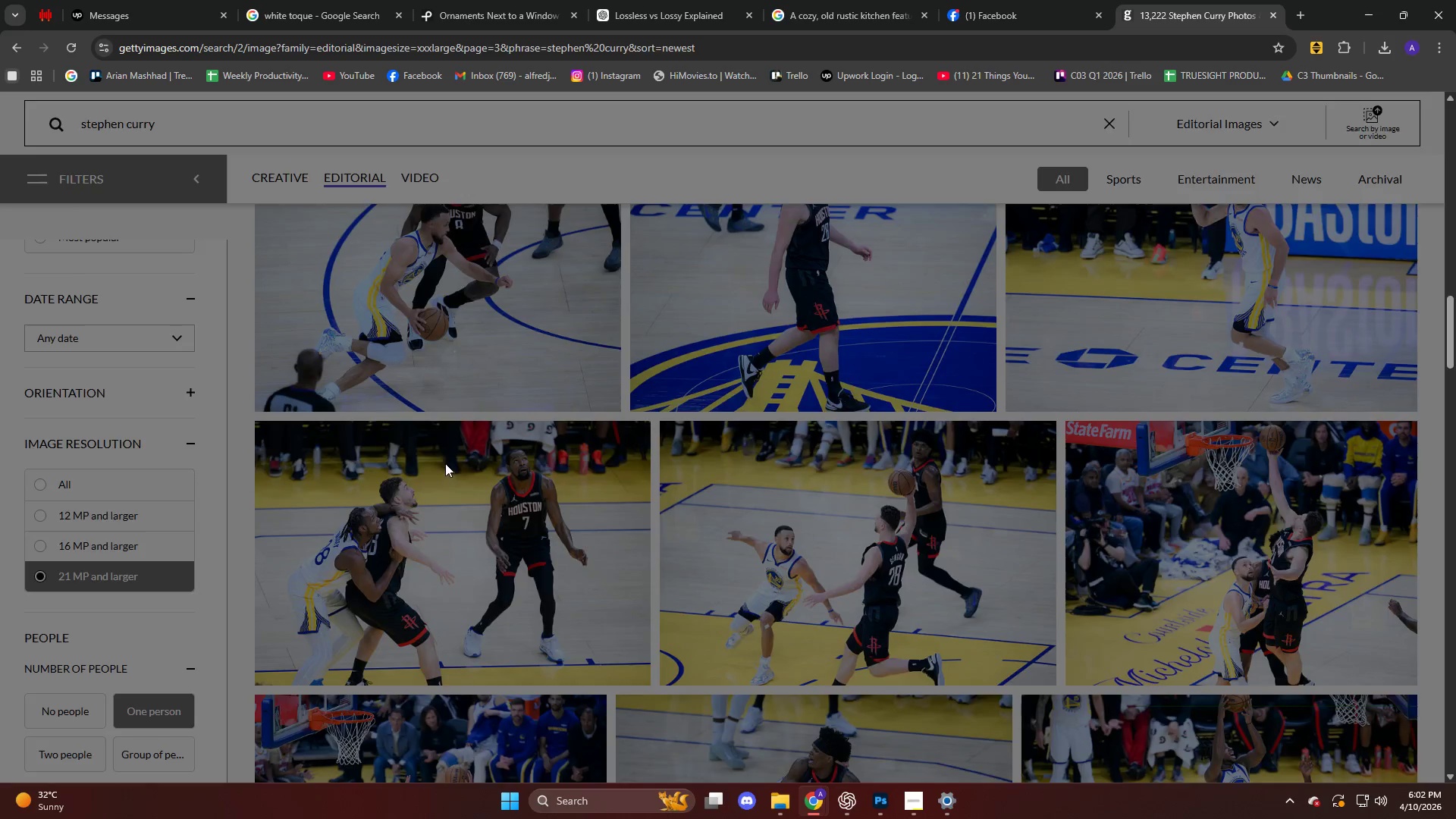 
scroll: coordinate [438, 461], scroll_direction: down, amount: 29.0
 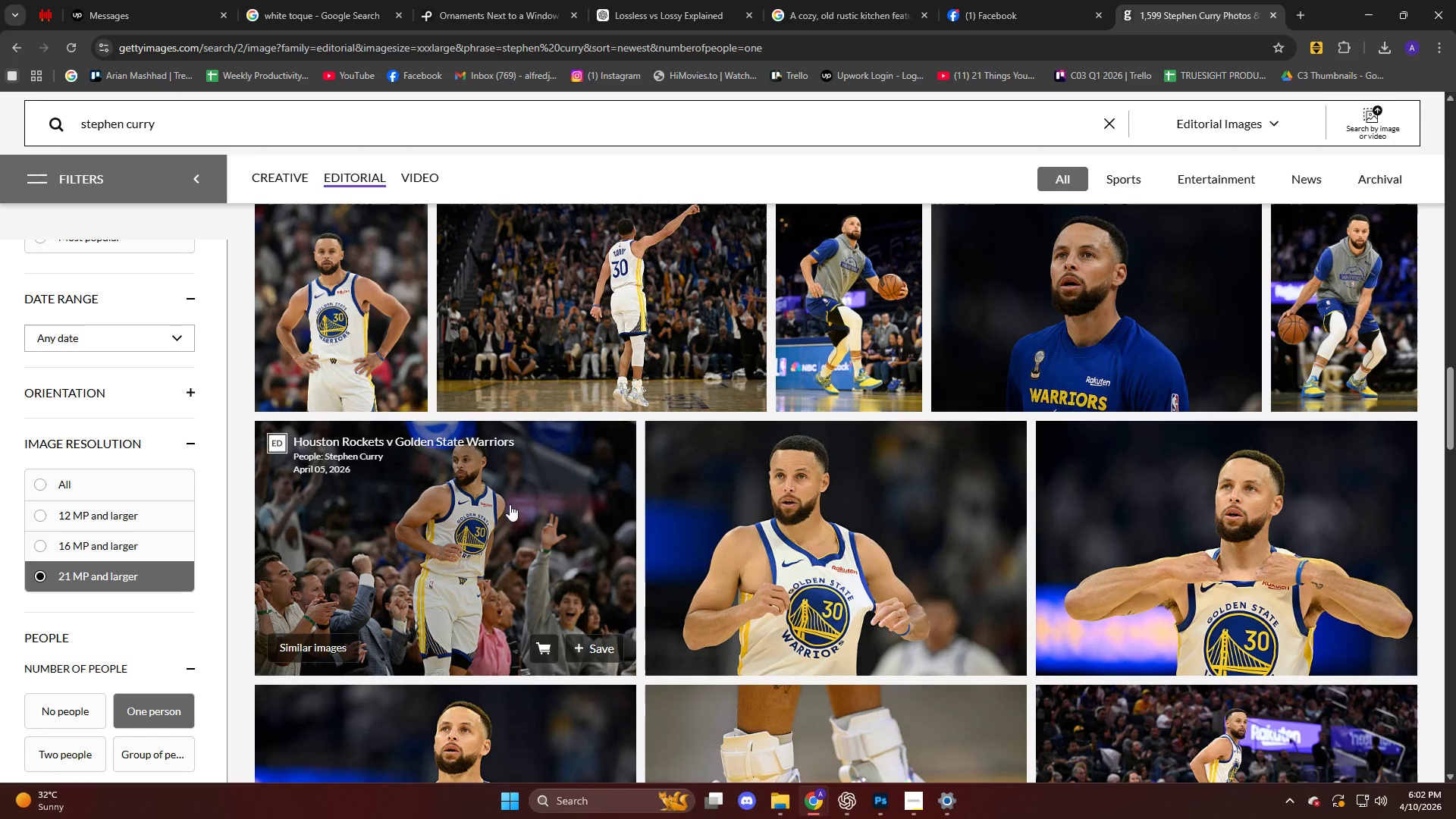 
left_click([519, 506])
 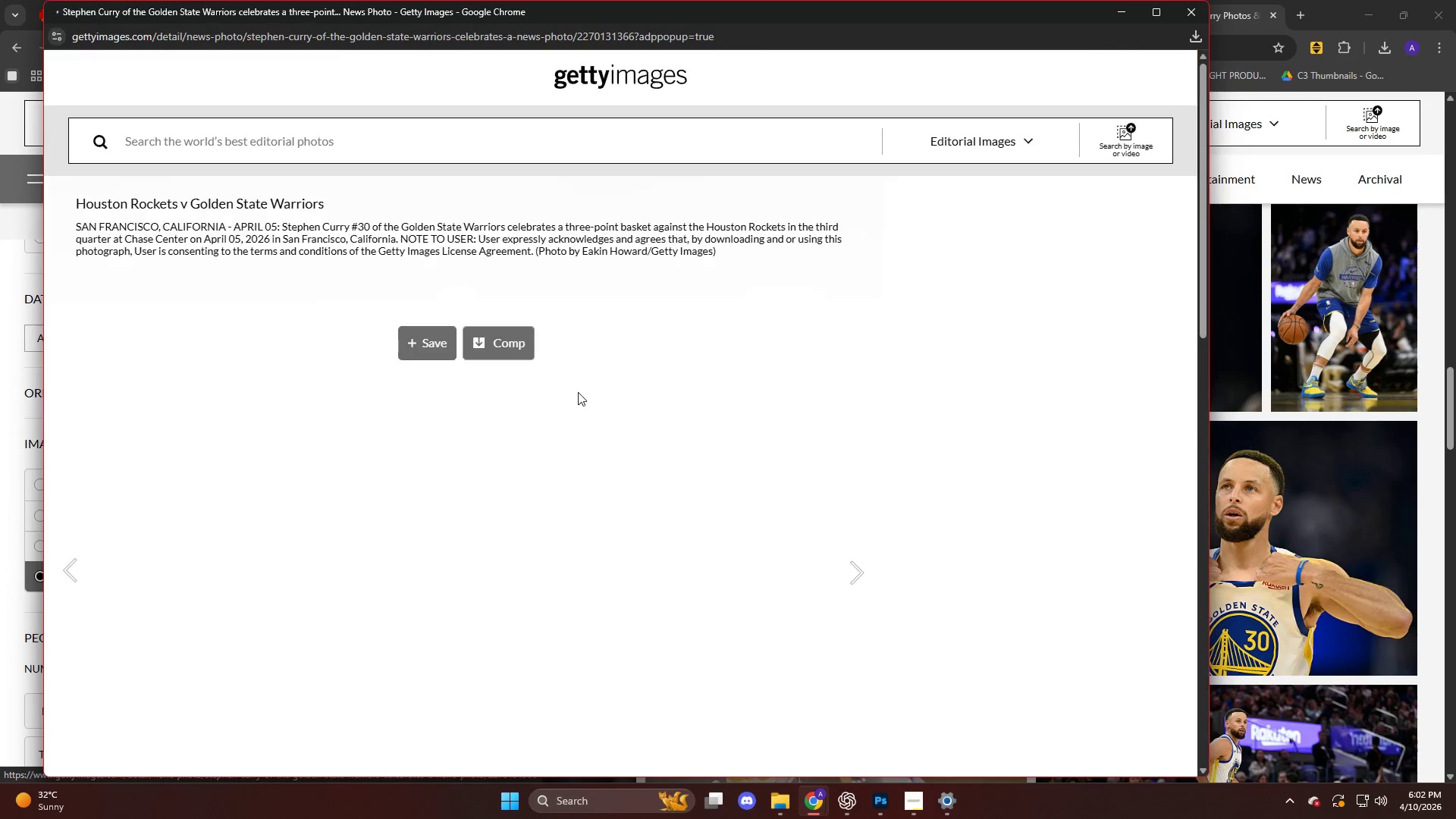 
left_click([507, 306])
 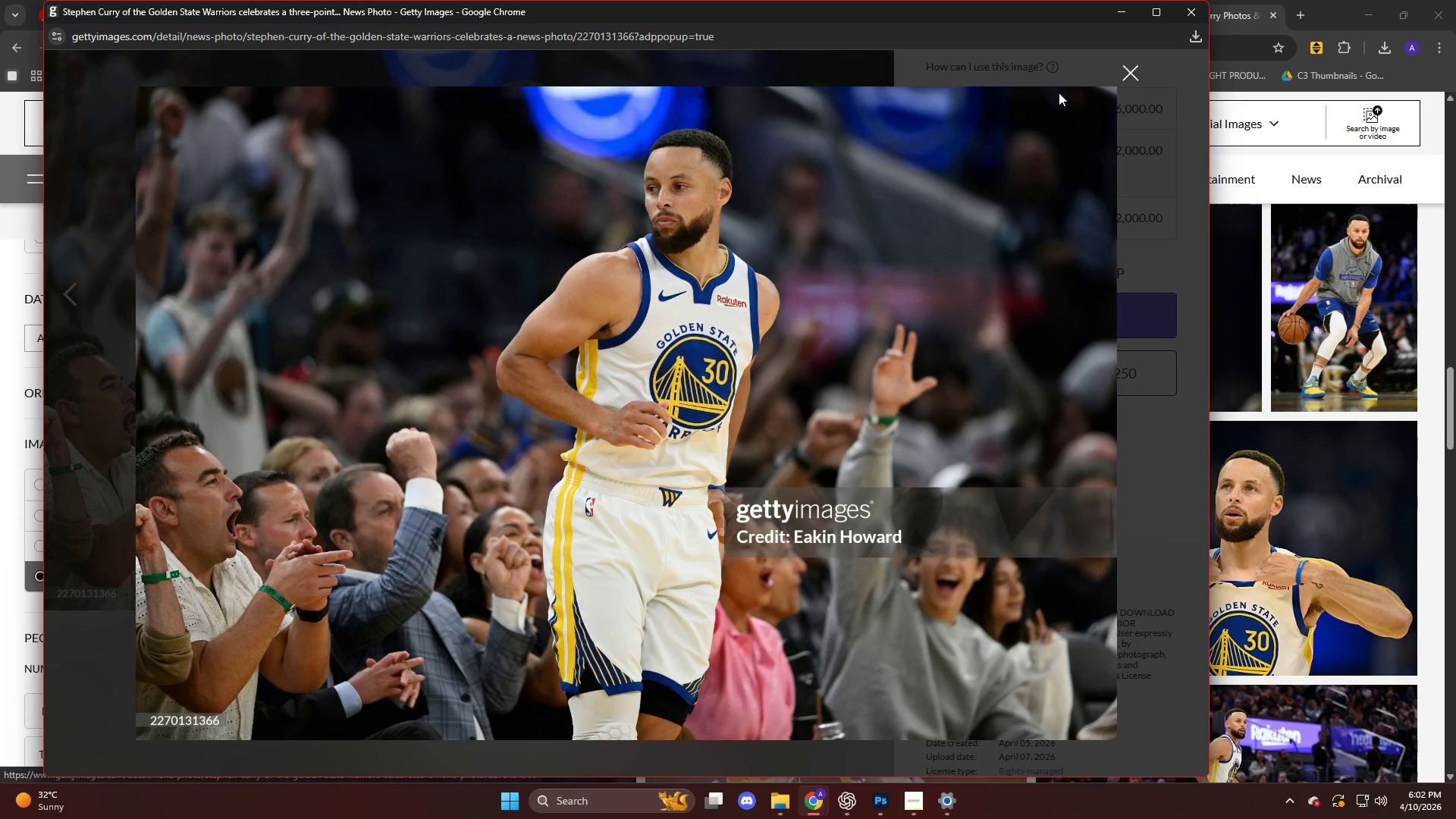 
scroll: coordinate [519, 392], scroll_direction: down, amount: 3.0
 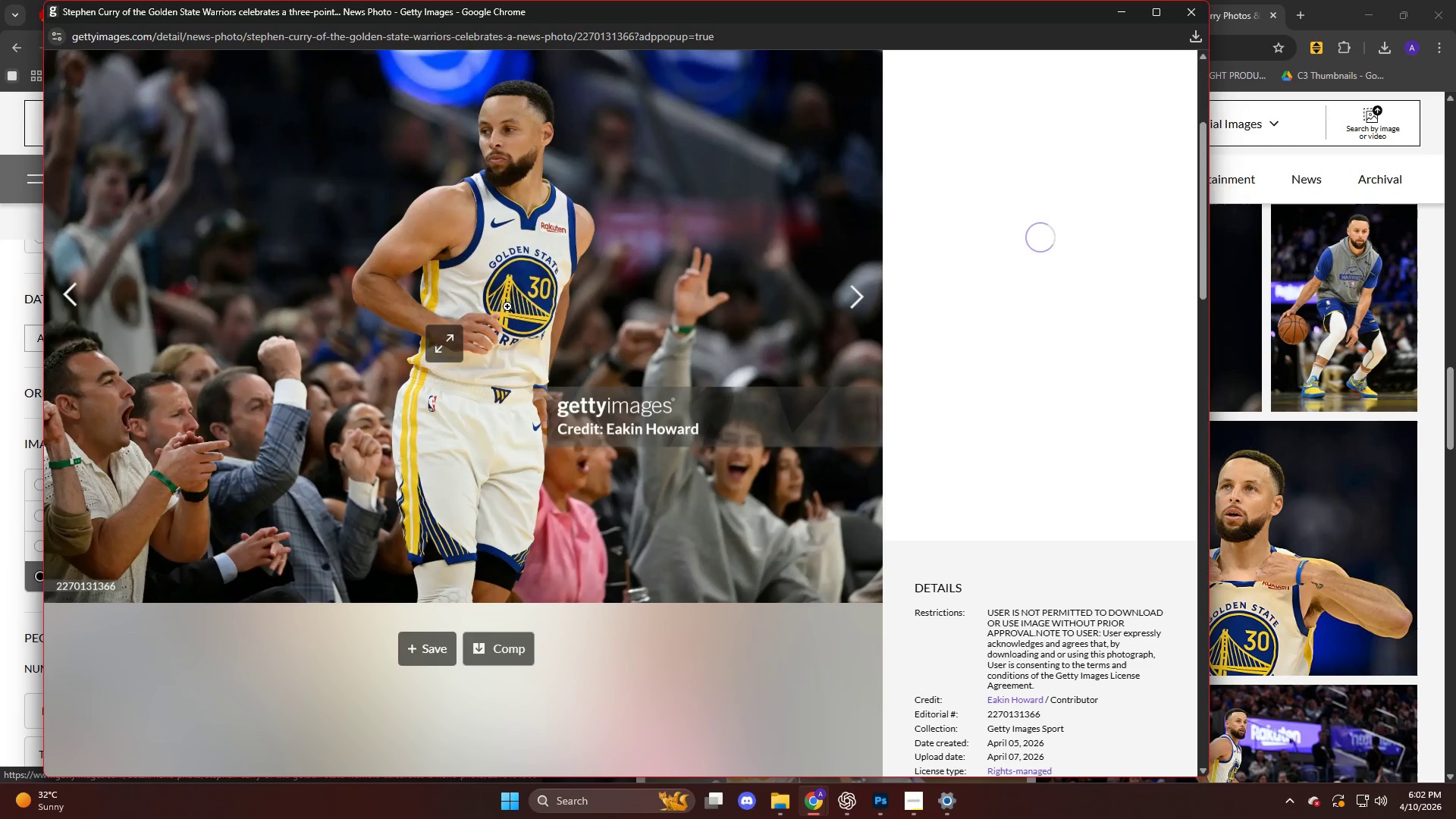 
left_click([1113, 13])
 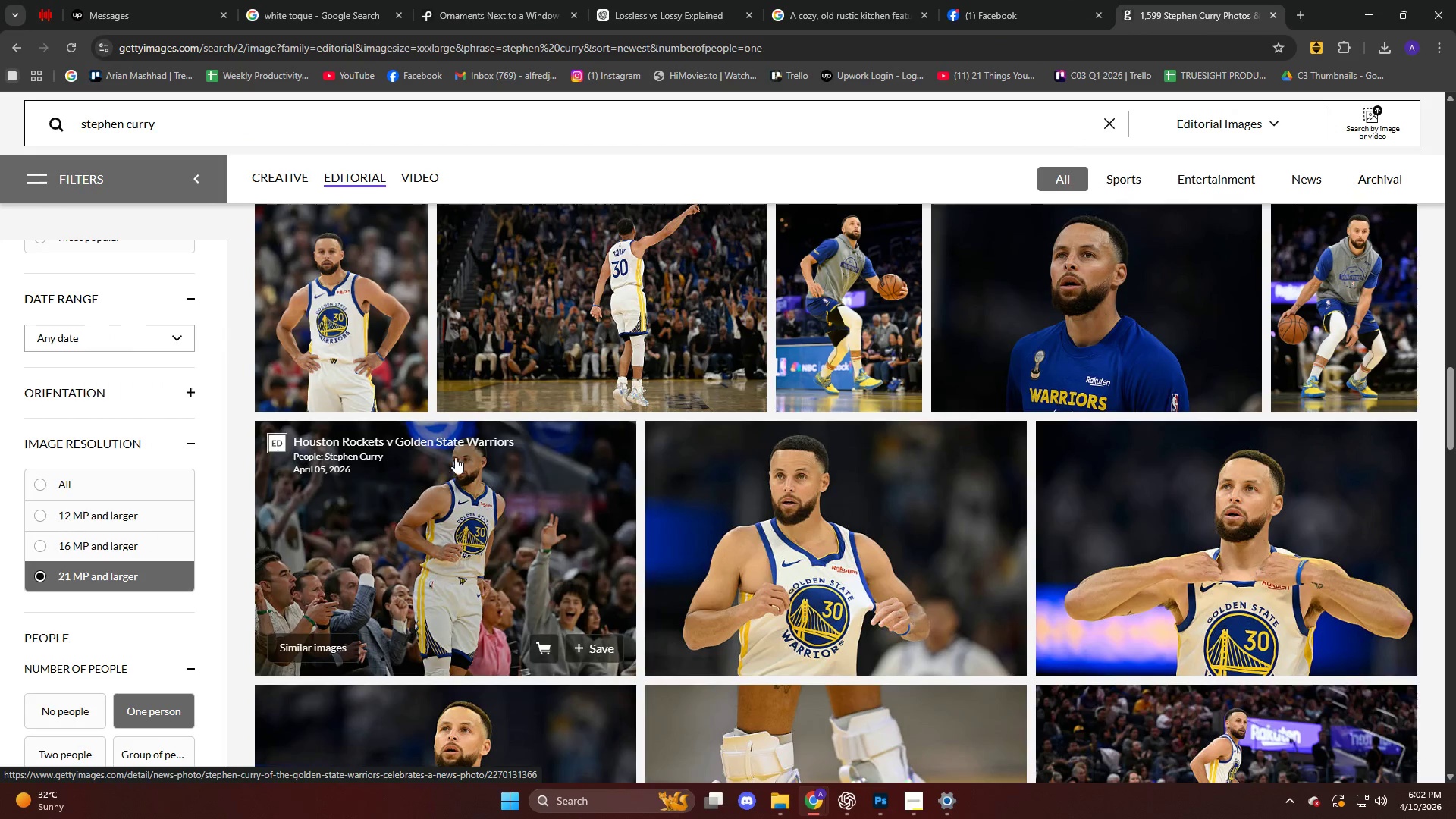 
scroll: coordinate [786, 443], scroll_direction: down, amount: 21.0
 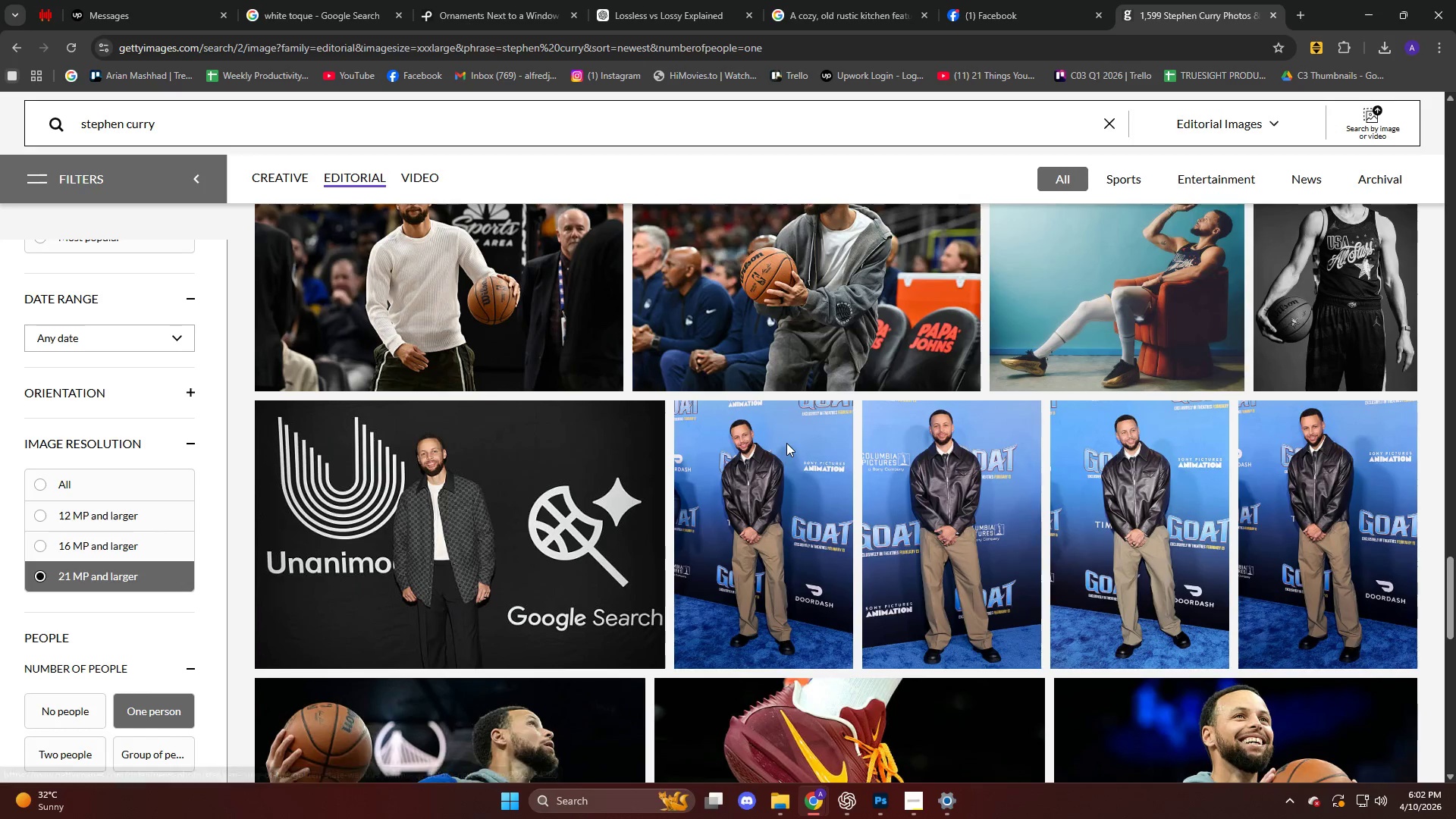 
scroll: coordinate [783, 451], scroll_direction: down, amount: 10.0
 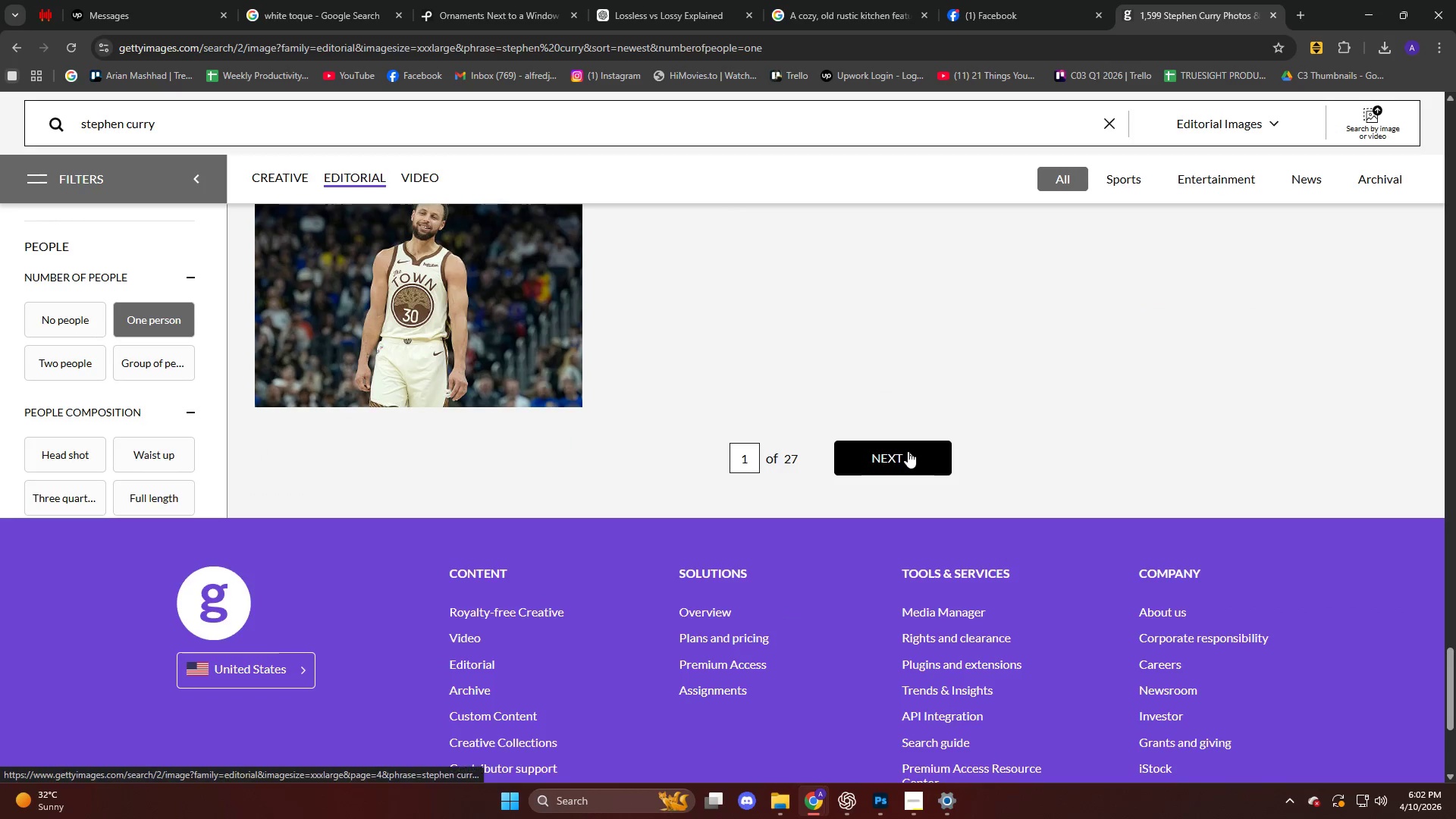 
left_click([908, 451])
 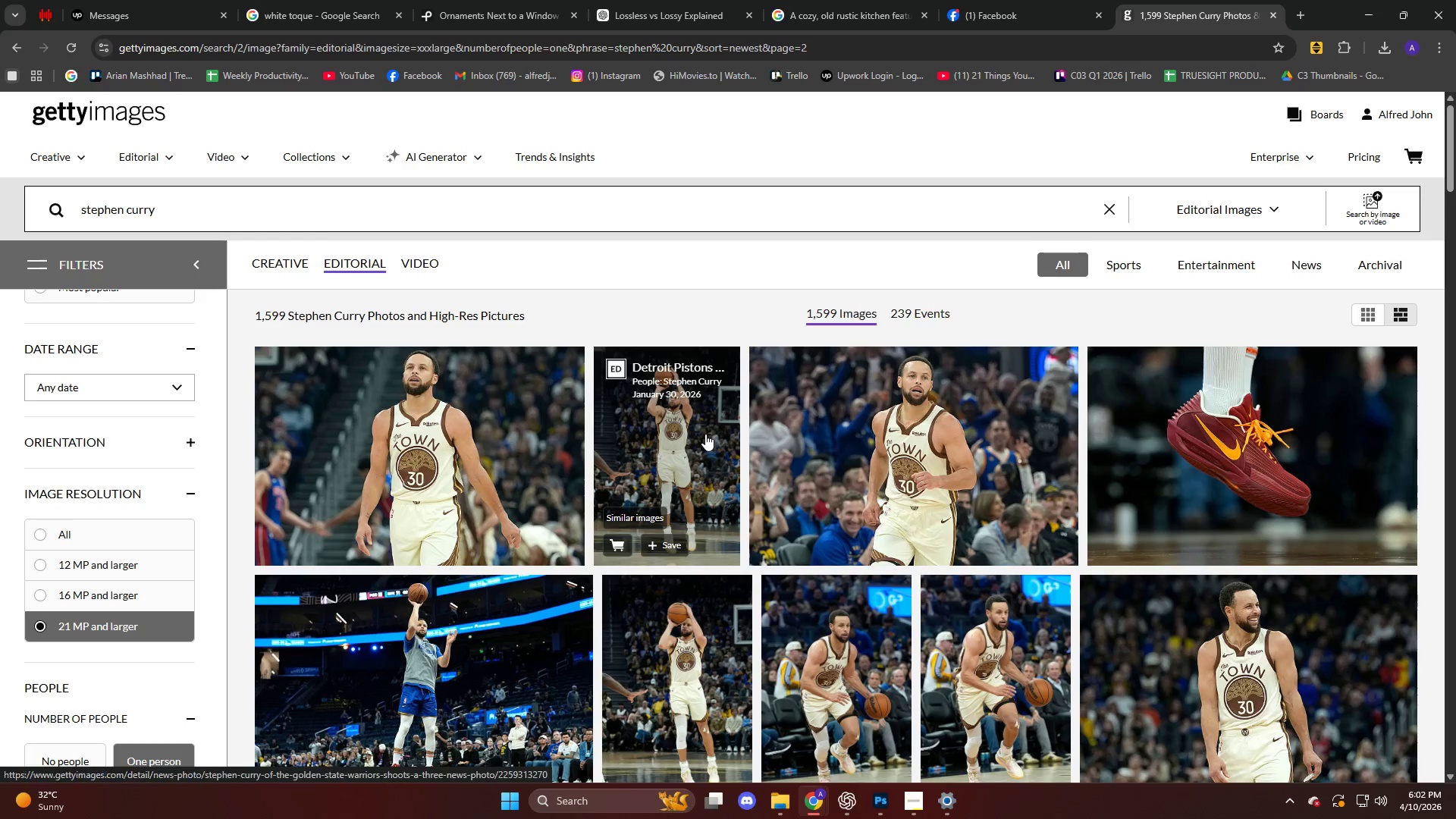 
scroll: coordinate [705, 434], scroll_direction: down, amount: 3.0
 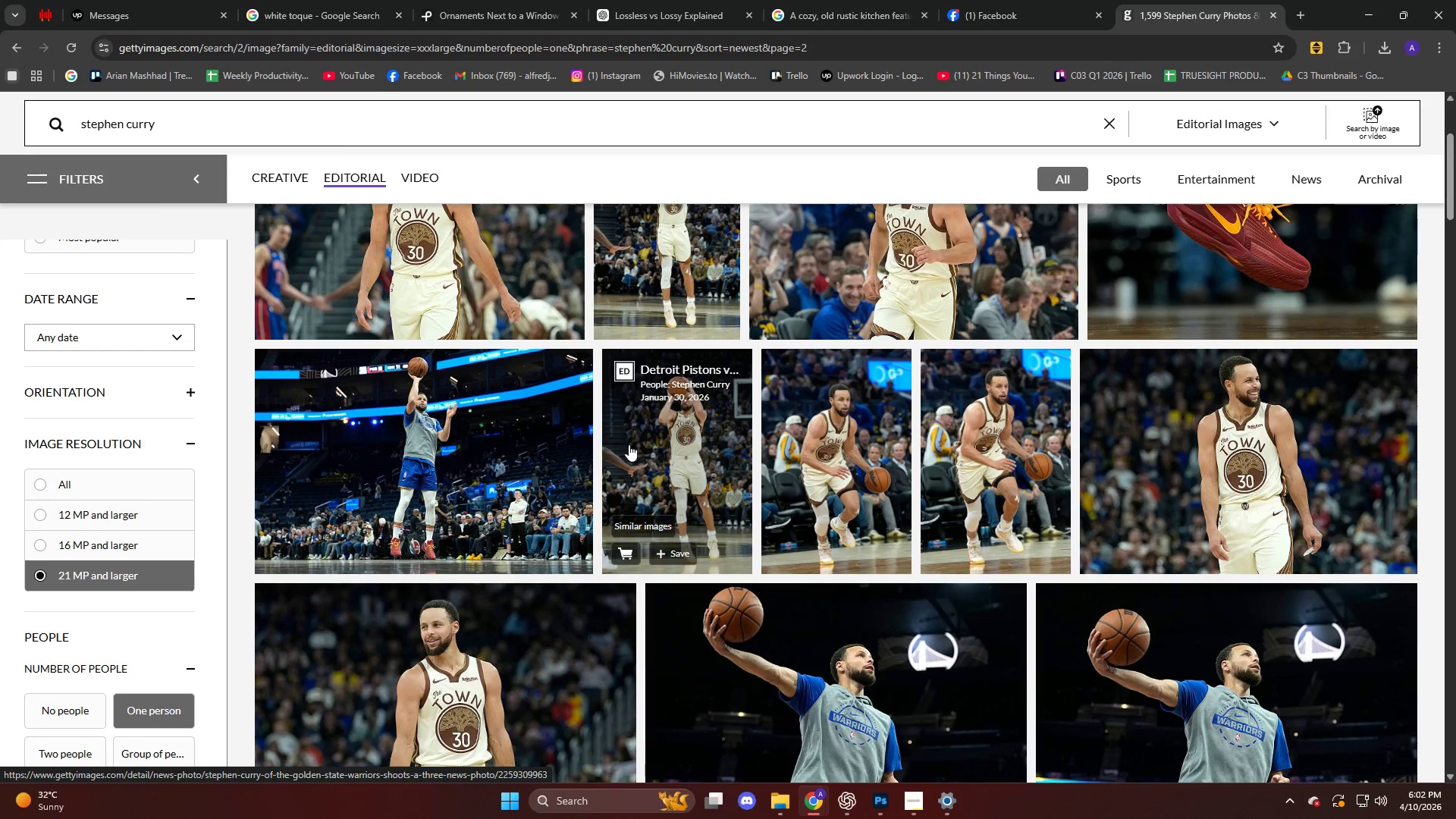 
scroll: coordinate [503, 438], scroll_direction: up, amount: 3.0
 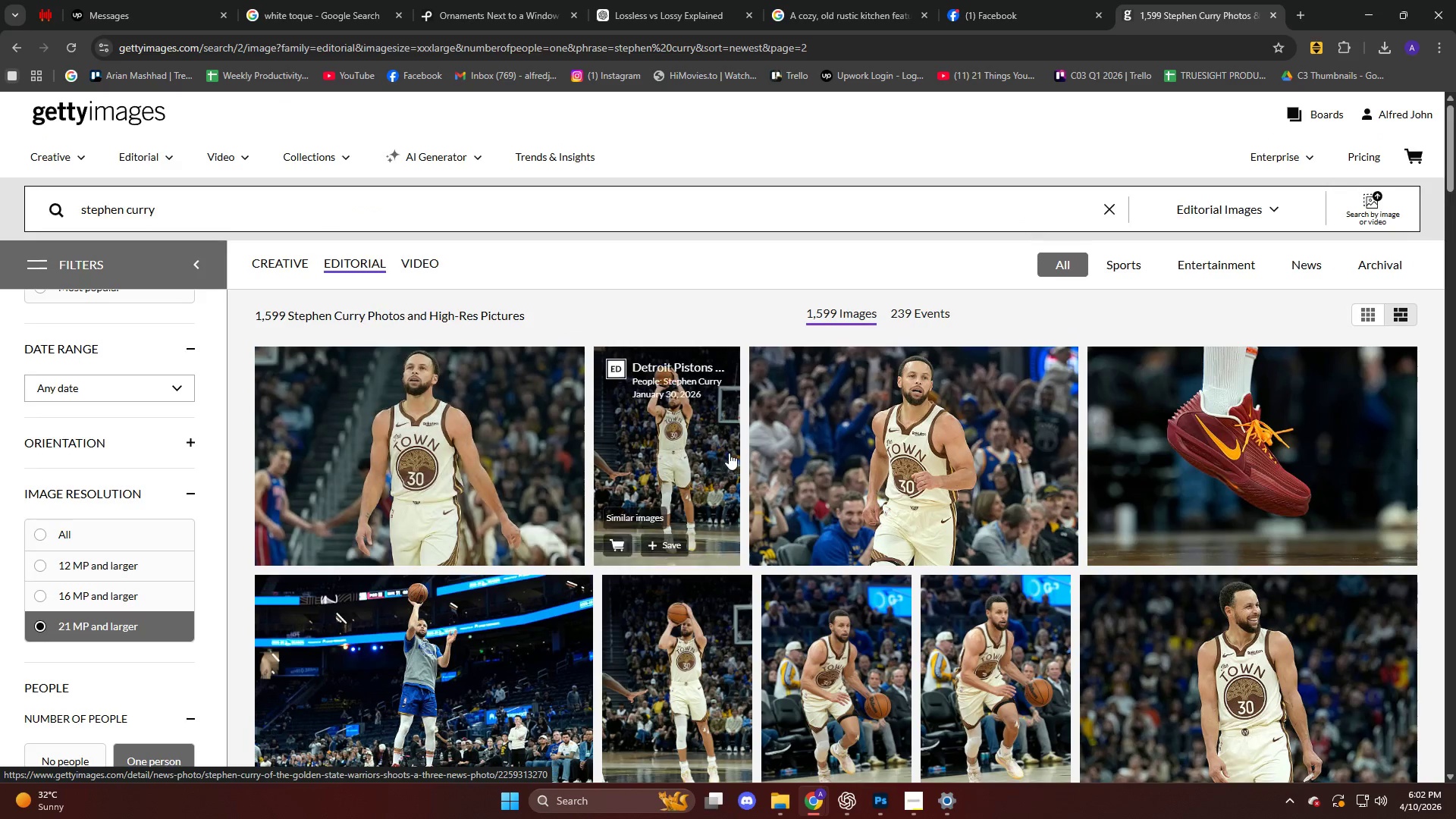 
left_click([891, 447])
 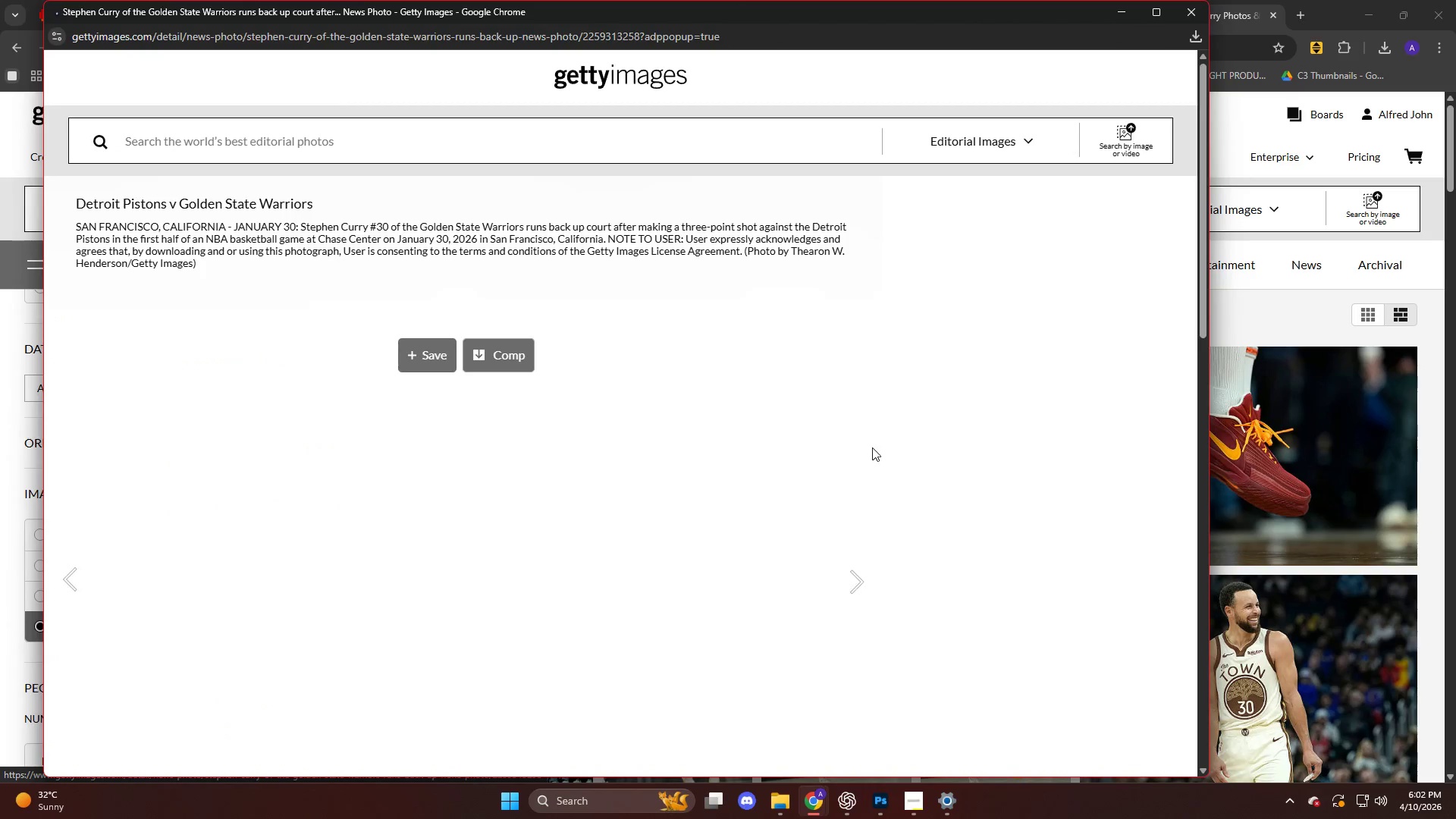 
scroll: coordinate [665, 435], scroll_direction: down, amount: 3.0
 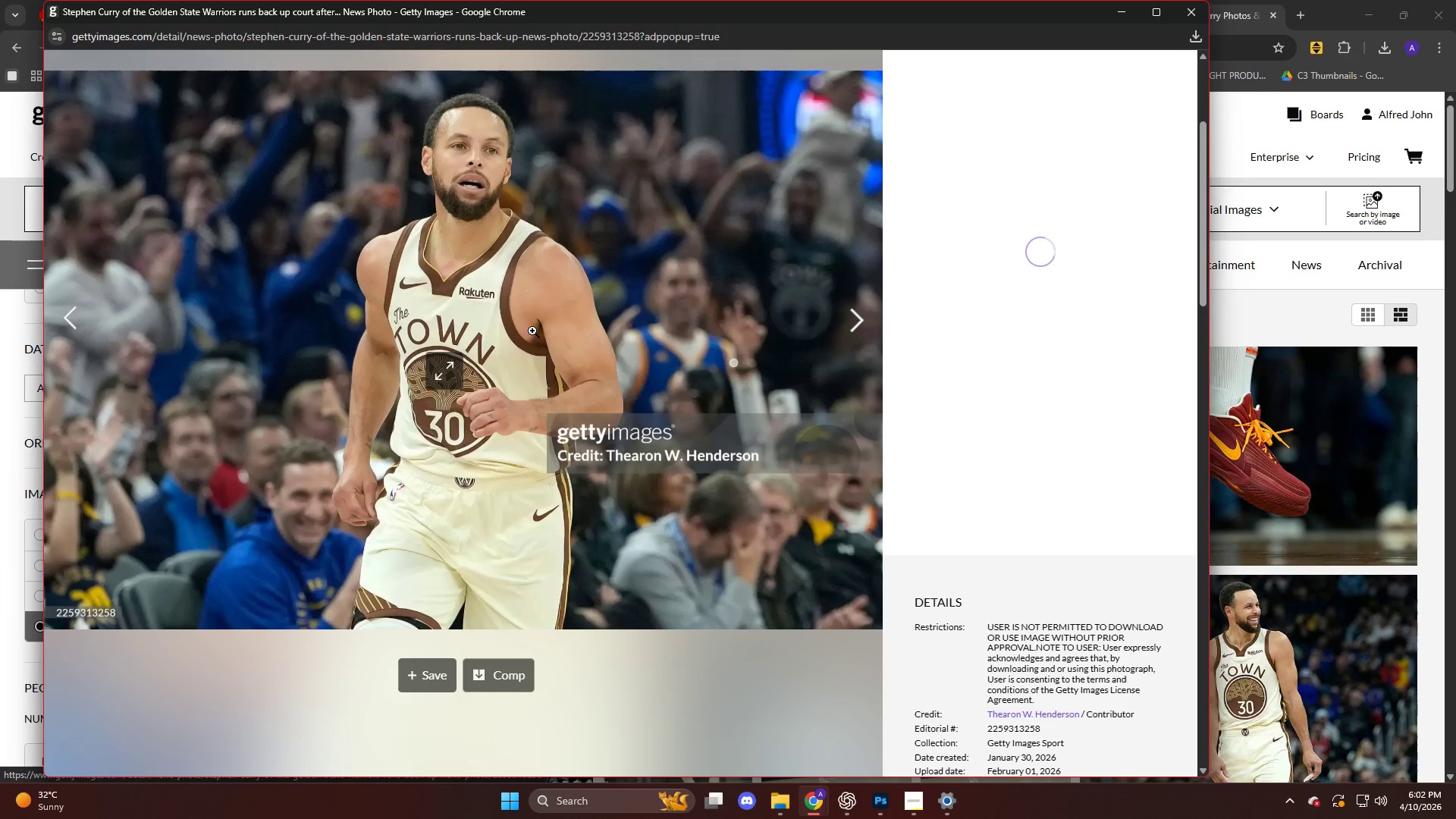 
left_click([560, 263])
 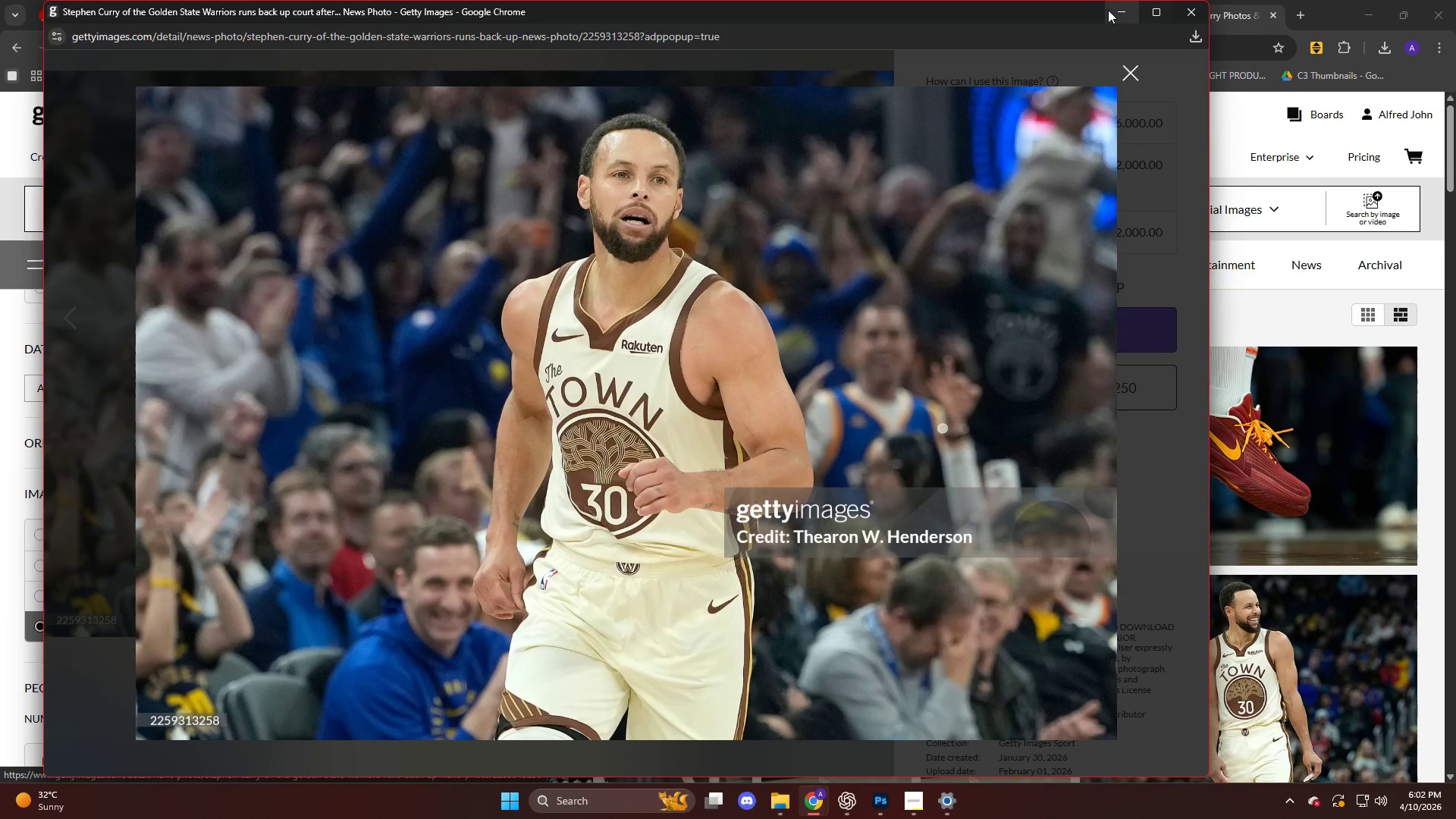 
scroll: coordinate [828, 416], scroll_direction: down, amount: 12.0
 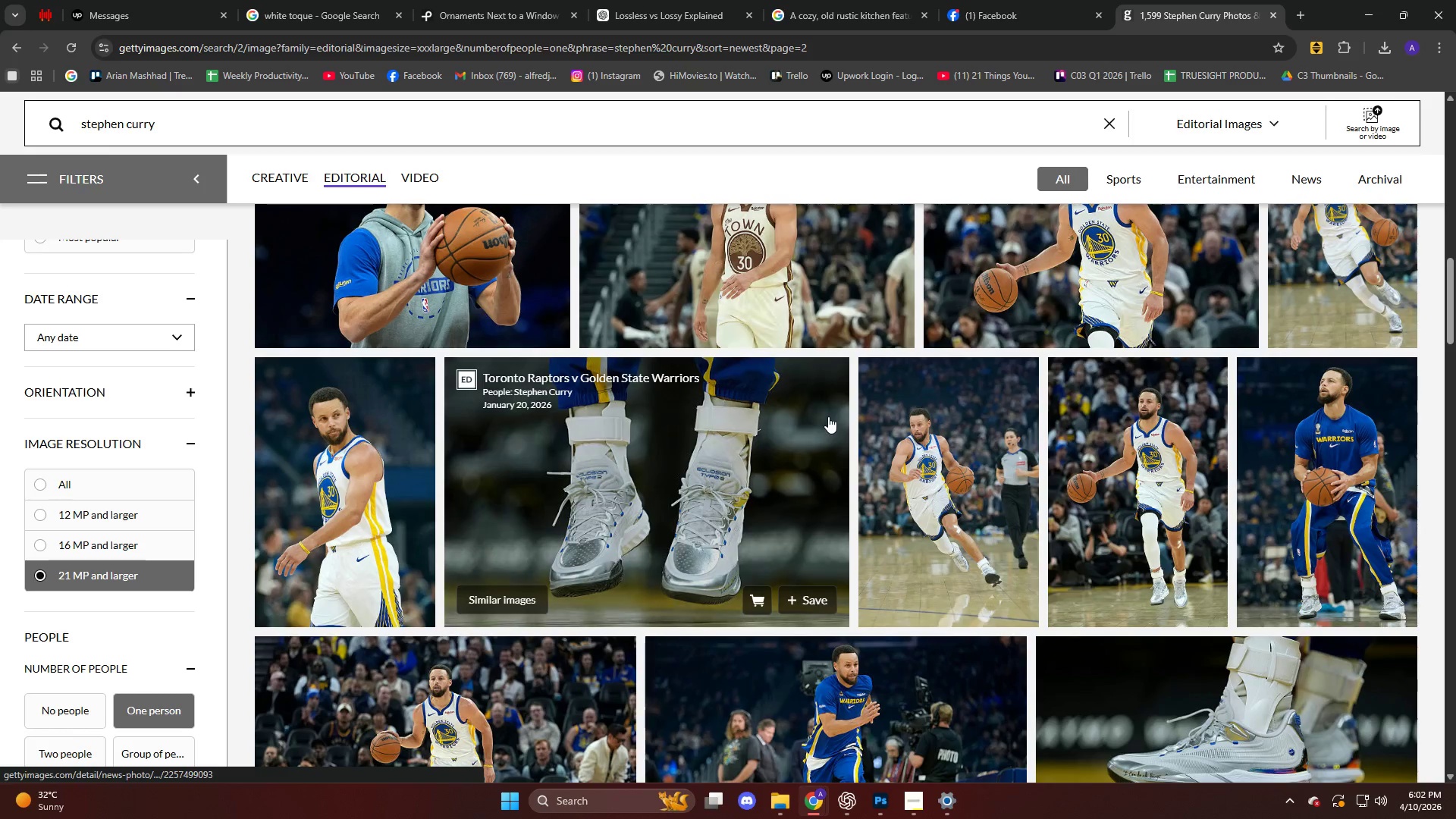 
scroll: coordinate [828, 416], scroll_direction: up, amount: 1.0
 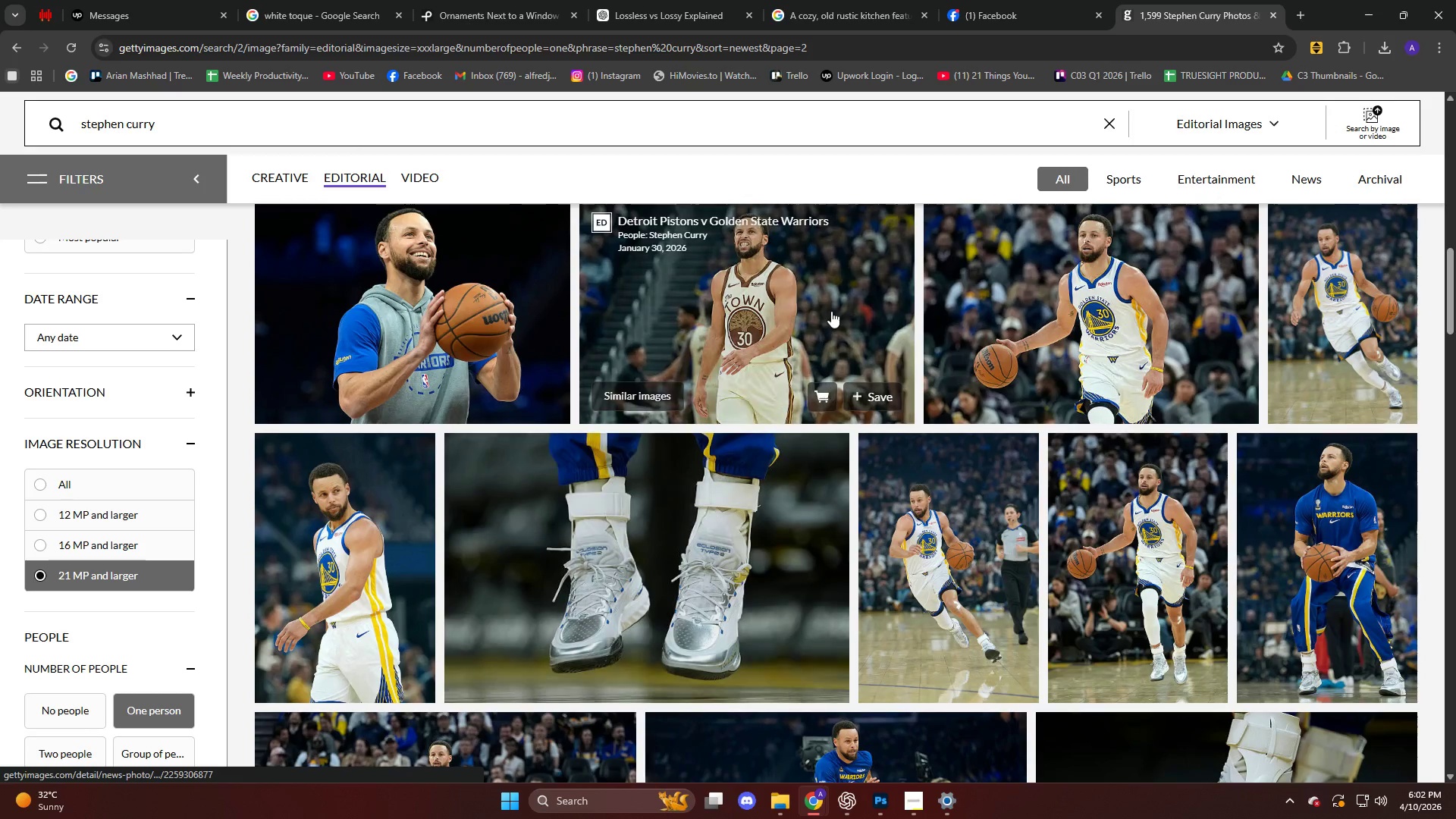 
left_click([832, 308])
 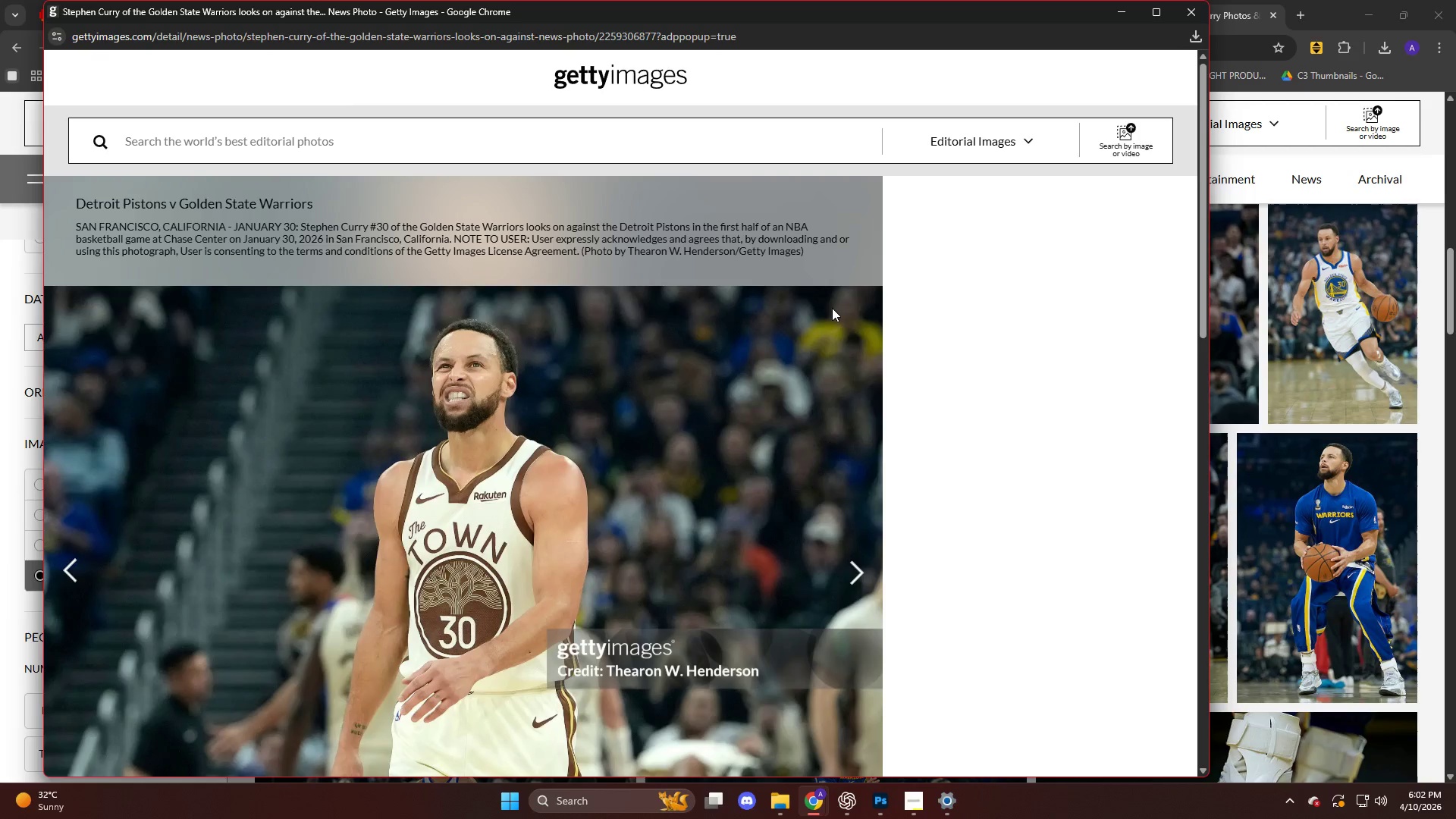 
left_click([728, 282])
 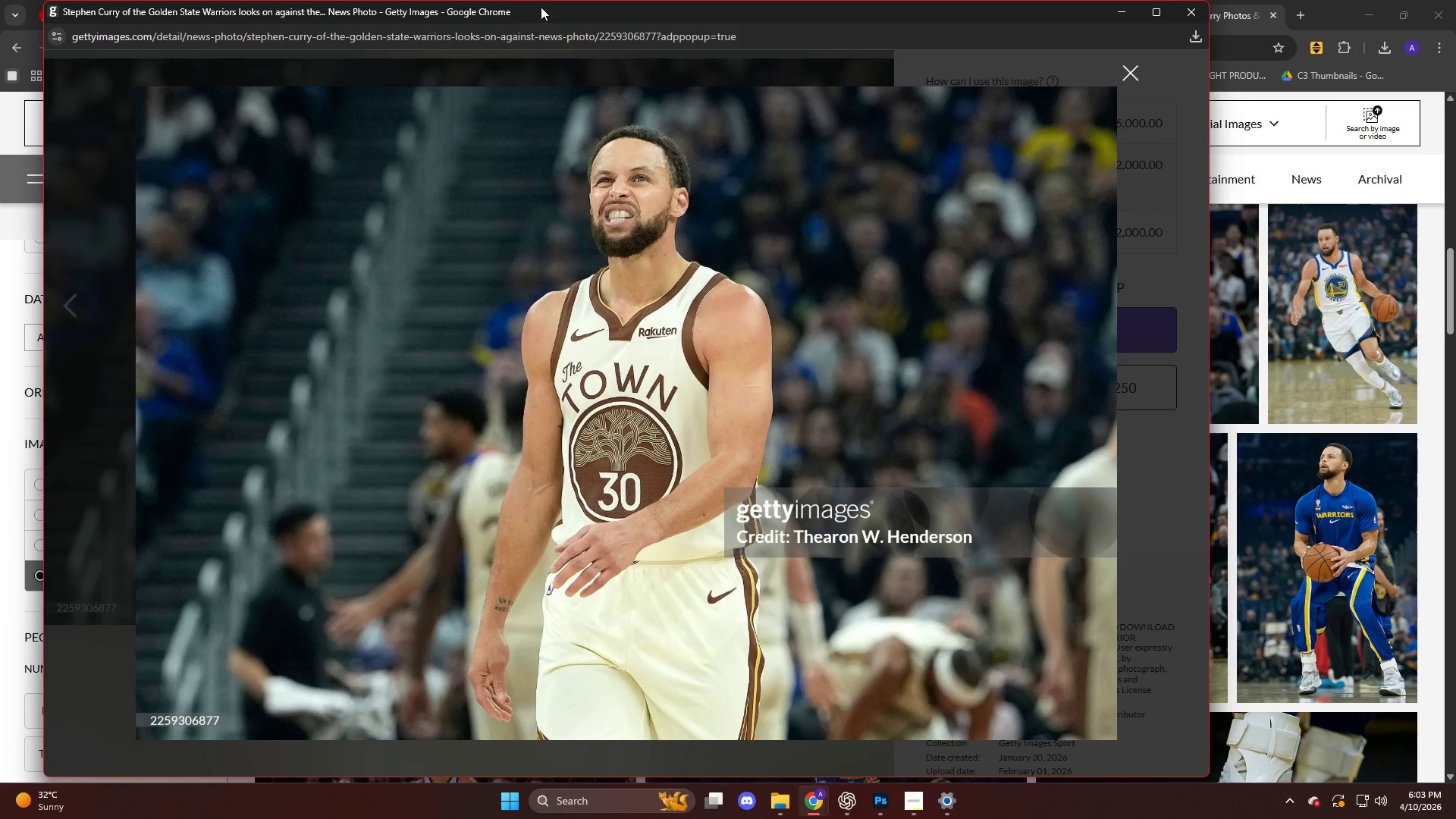 
scroll: coordinate [780, 311], scroll_direction: down, amount: 2.0
 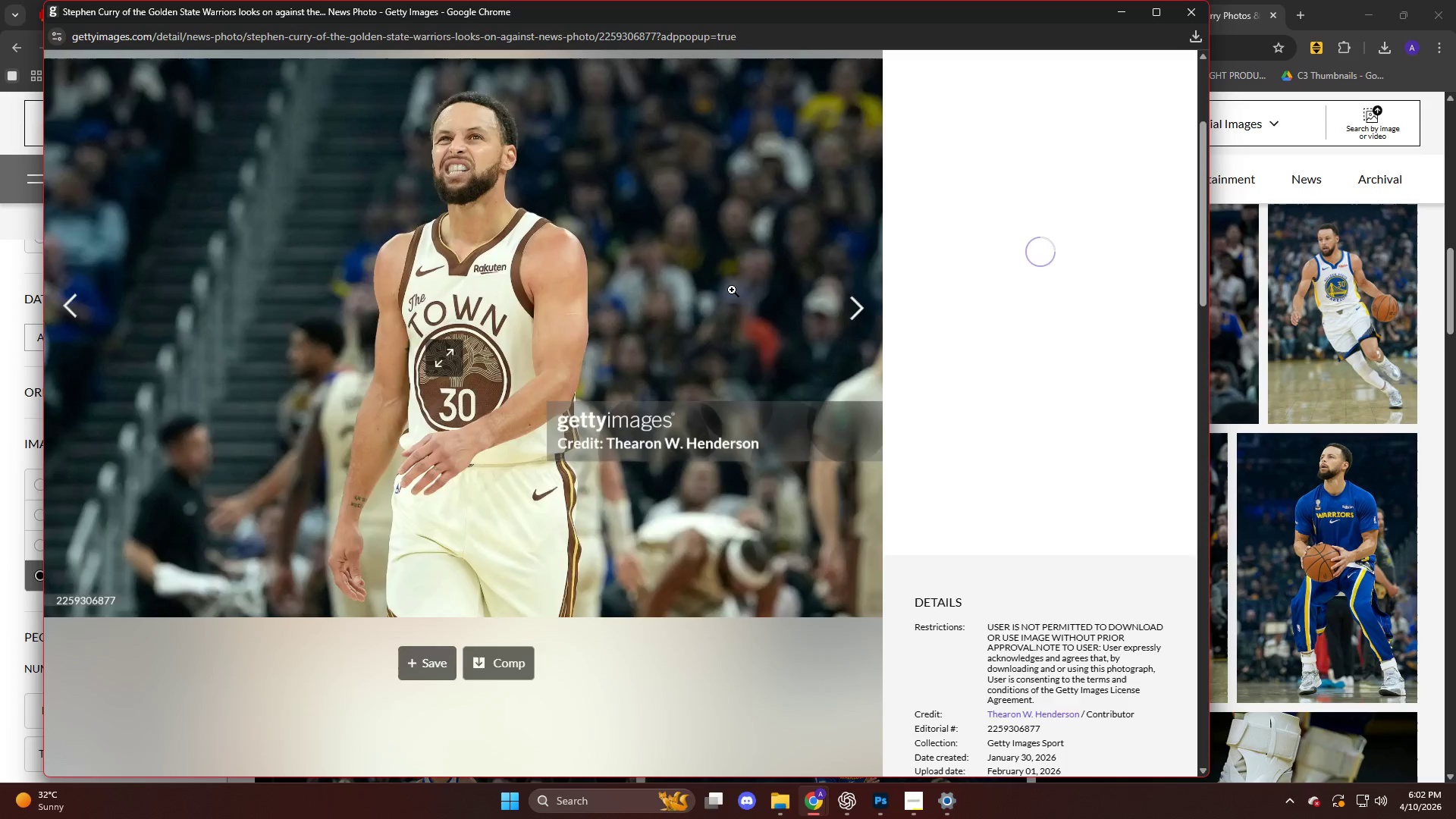 
left_click([563, 45])
 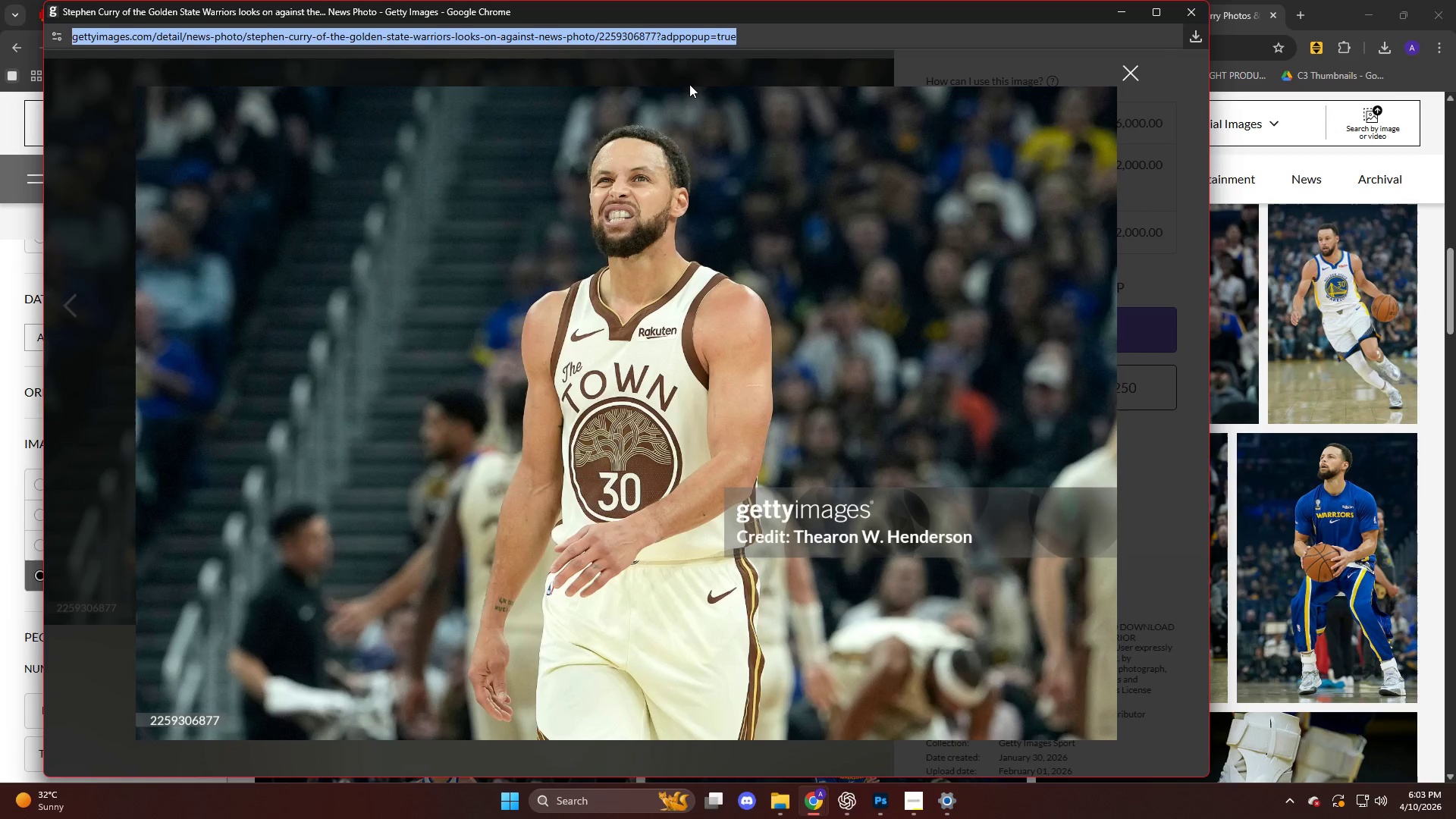 
key(Control+C)
 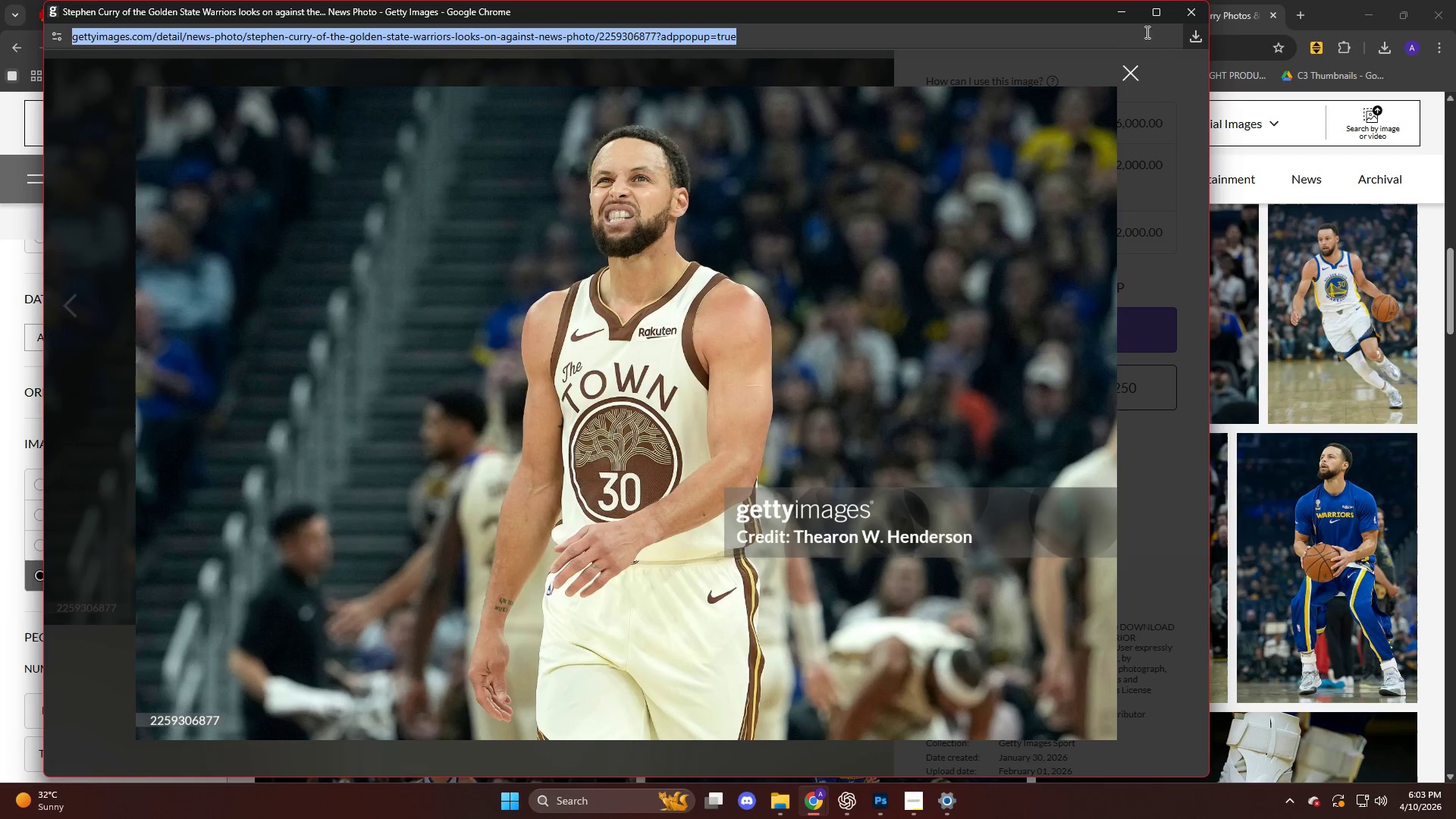 
left_click([1124, 20])
 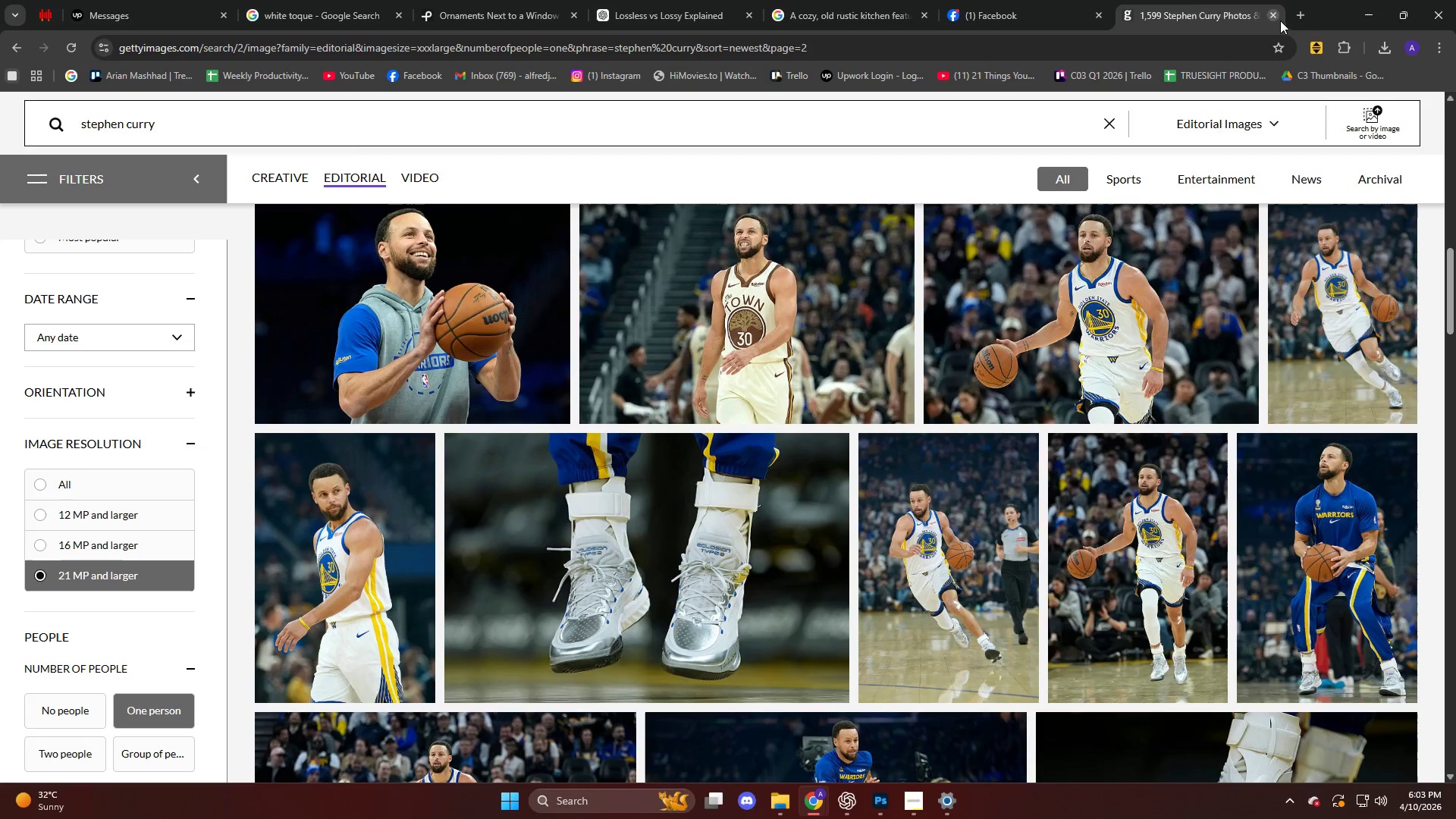 
left_click([1293, 17])
 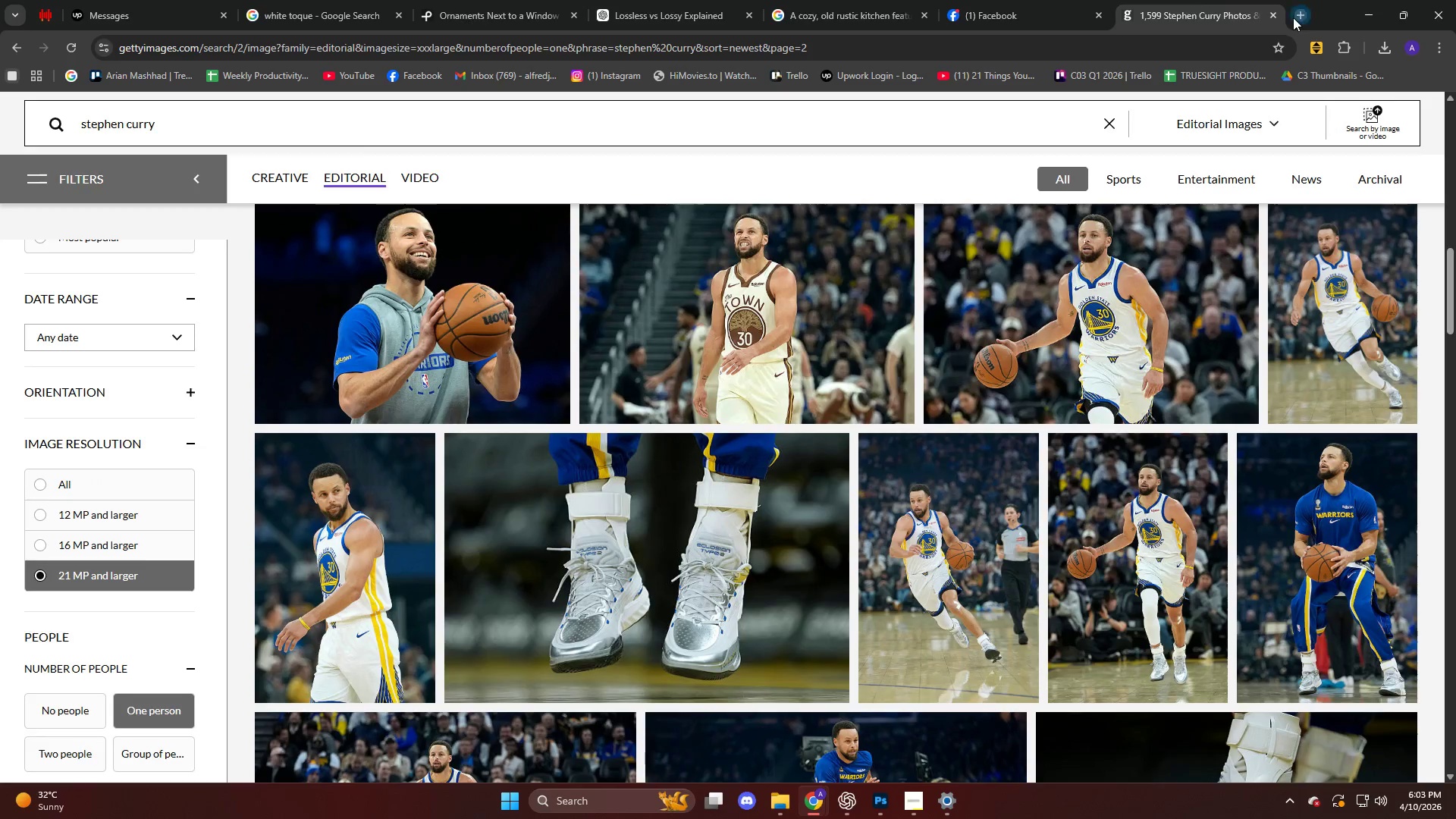 
type(ge)
 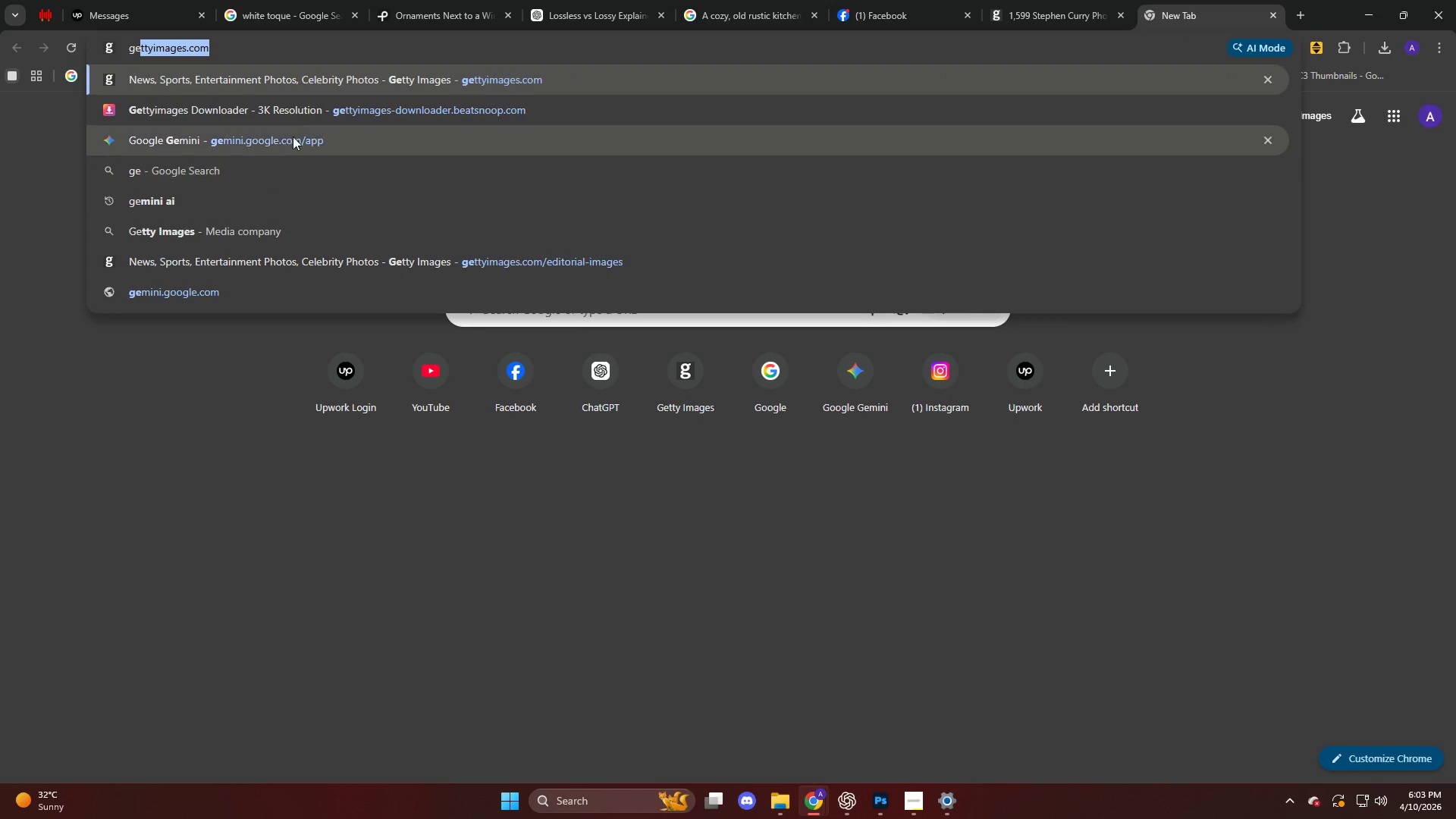 
left_click([307, 113])
 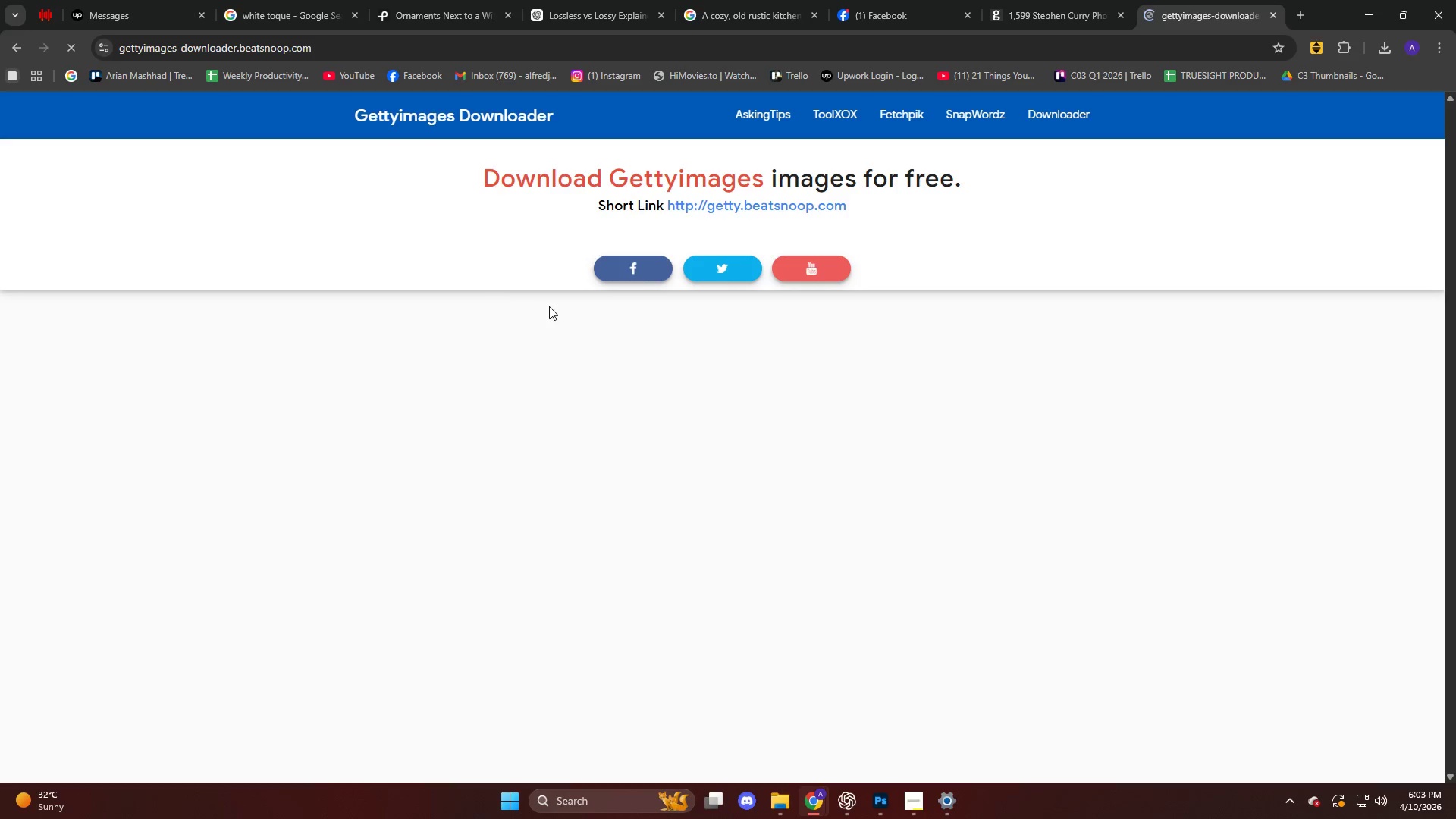 
scroll: coordinate [539, 309], scroll_direction: down, amount: 10.0
 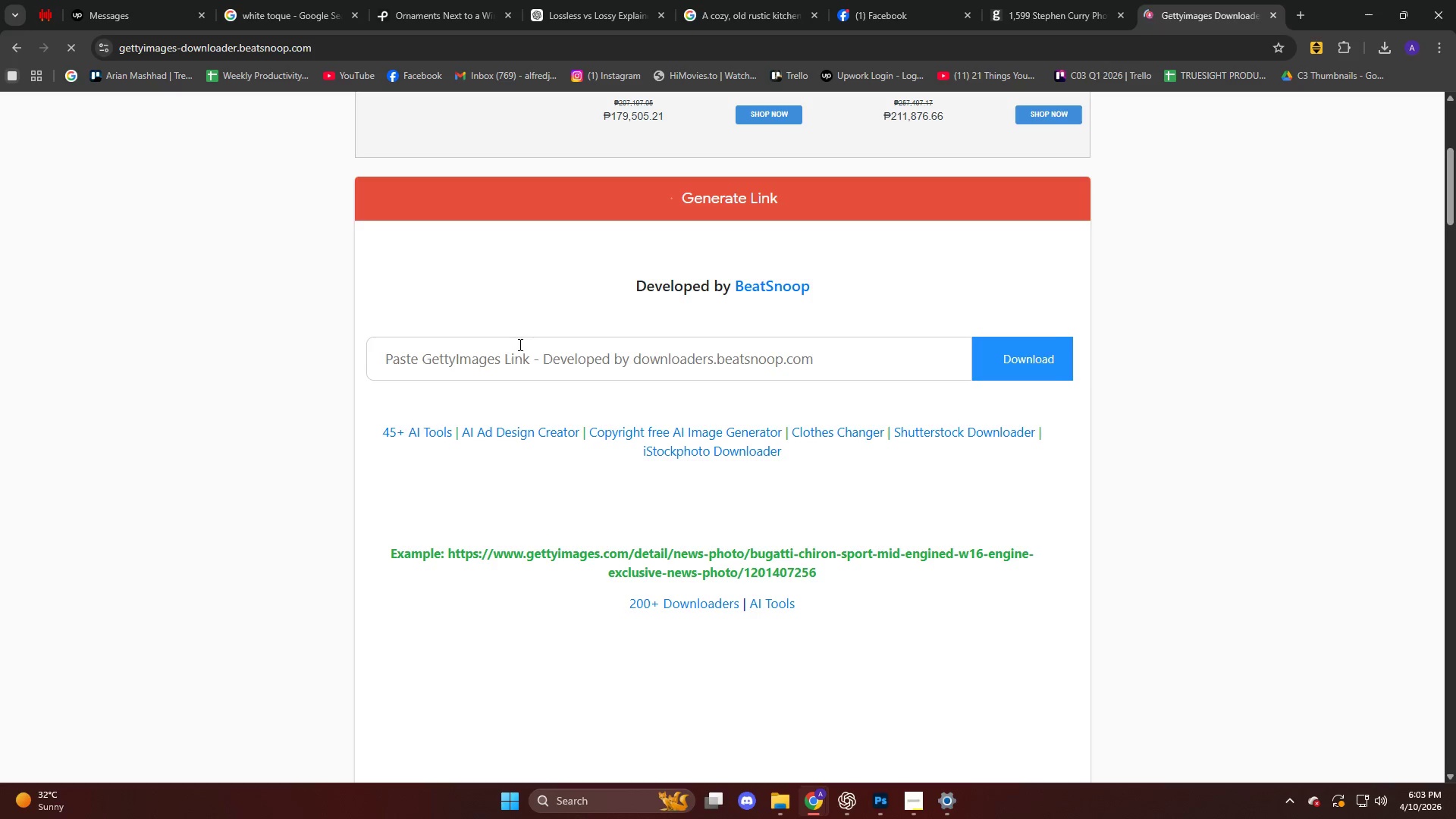 
left_click([494, 359])
 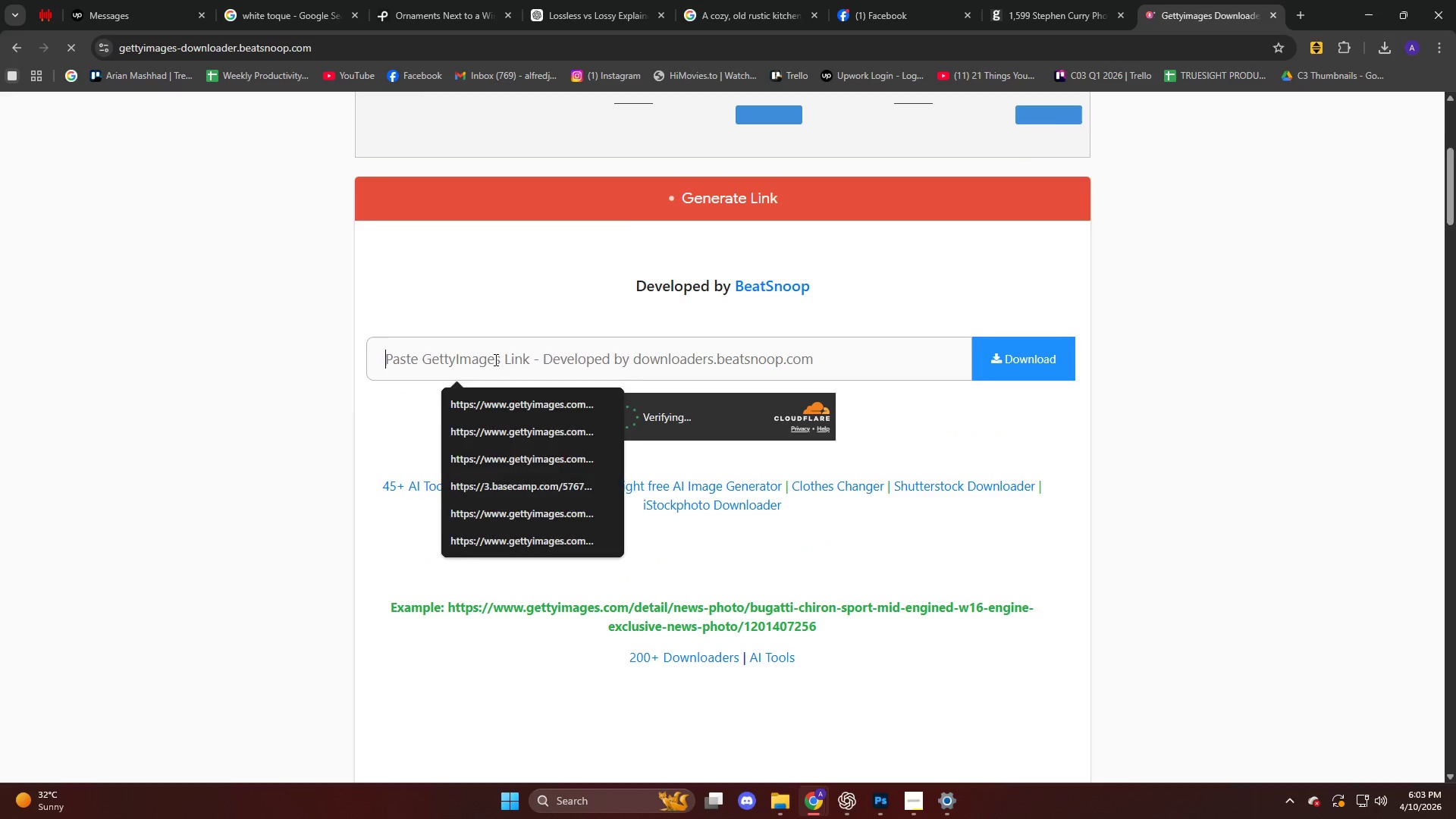 
key(Control+V)
 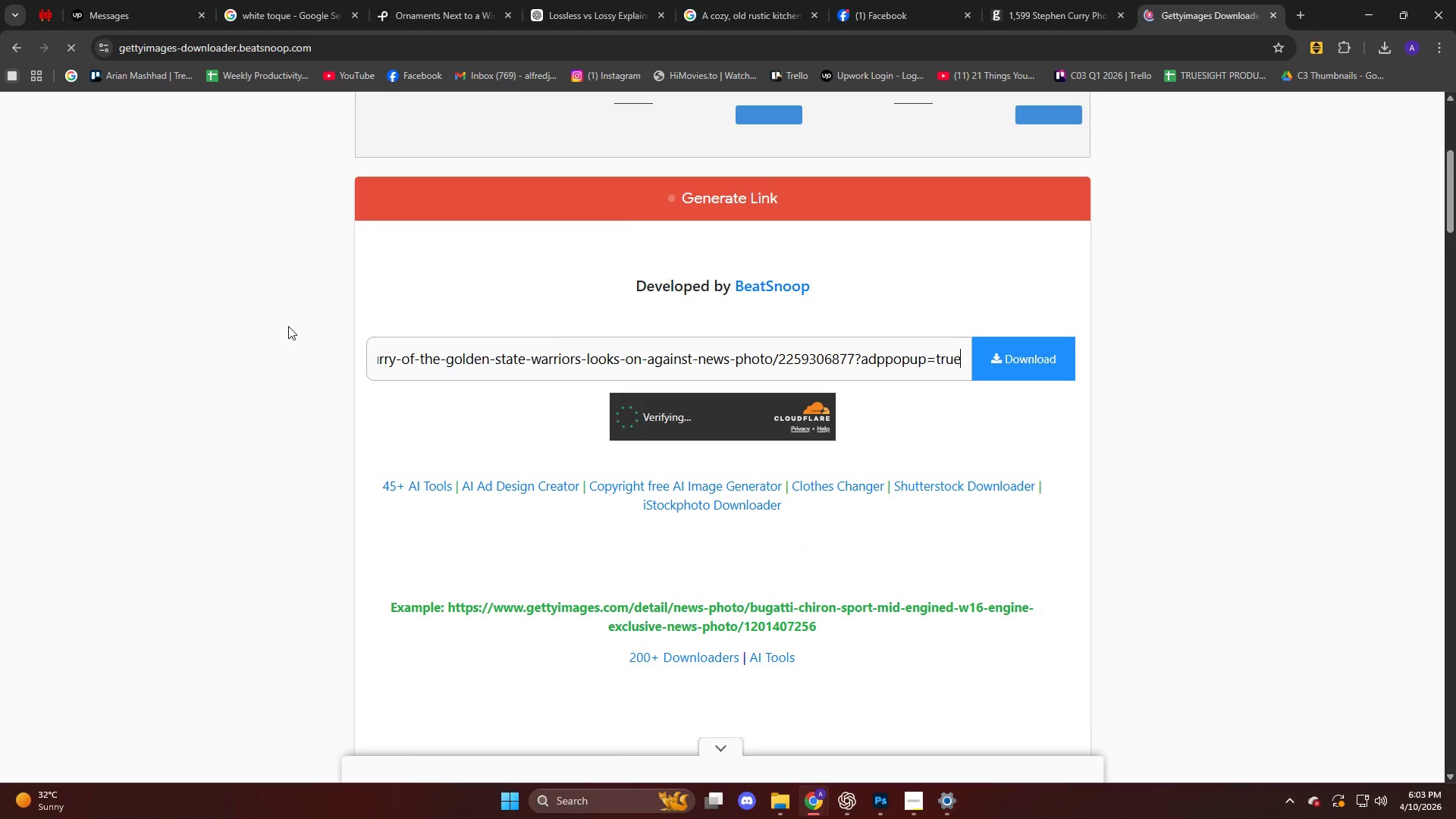 
left_click([286, 325])
 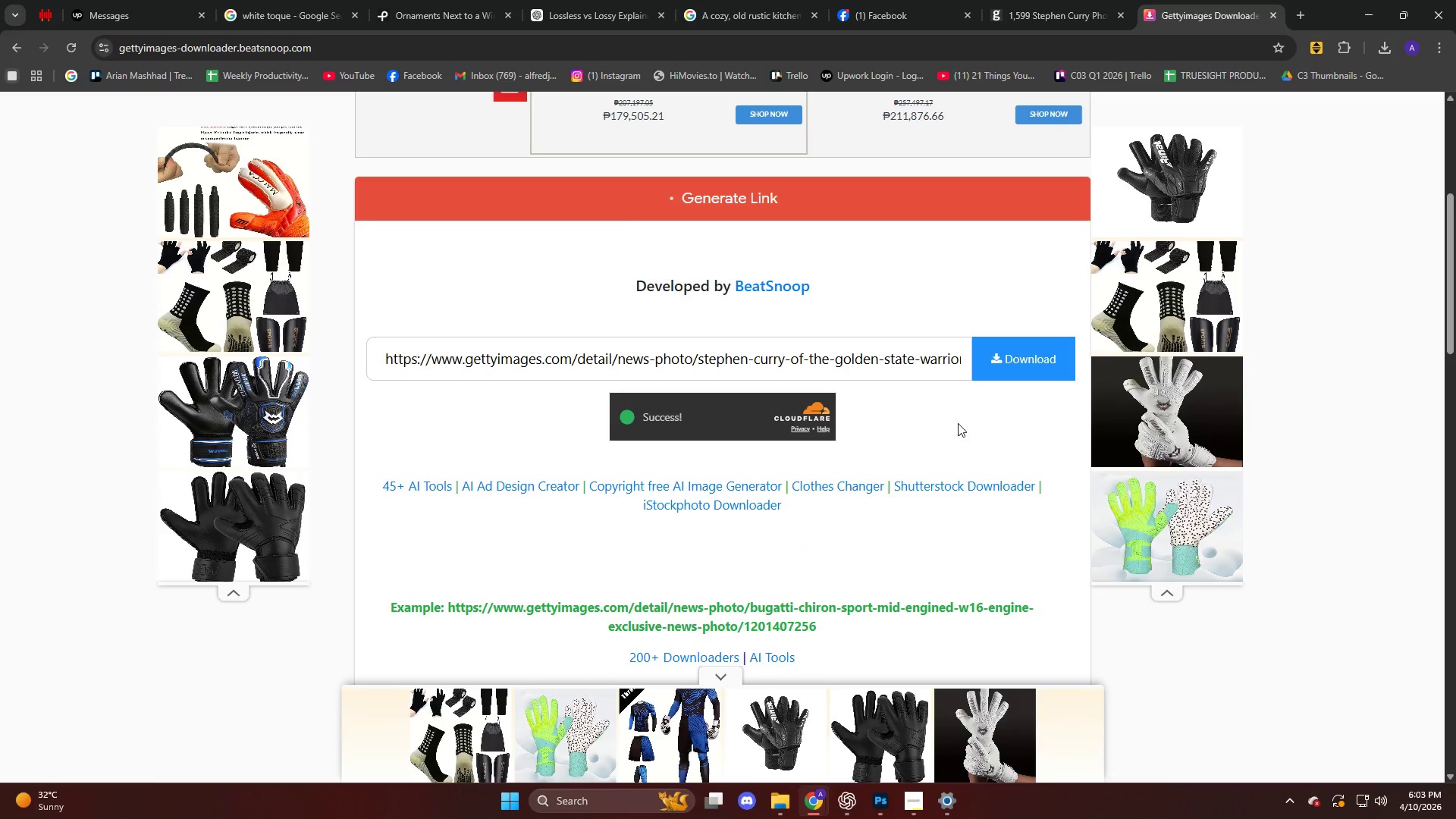 
left_click([1015, 365])
 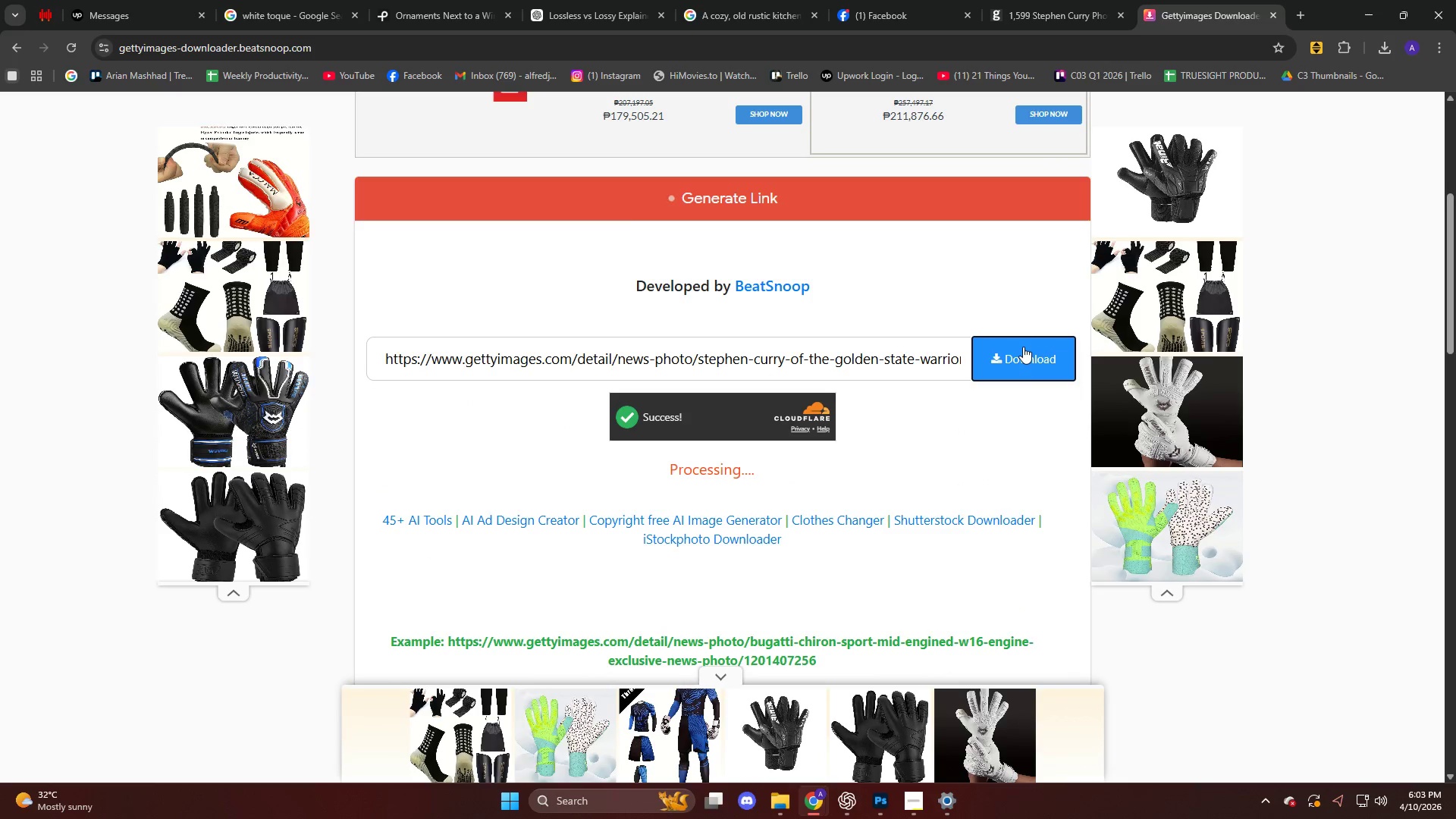 
scroll: coordinate [1046, 363], scroll_direction: down, amount: 2.0
 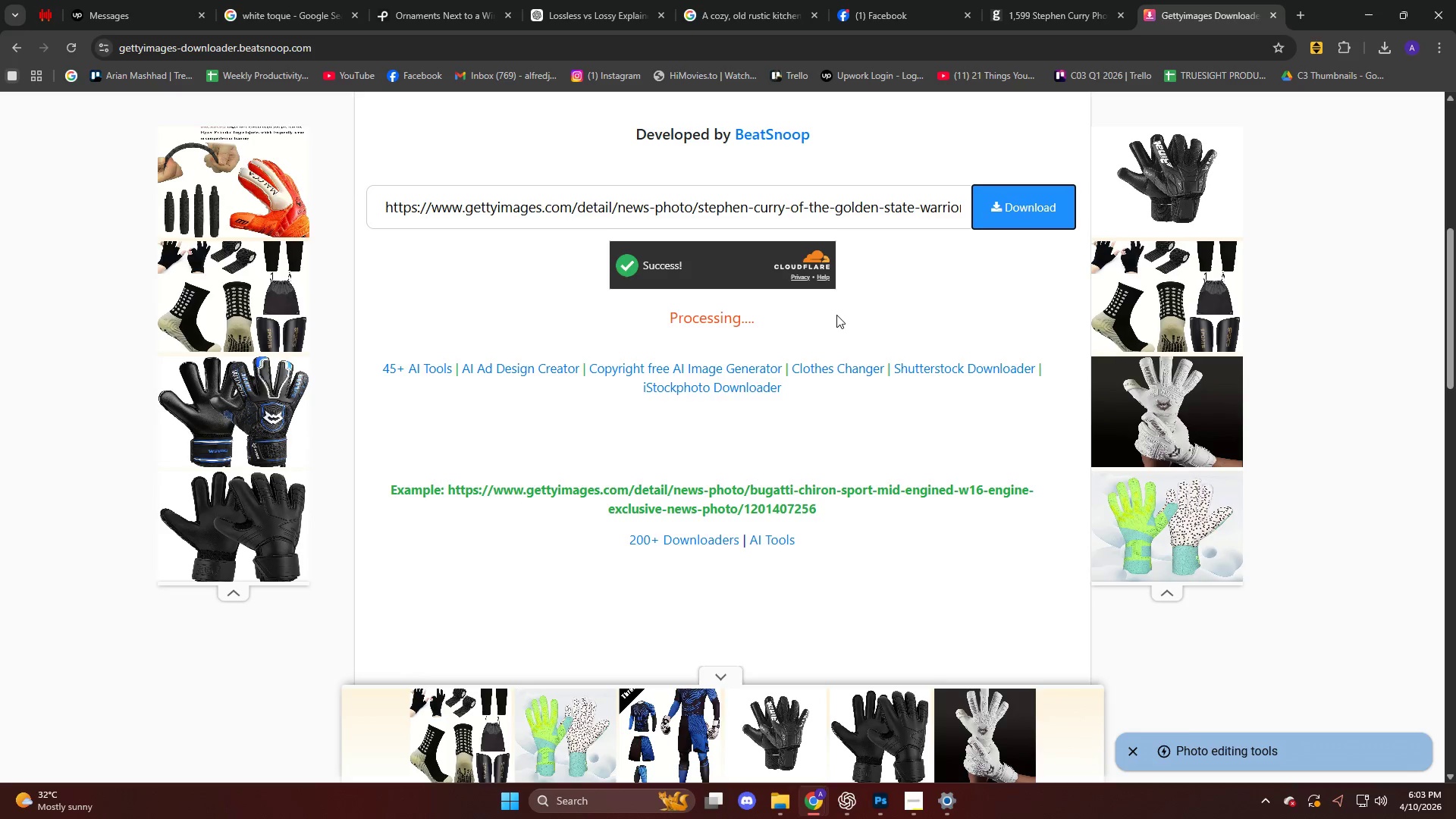 
left_click([884, 268])
 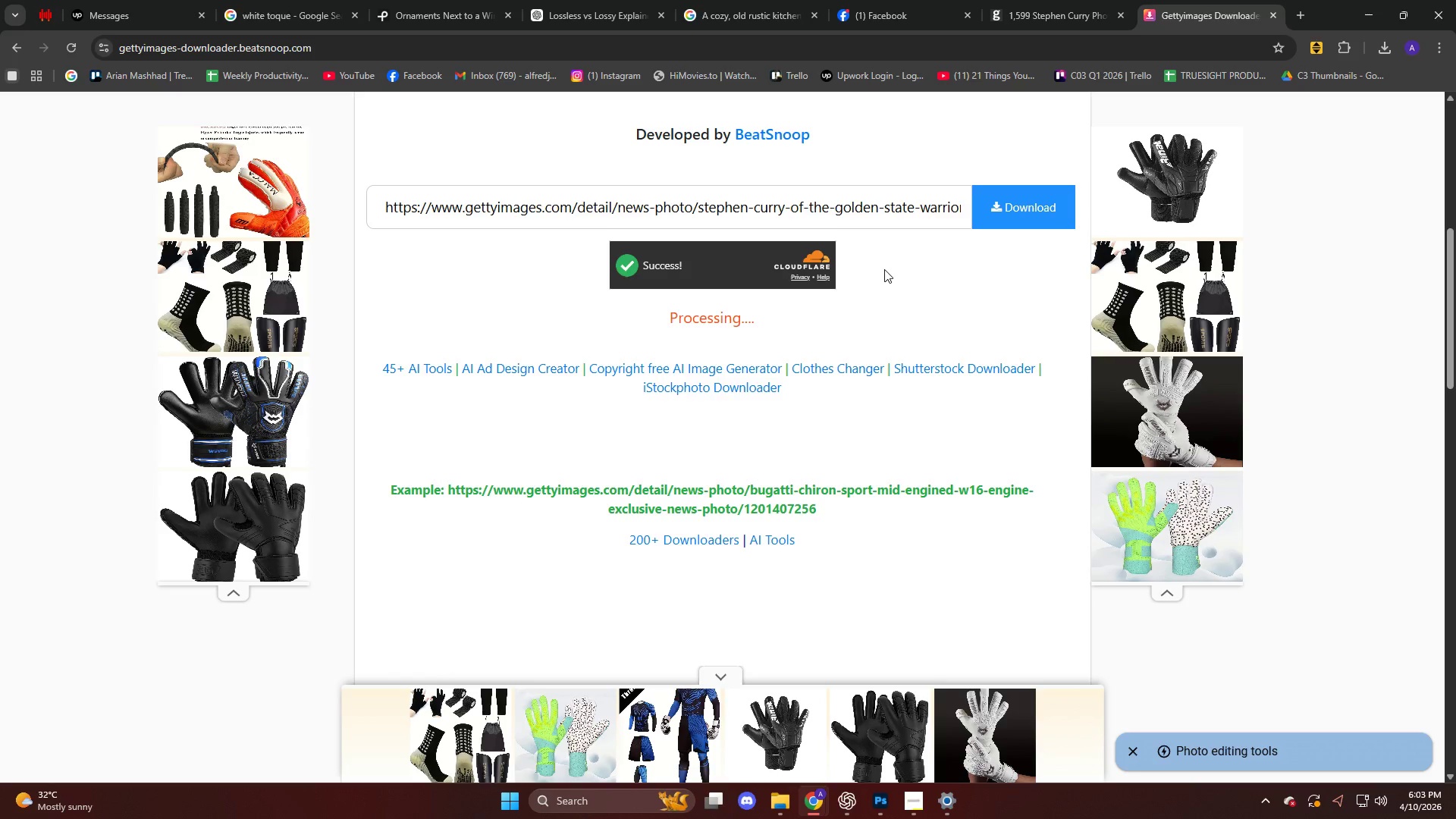 
left_click([1018, 17])
 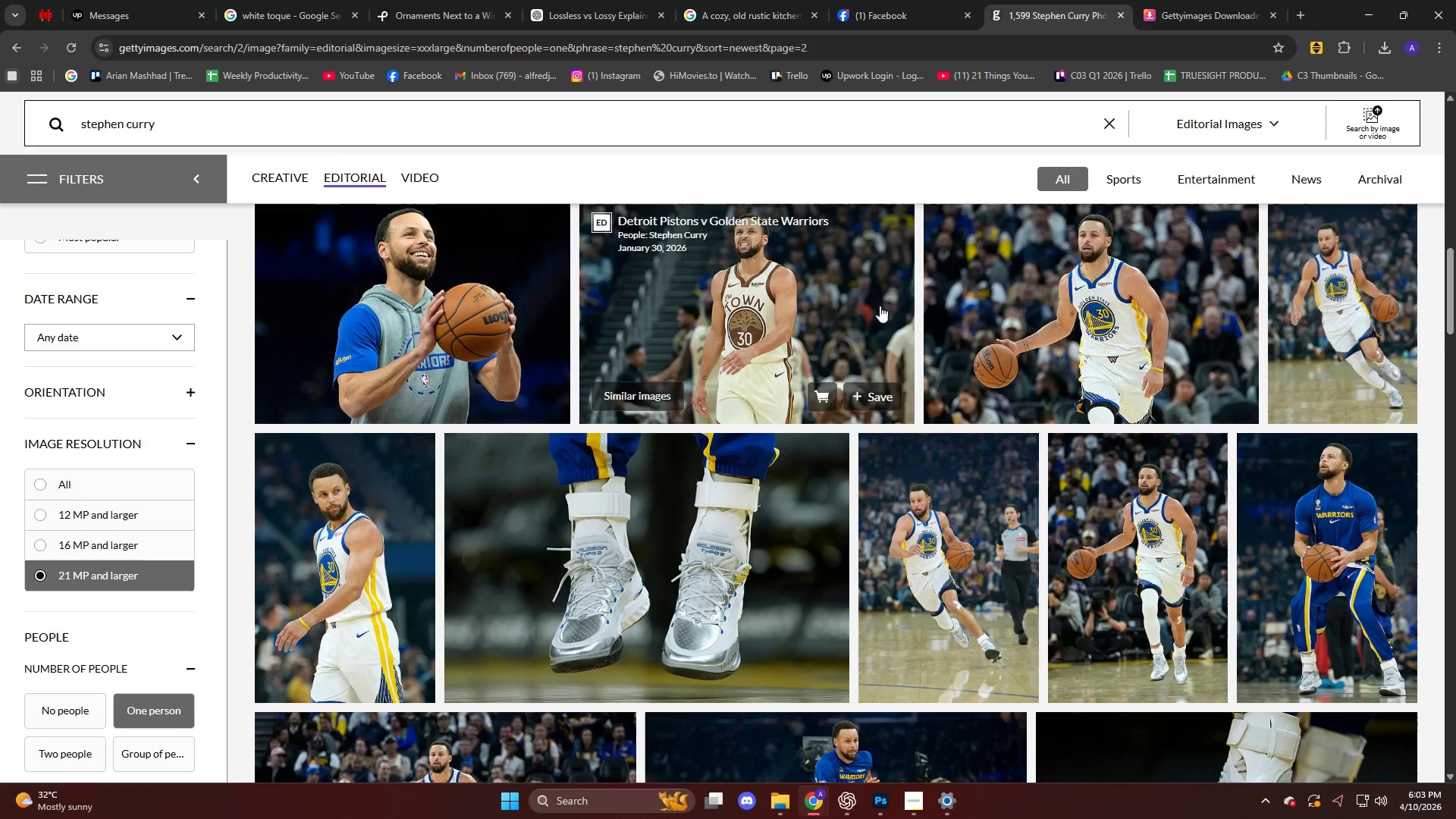 
scroll: coordinate [858, 340], scroll_direction: down, amount: 17.0
 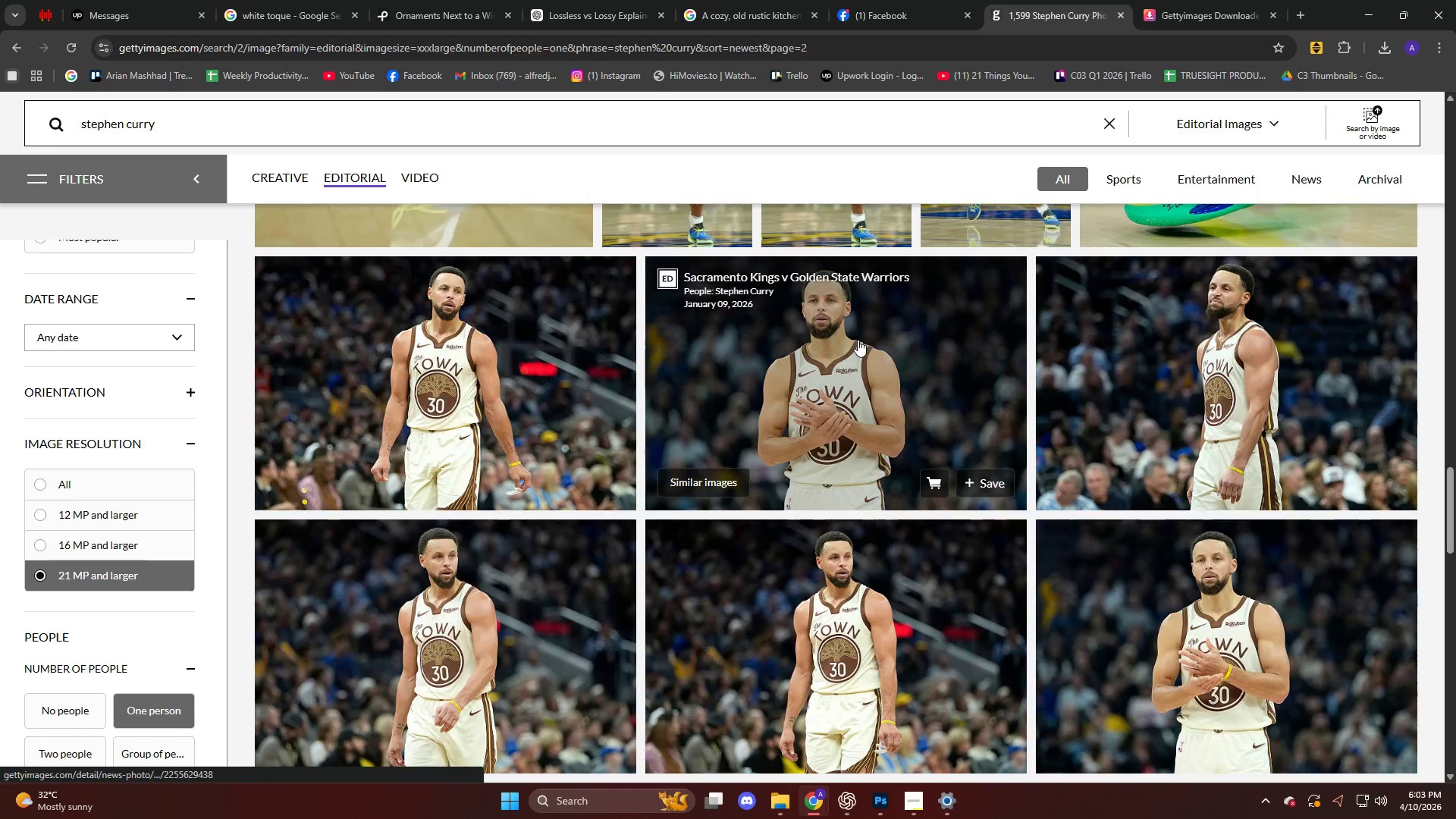 
mouse_move([1010, 322])
 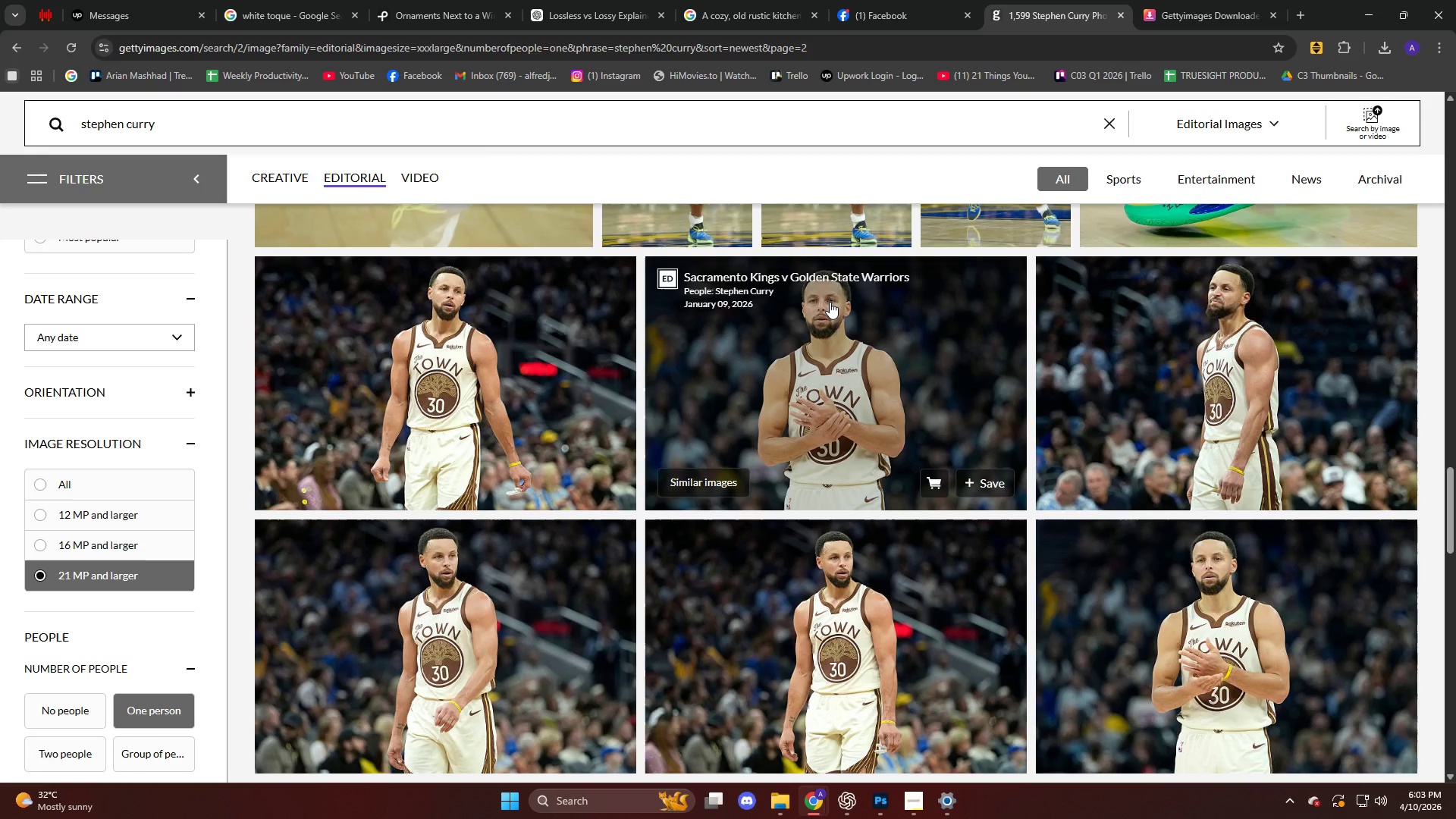 
scroll: coordinate [830, 302], scroll_direction: down, amount: 20.0
 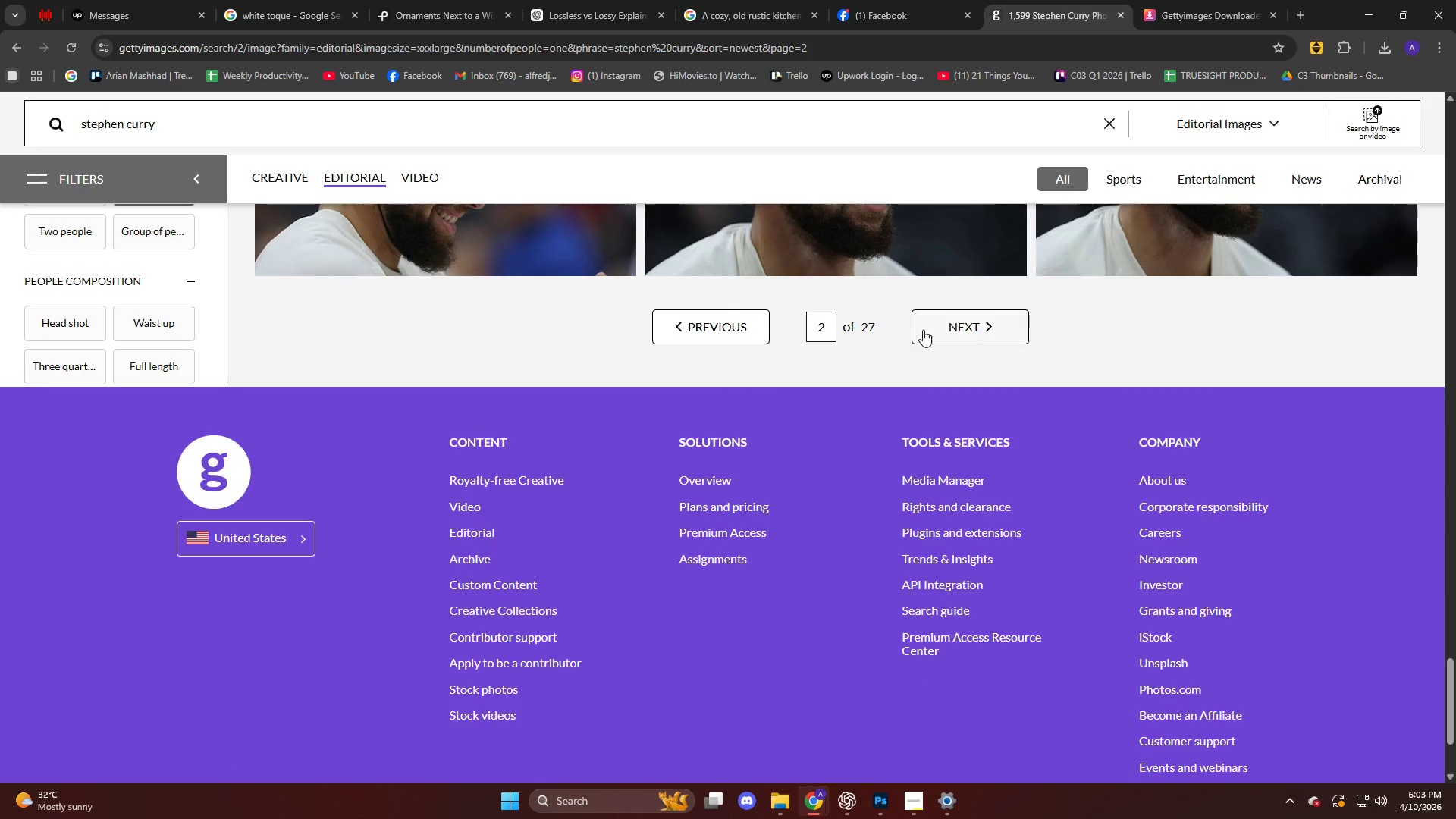 
left_click([927, 328])
 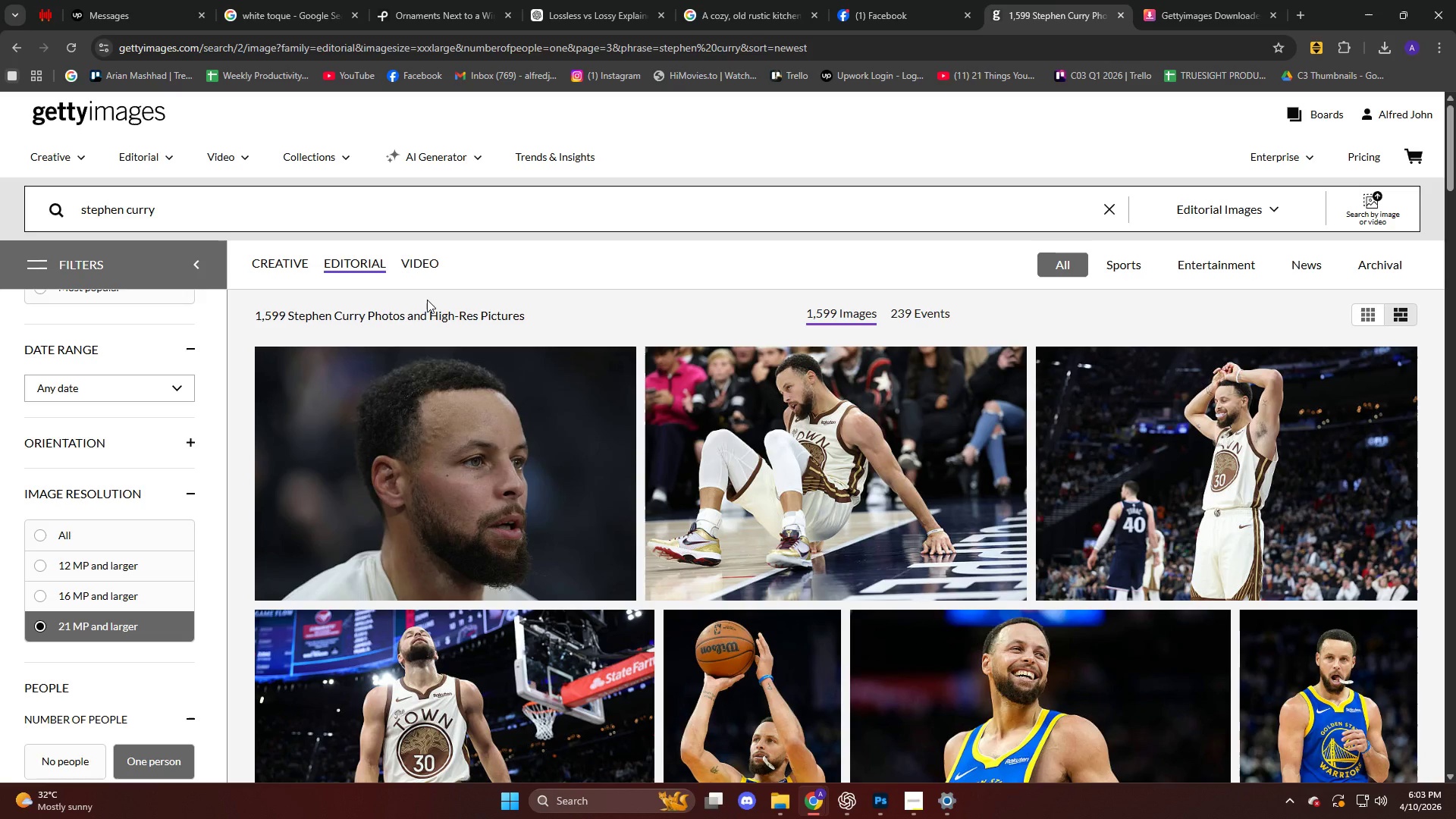 
scroll: coordinate [427, 300], scroll_direction: down, amount: 32.0
 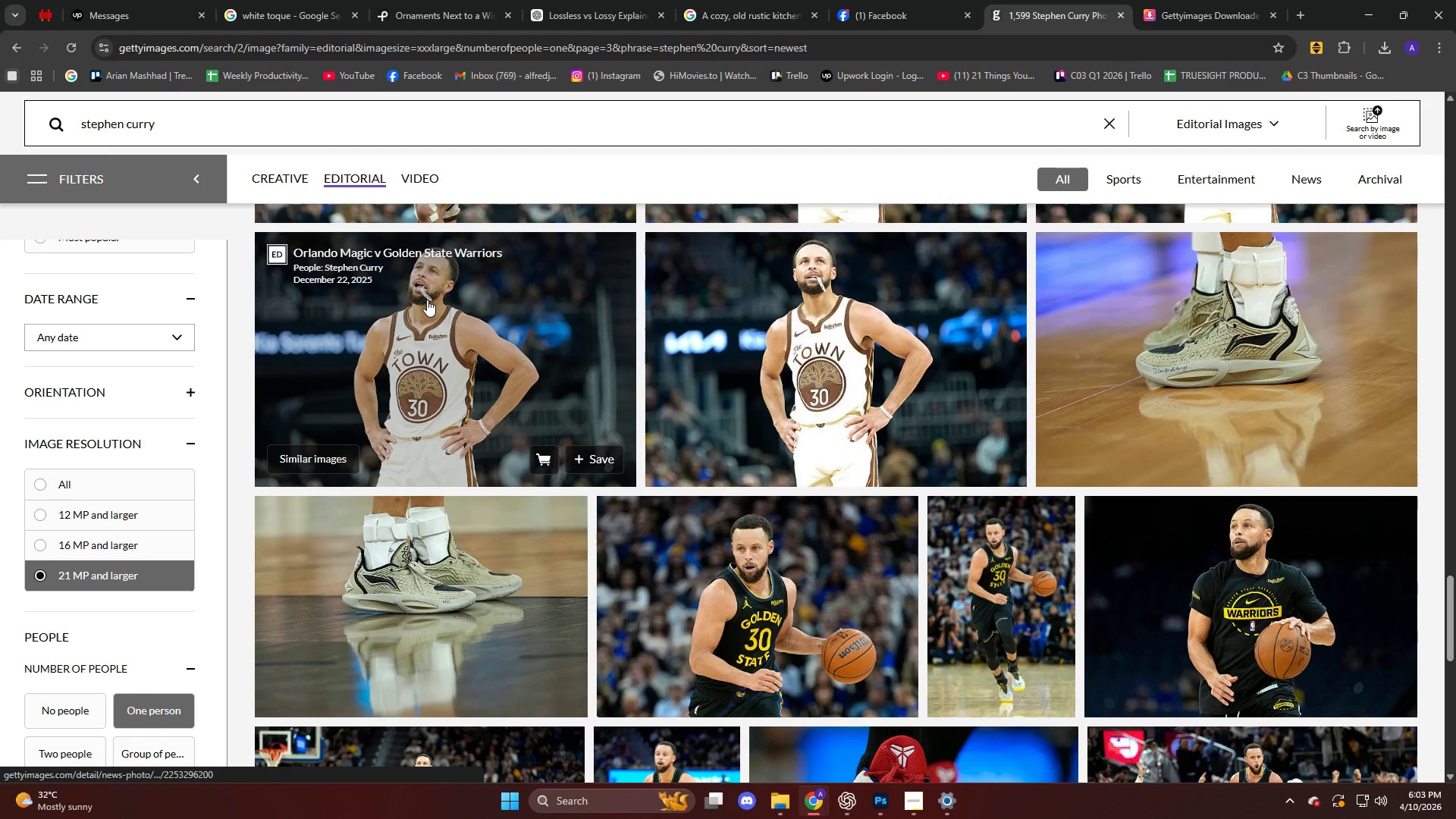 
scroll: coordinate [427, 300], scroll_direction: up, amount: 4.0
 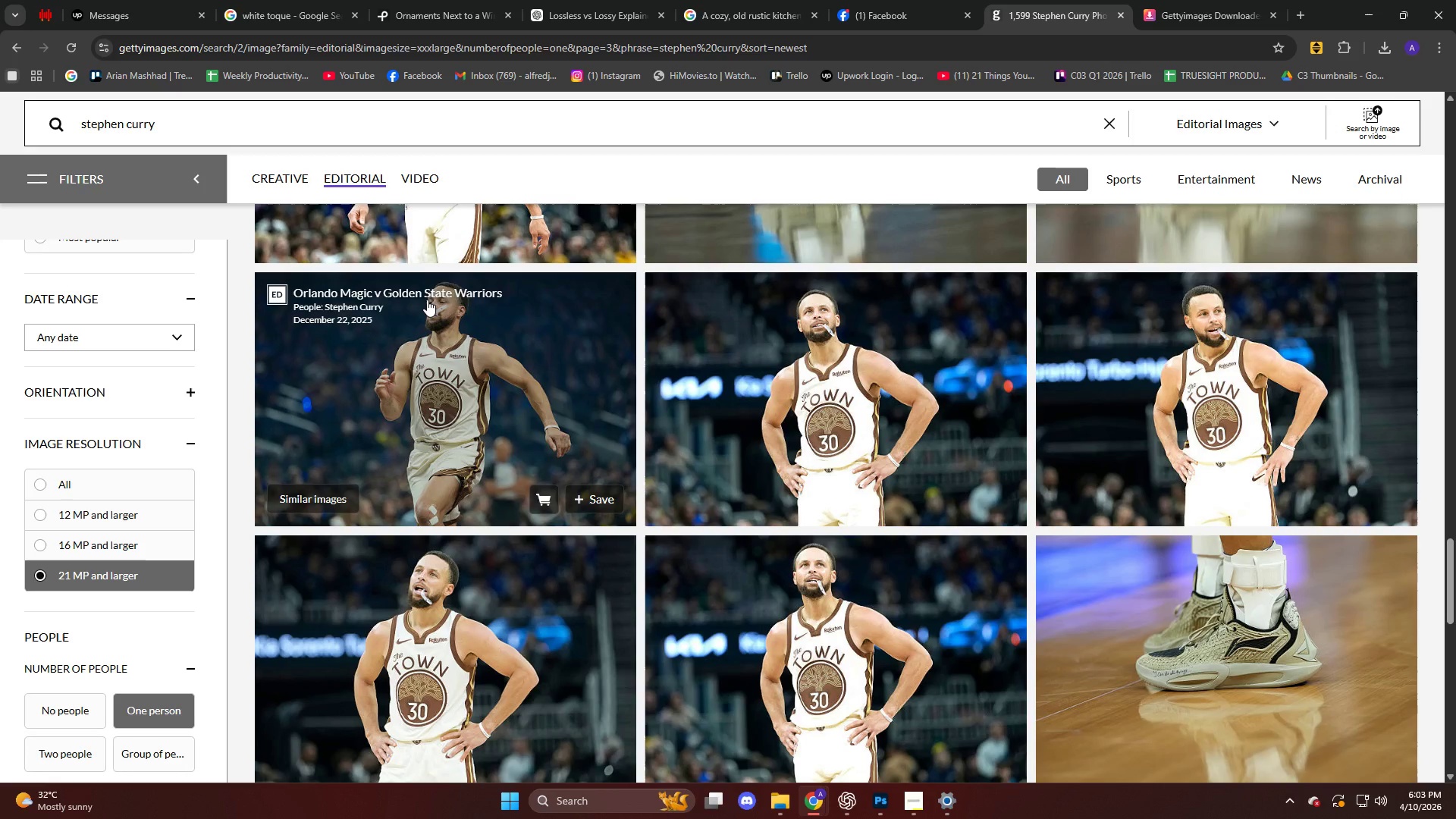 
scroll: coordinate [427, 300], scroll_direction: down, amount: 10.0
 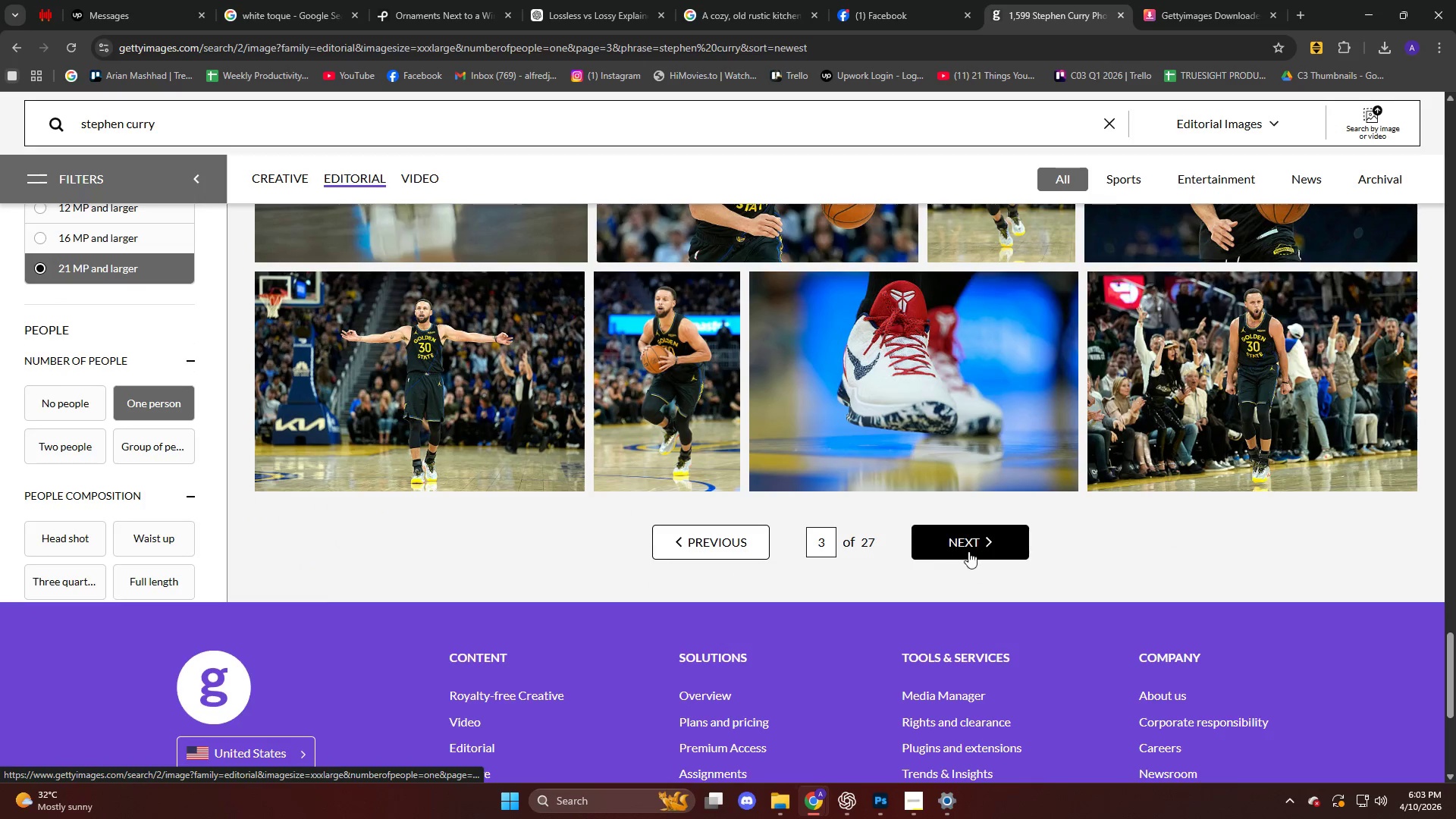 
left_click([970, 548])
 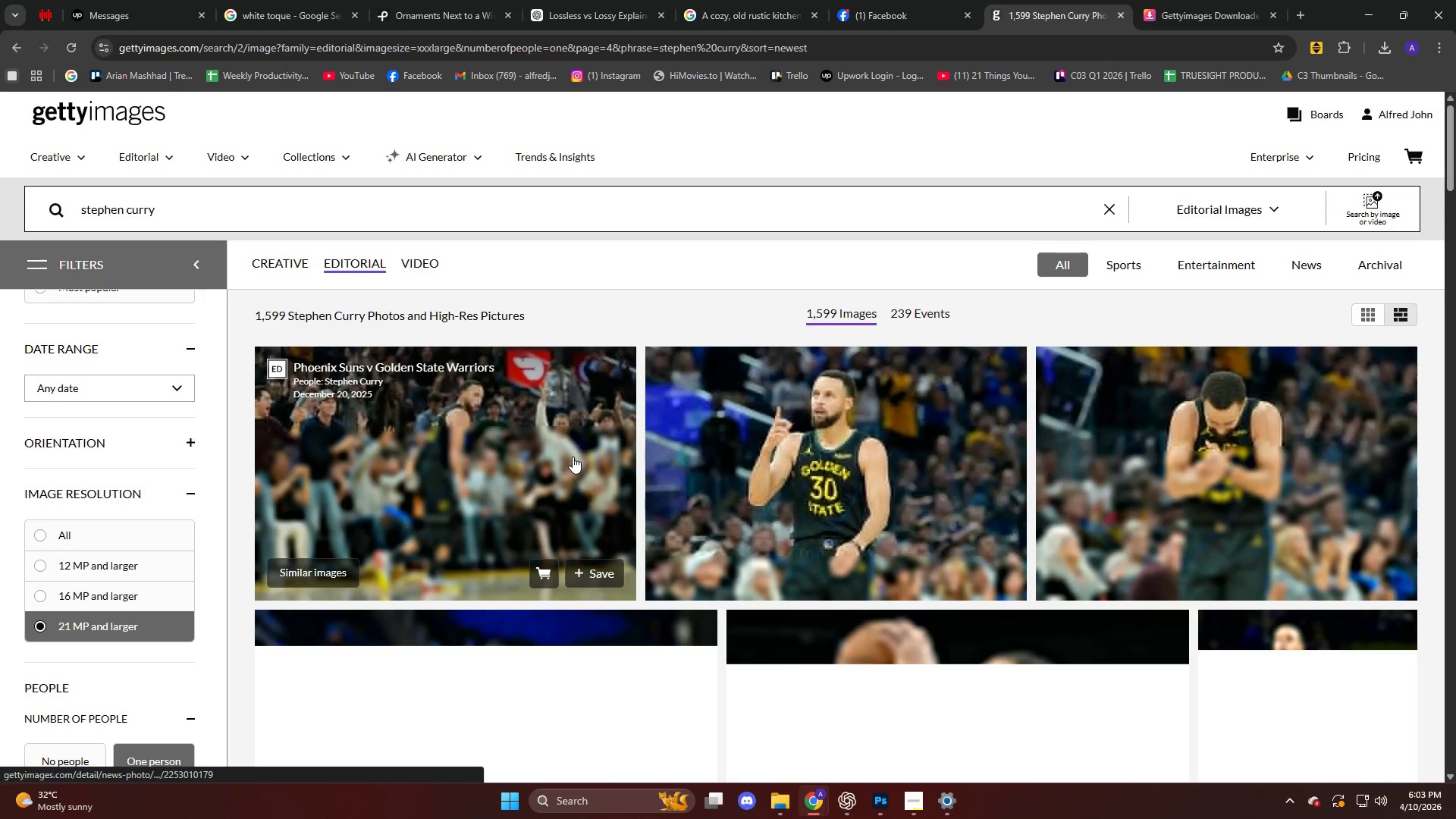 
scroll: coordinate [565, 439], scroll_direction: down, amount: 21.0
 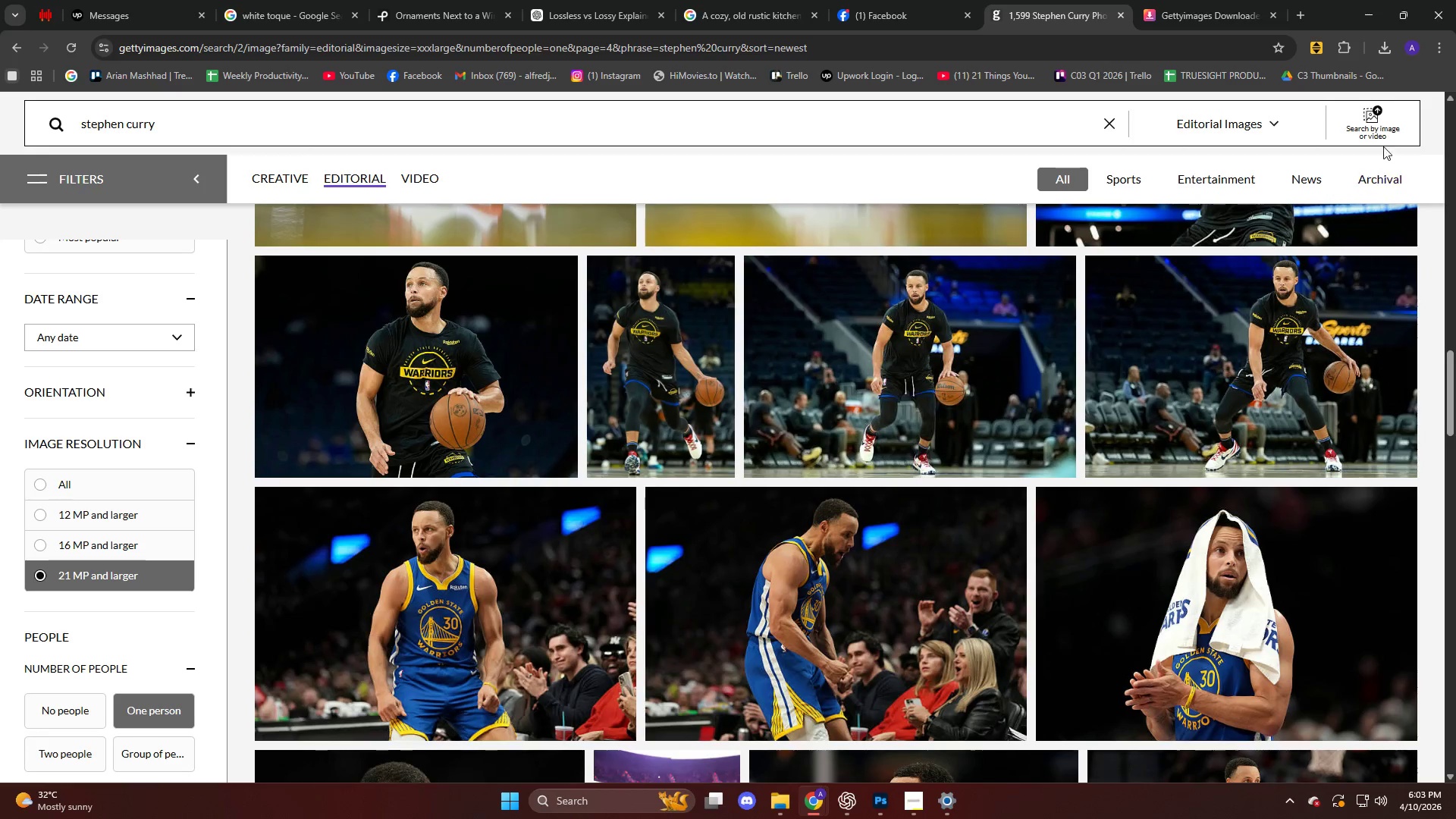 
left_click([1203, 12])
 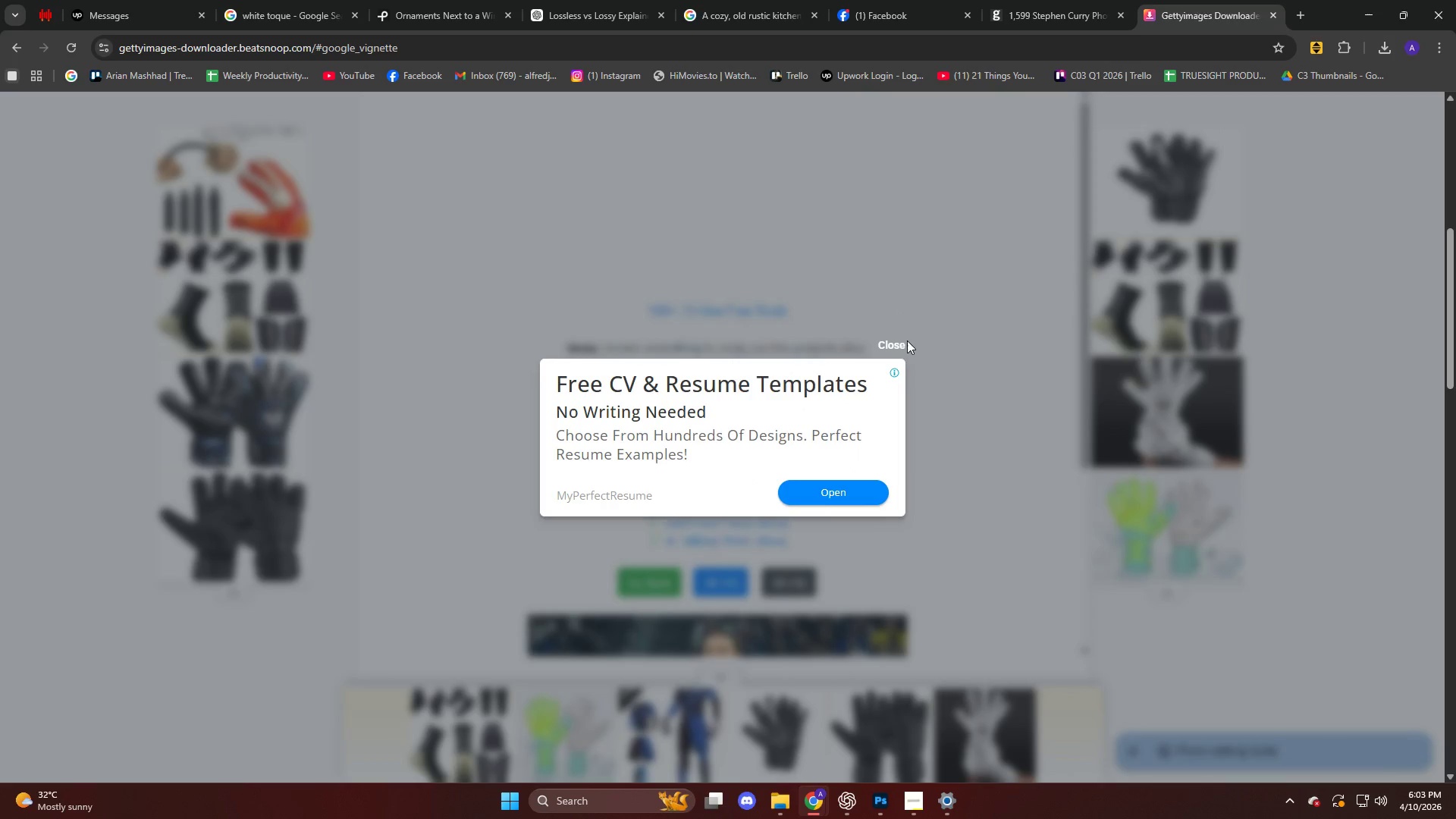 
left_click([901, 341])
 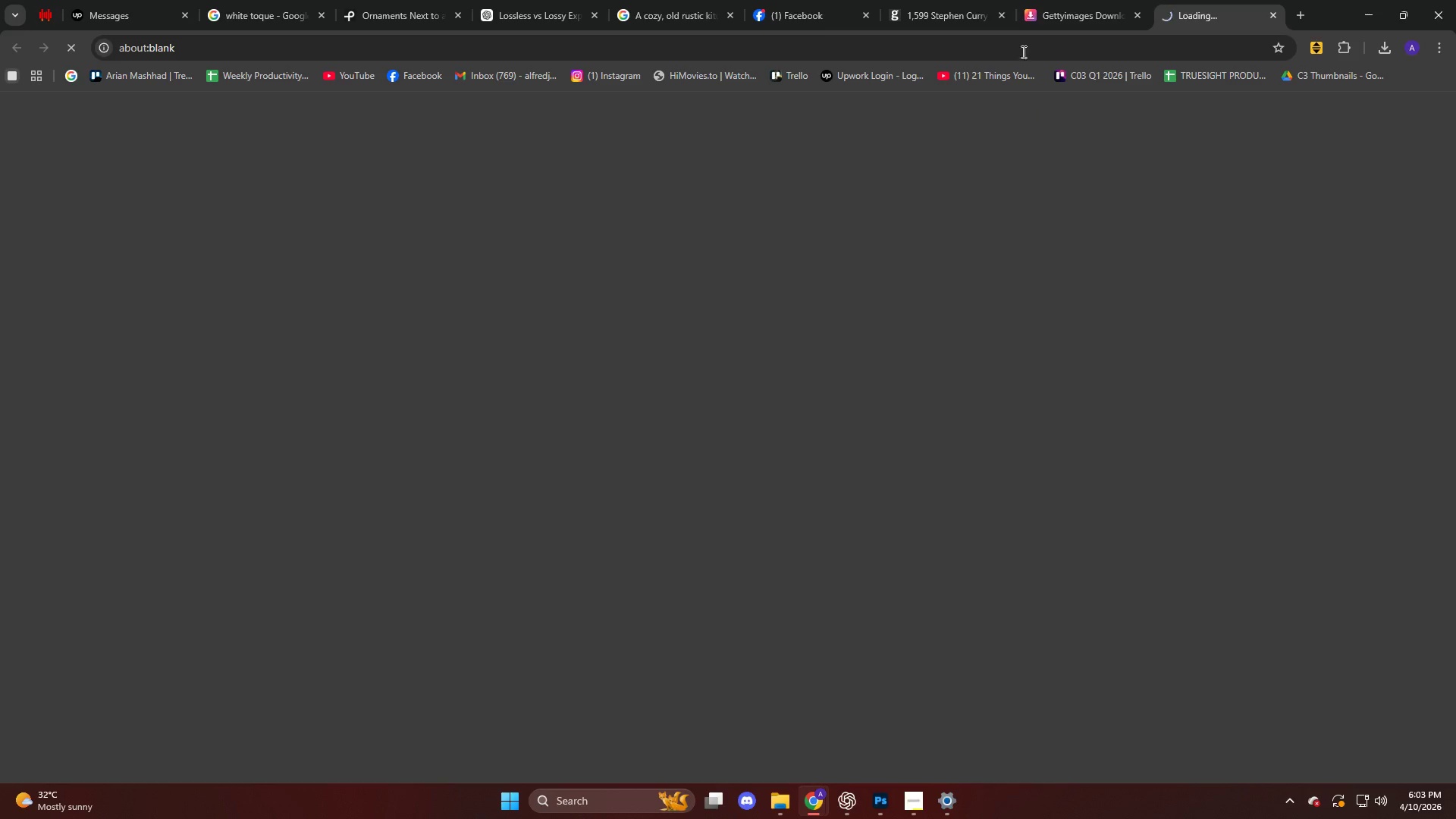 
left_click([959, 0])
 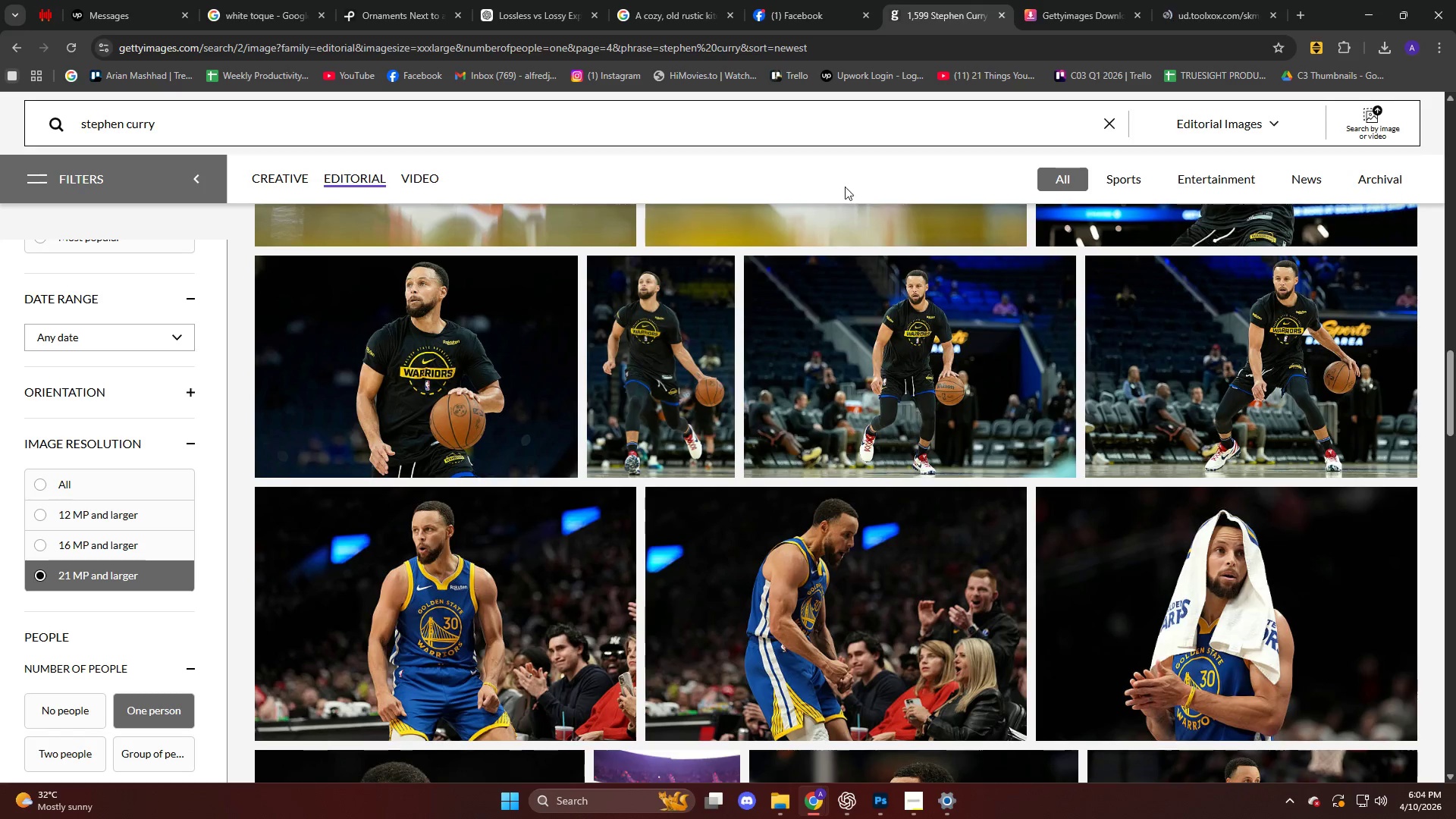 
scroll: coordinate [809, 446], scroll_direction: down, amount: 30.0
 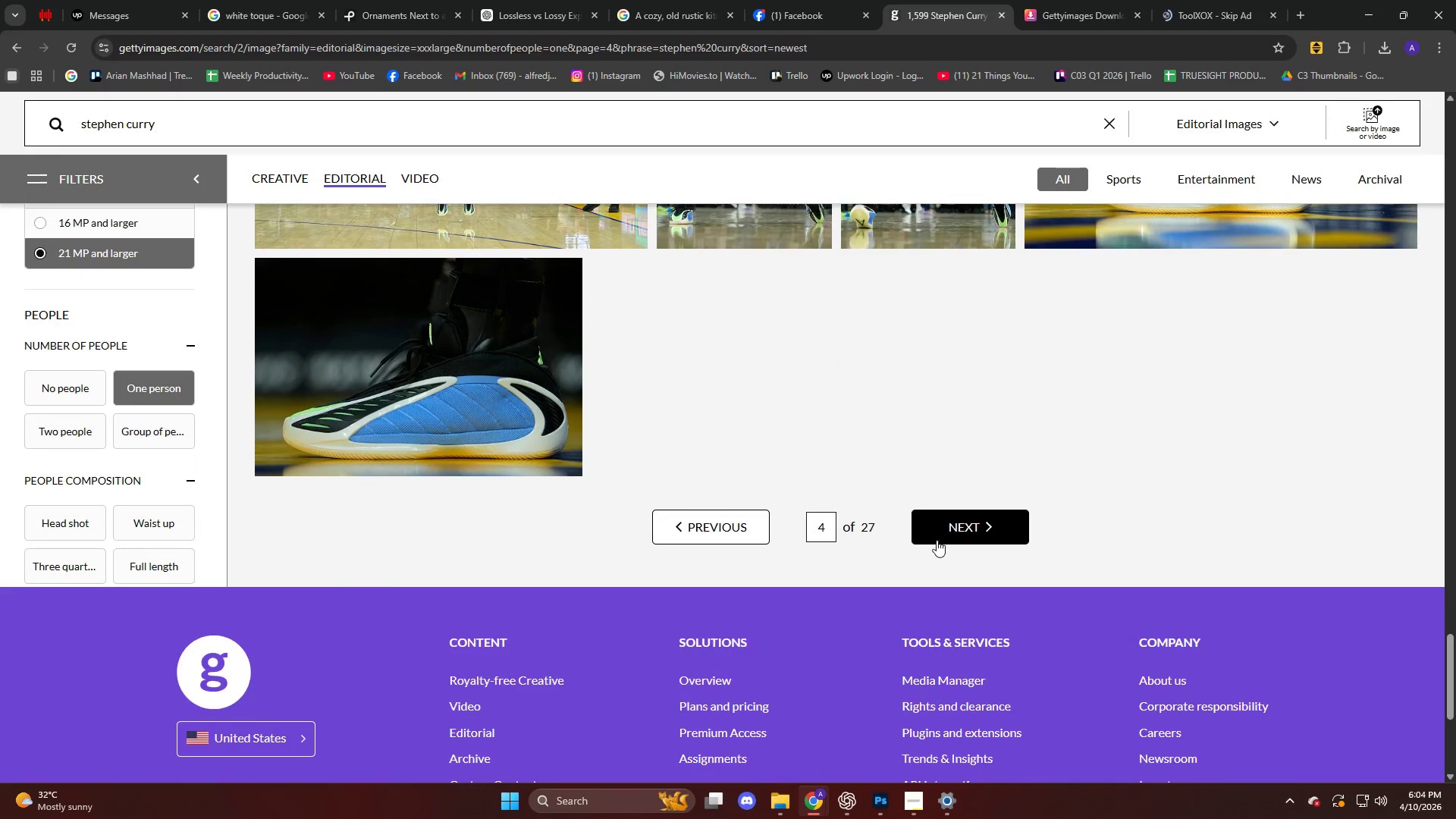 
left_click([937, 539])
 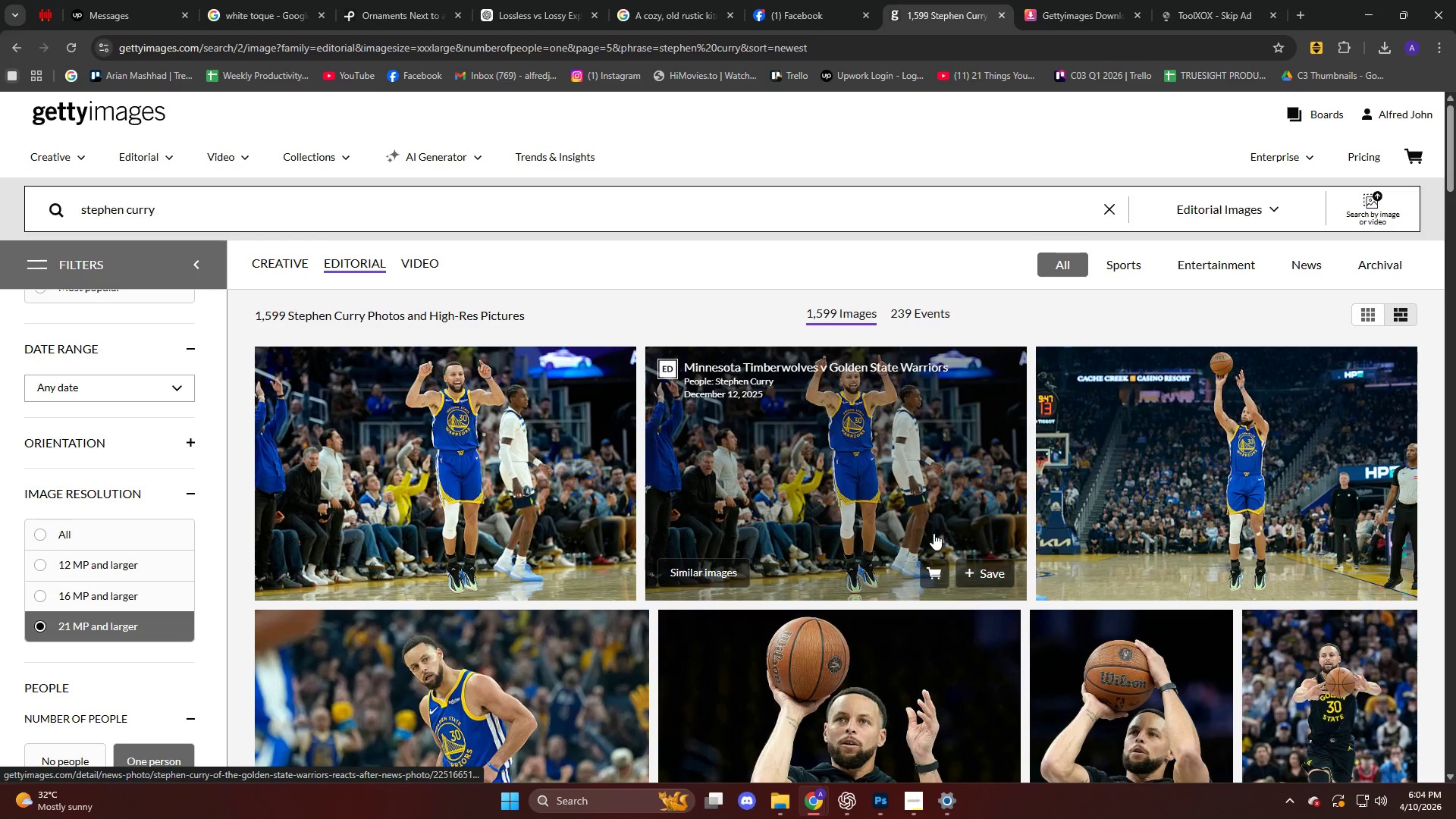 
scroll: coordinate [687, 511], scroll_direction: down, amount: 29.0
 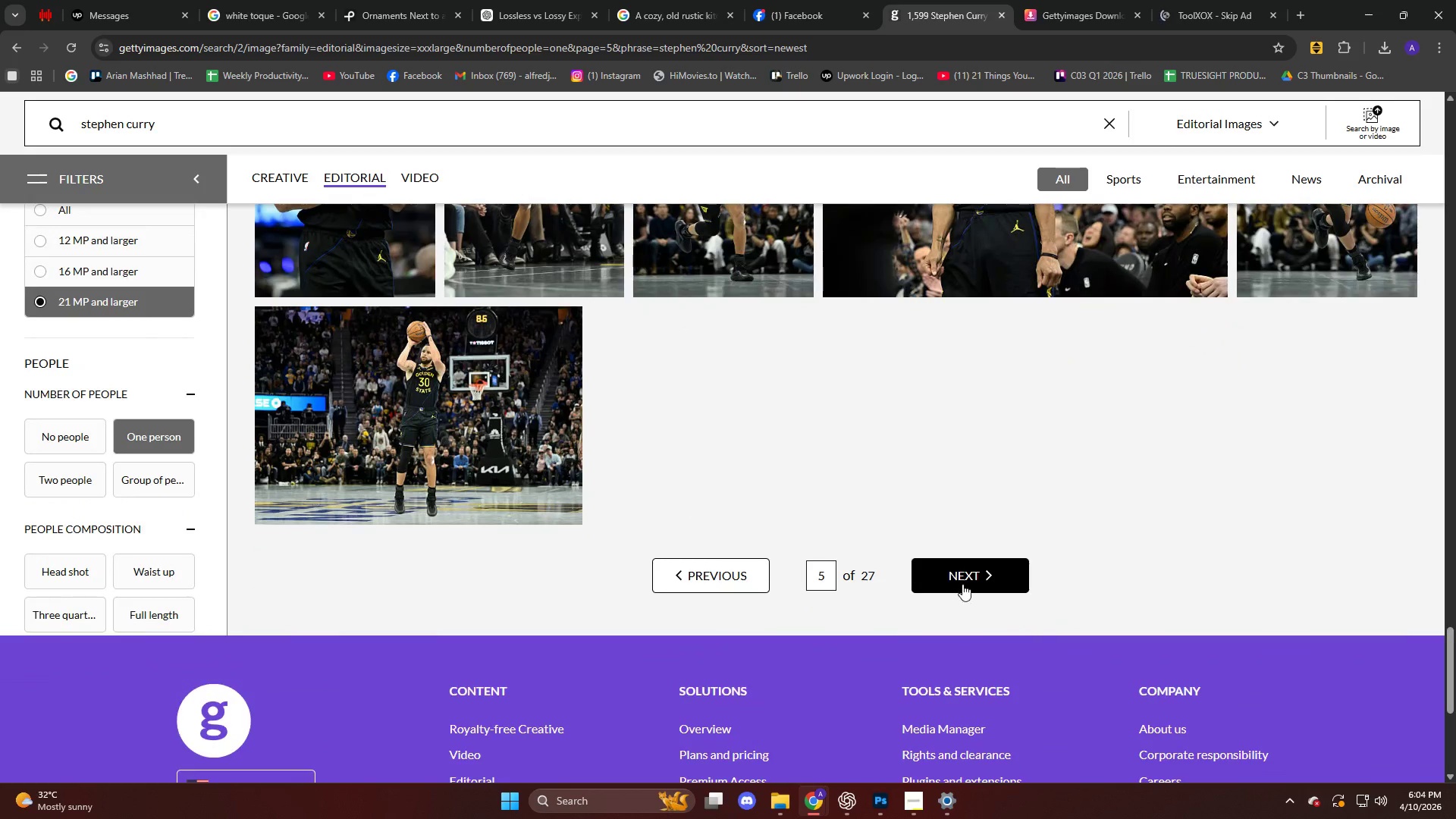 
left_click([964, 585])
 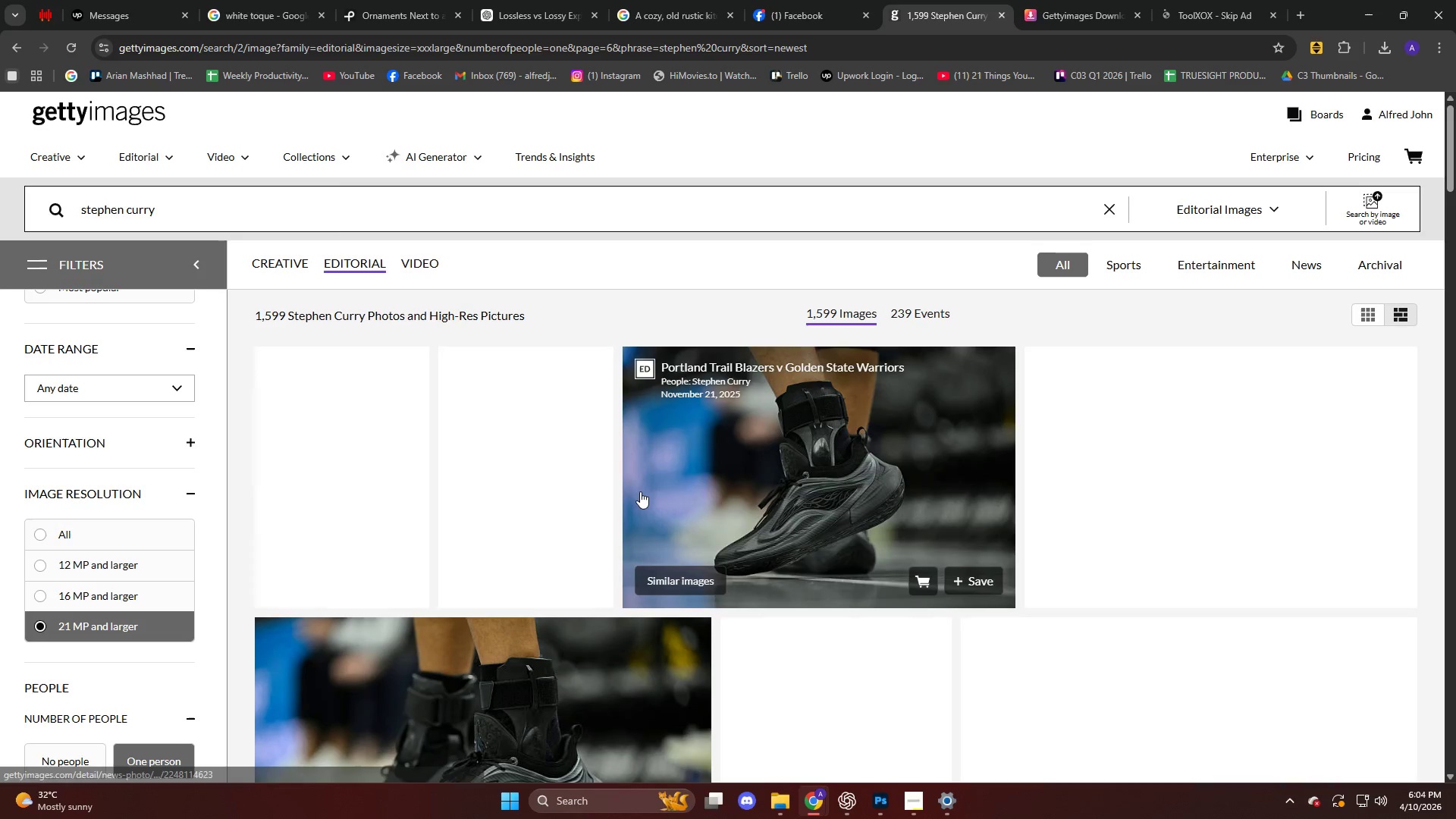 
scroll: coordinate [600, 416], scroll_direction: down, amount: 33.0
 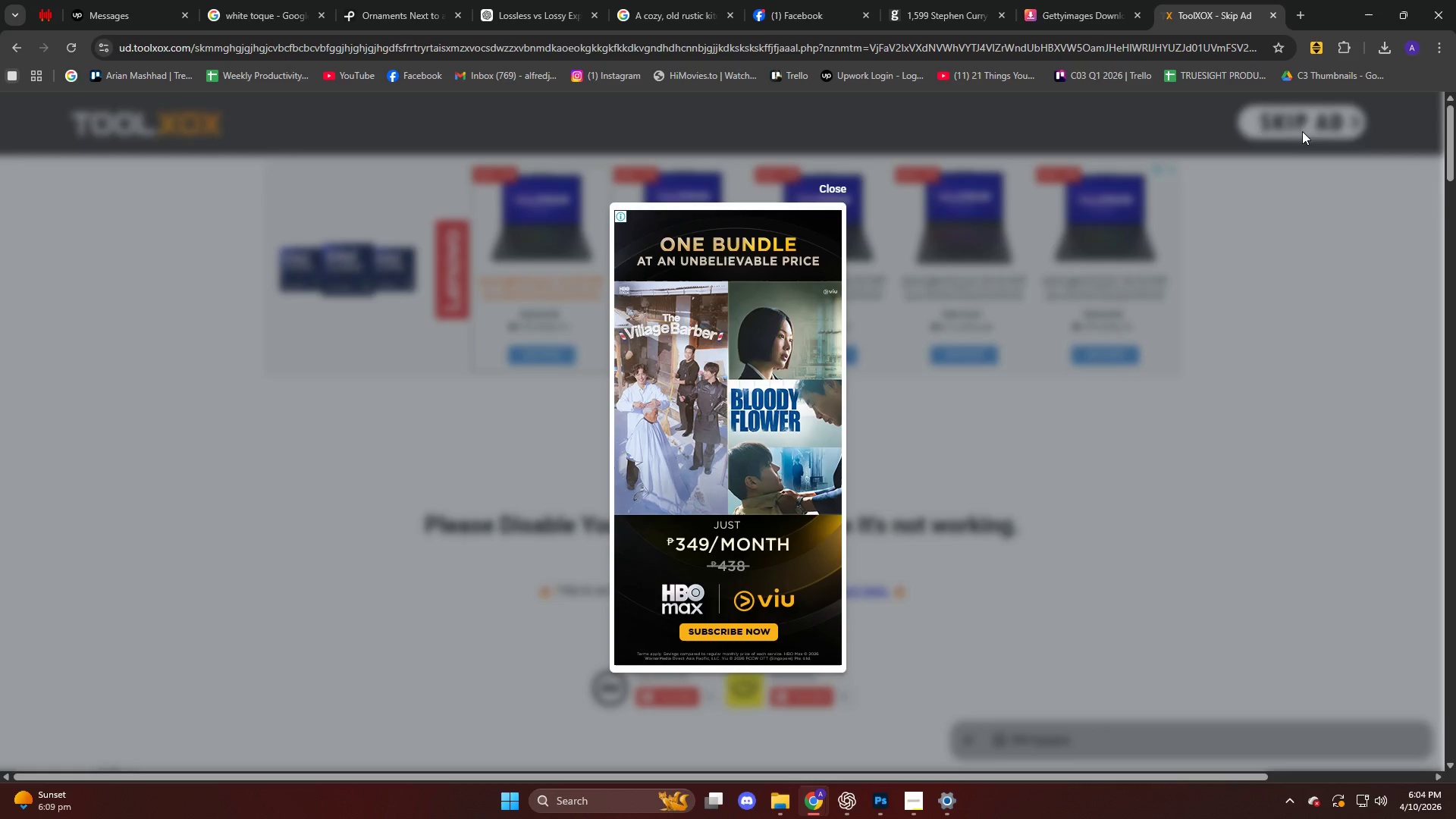 
left_click([831, 192])
 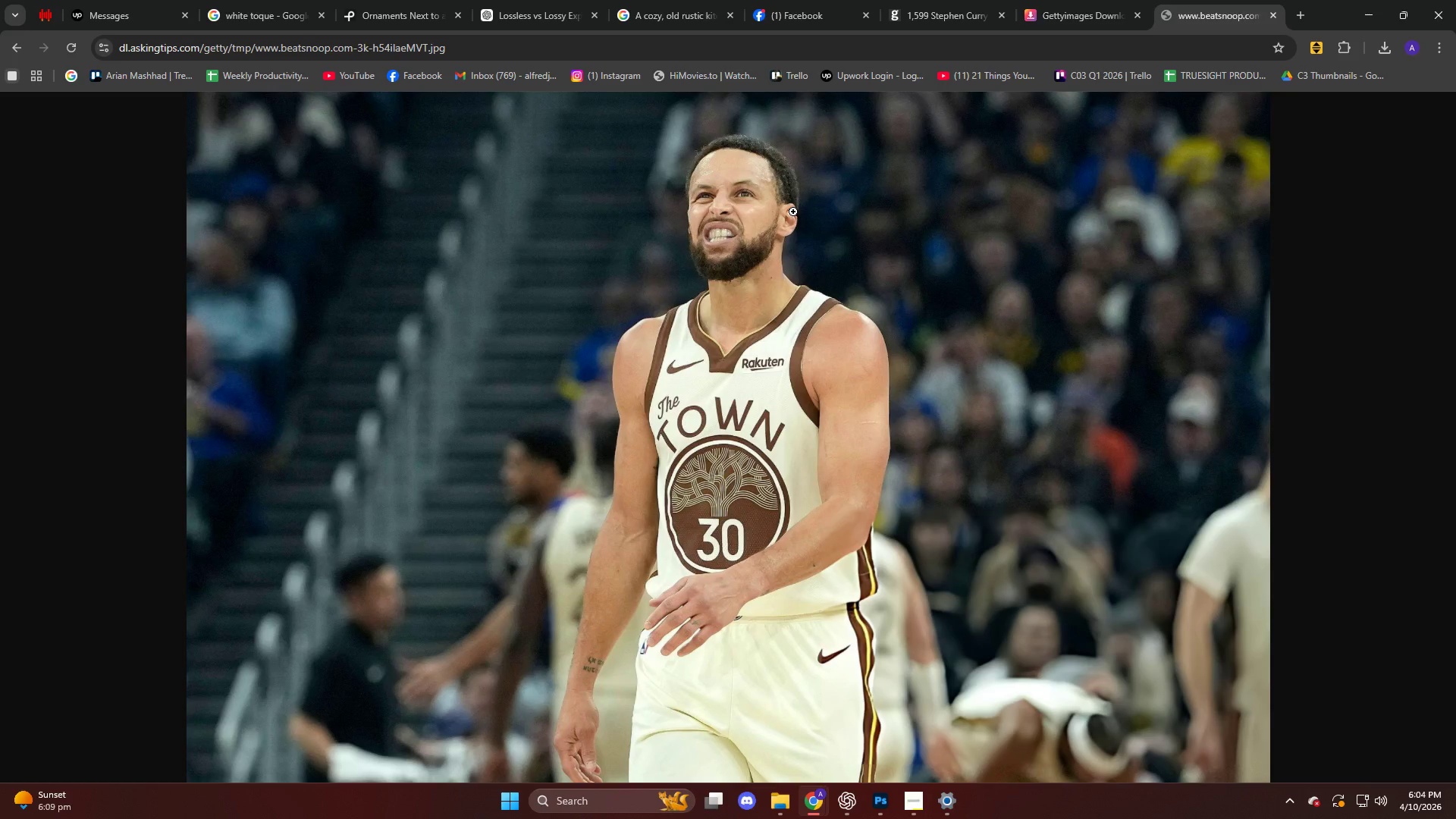 
right_click([792, 210])
 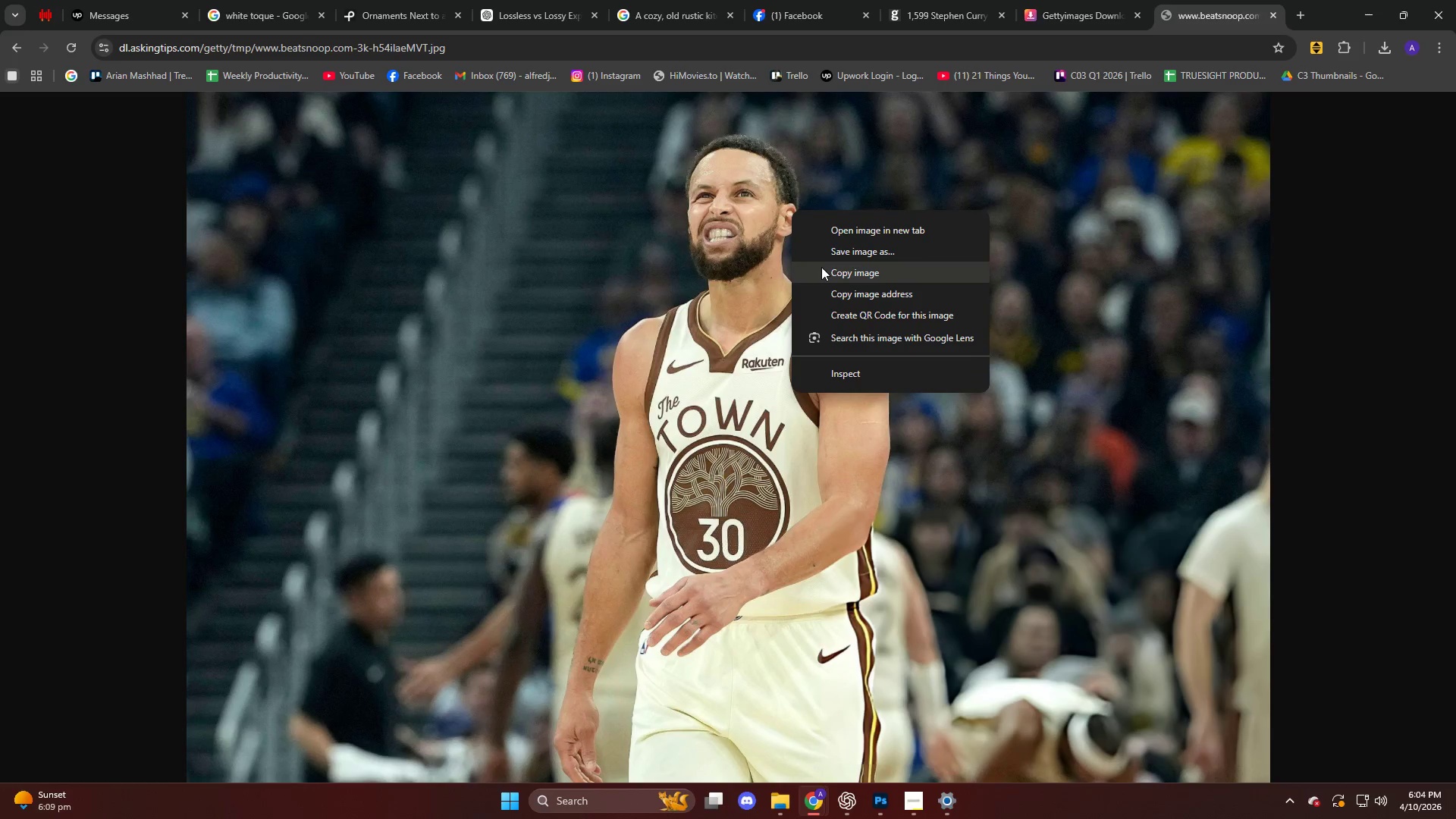 
left_click([823, 270])
 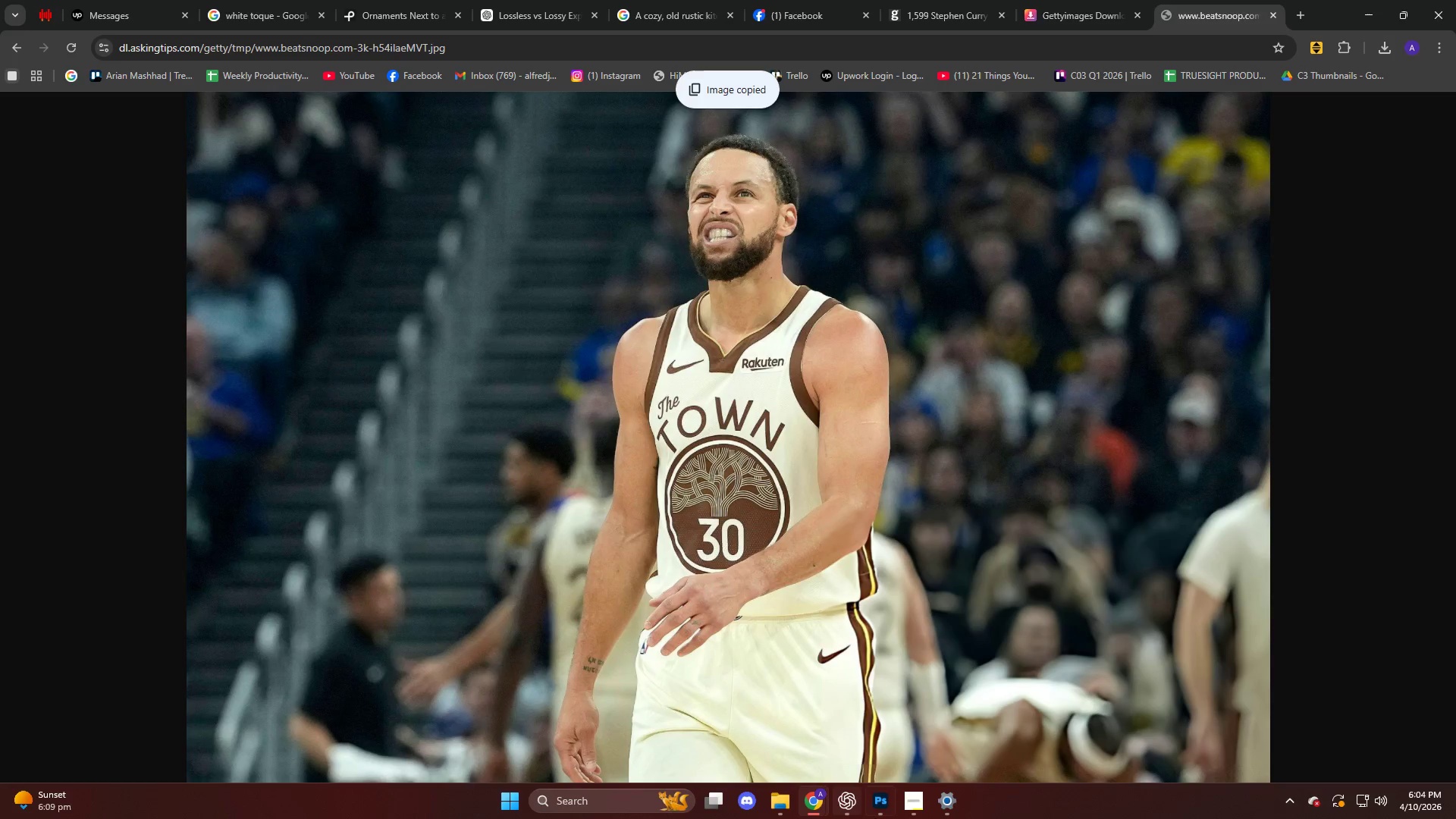 
left_click([882, 813])
 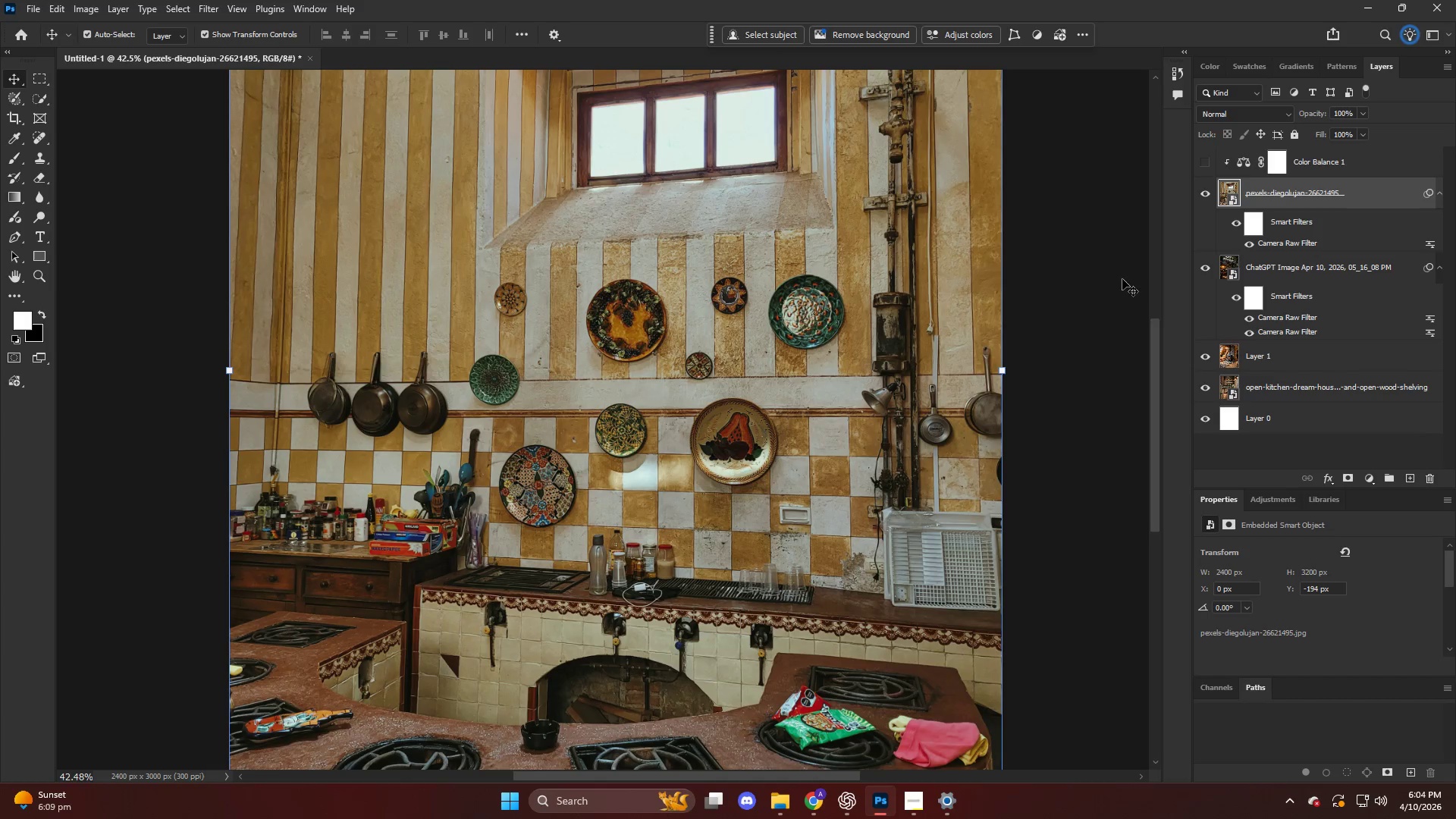 
key(Alt+AltLeft)
 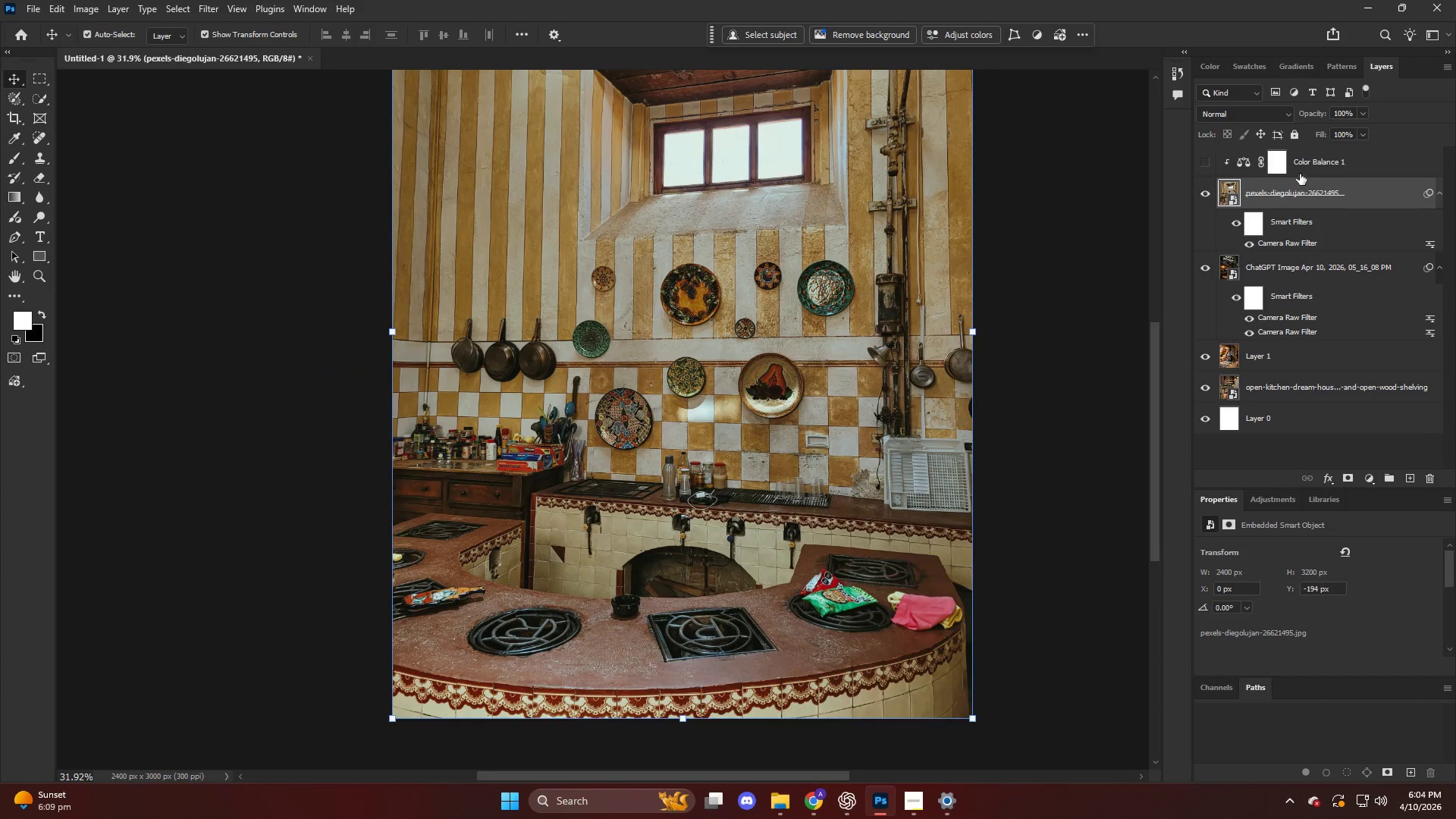 
scroll: coordinate [886, 326], scroll_direction: down, amount: 6.0
 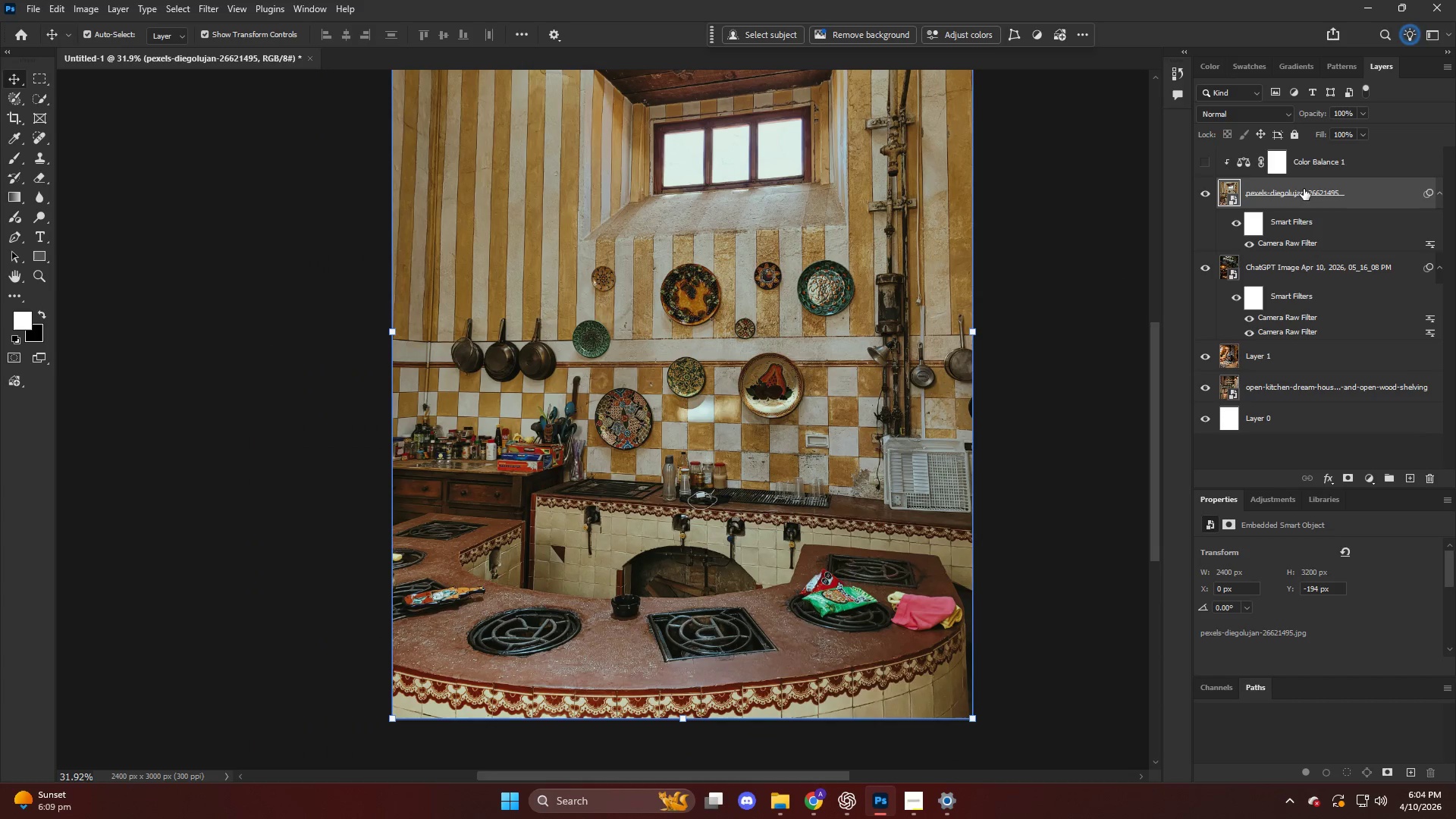 
left_click([1320, 167])
 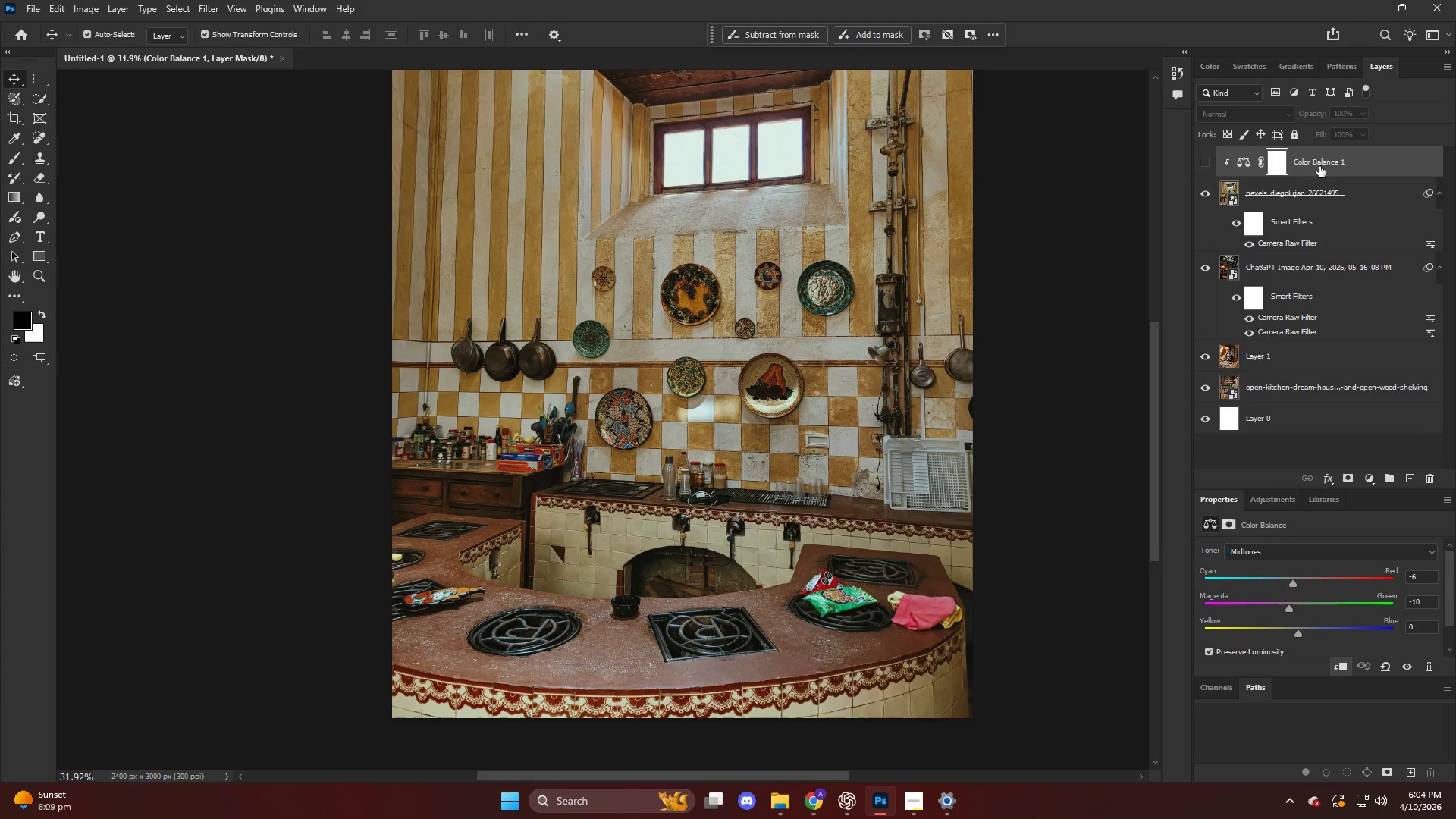 
scroll: coordinate [1304, 189], scroll_direction: up, amount: 3.0
 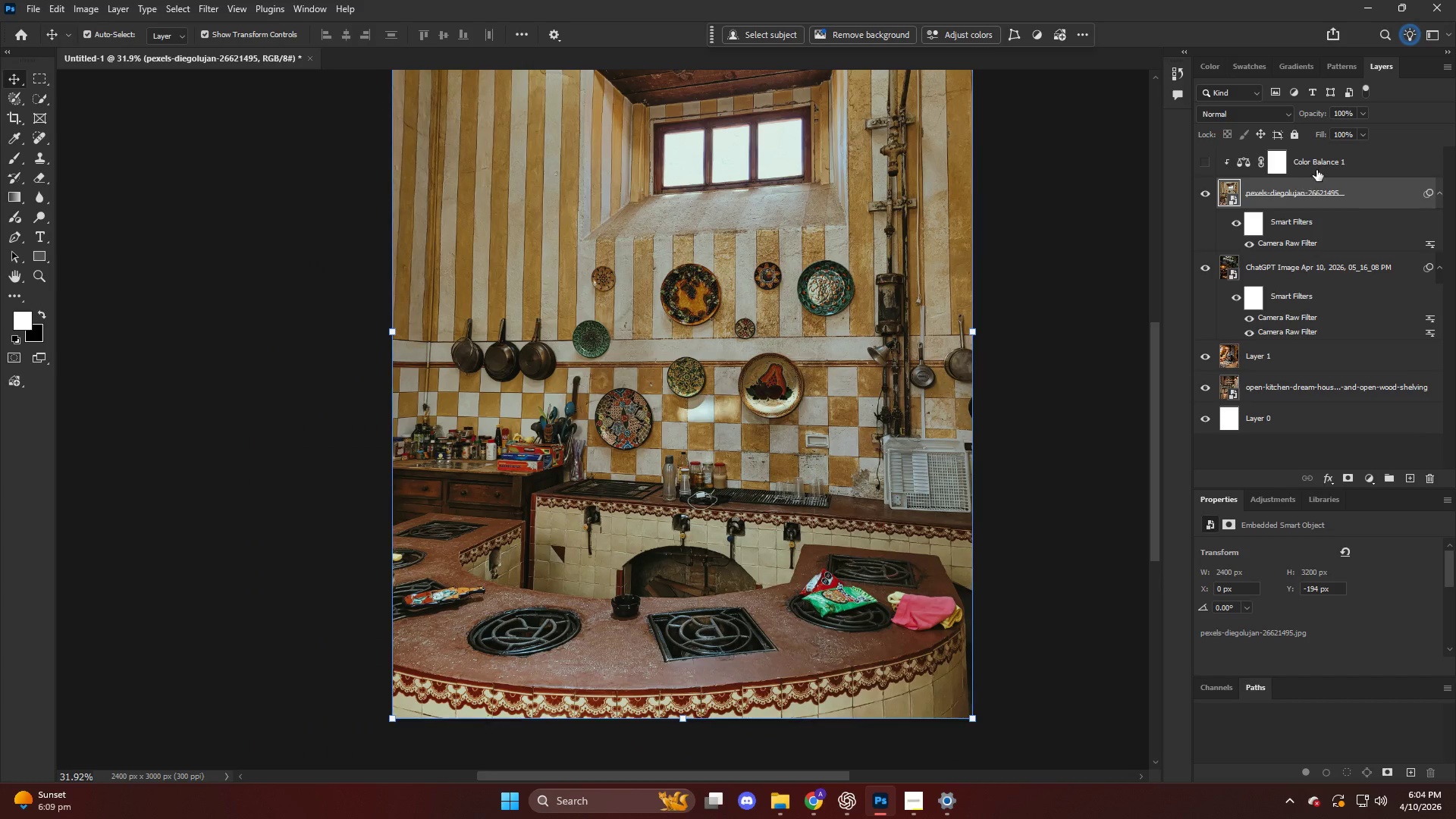 
key(Control+V)
 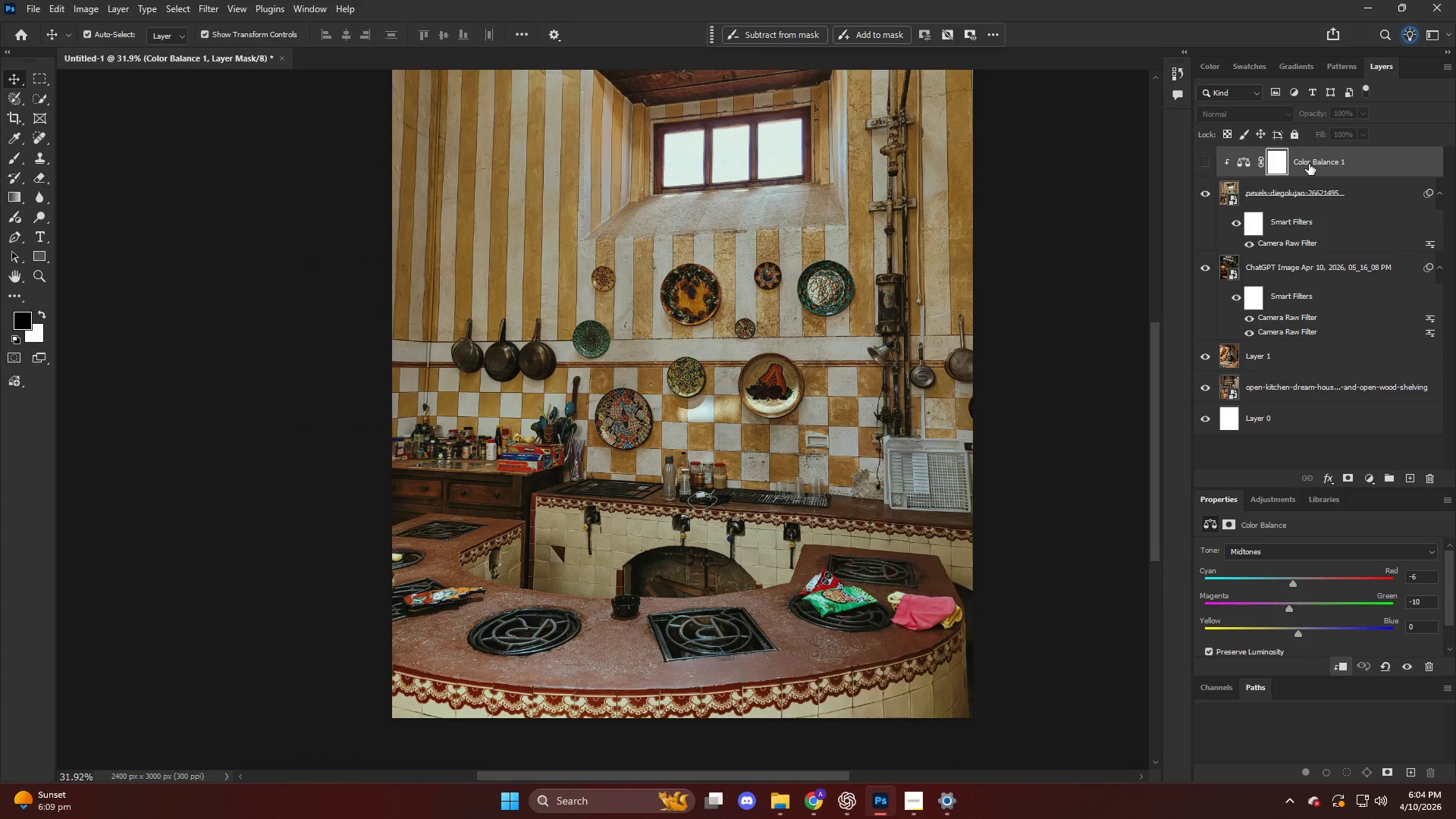 
left_click([1320, 165])
 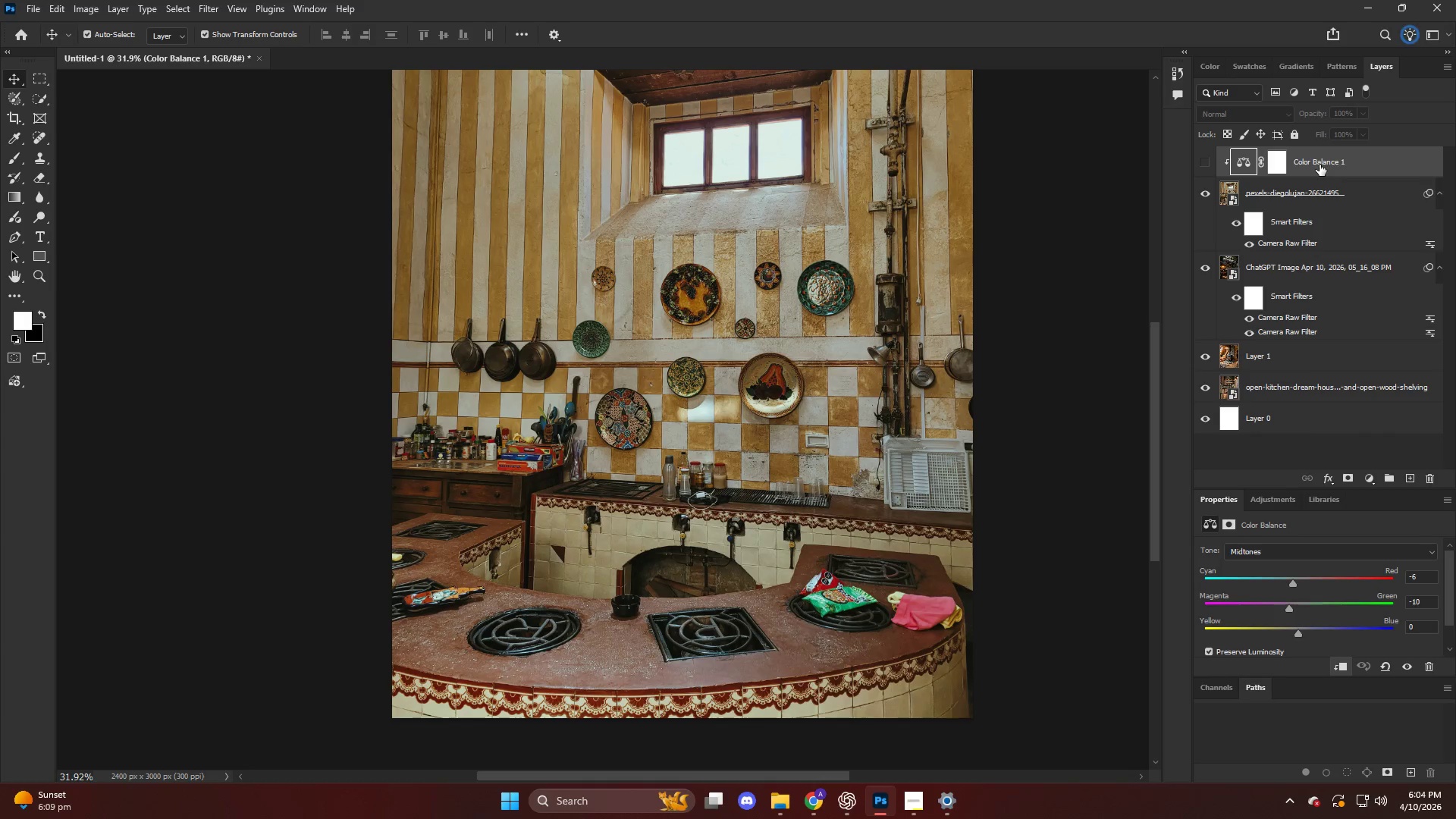 
key(Control+V)
 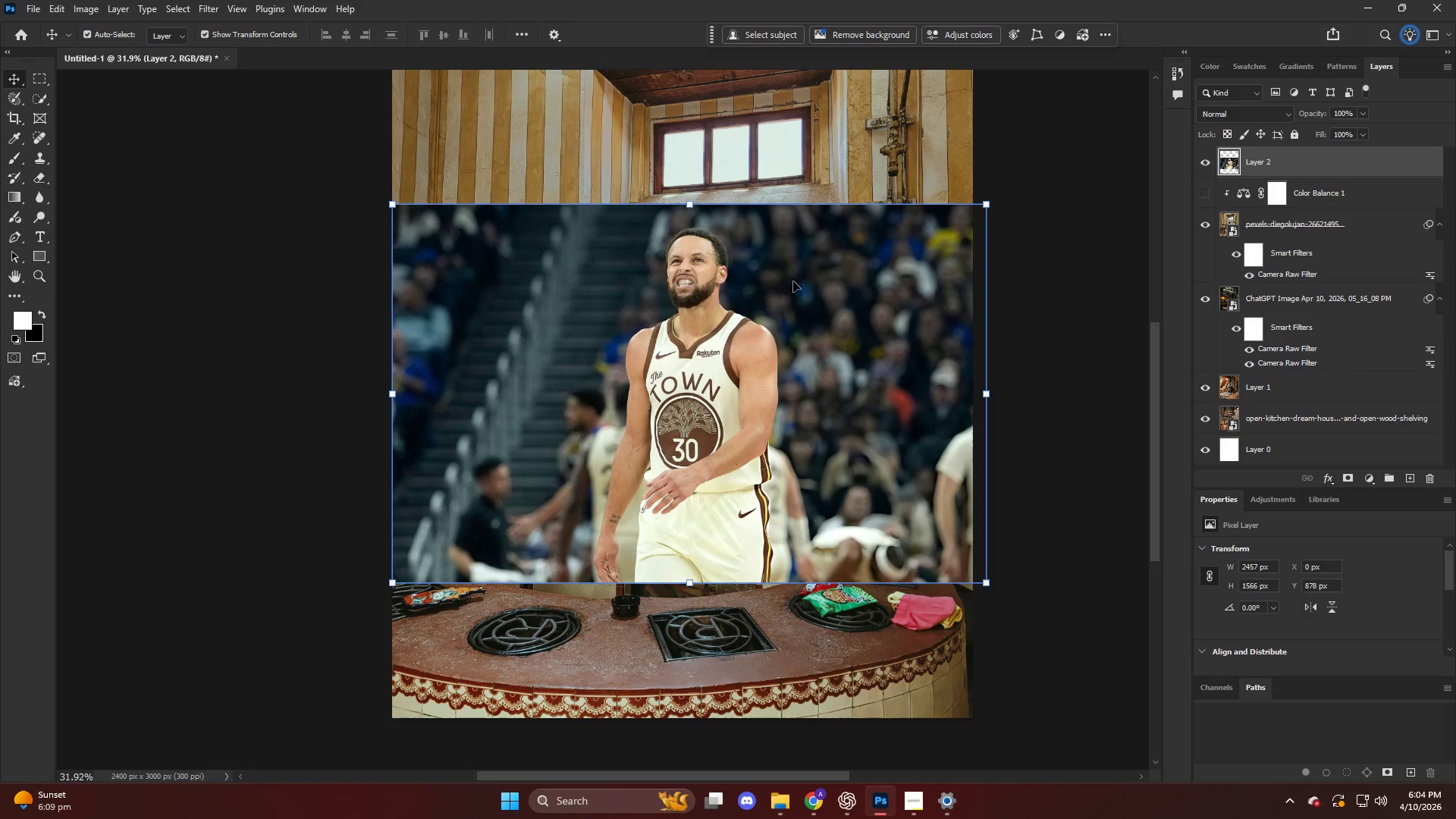 
hold_key(key=AltLeft, duration=1.05)
scroll: coordinate [736, 315], scroll_direction: down, amount: 5.0
 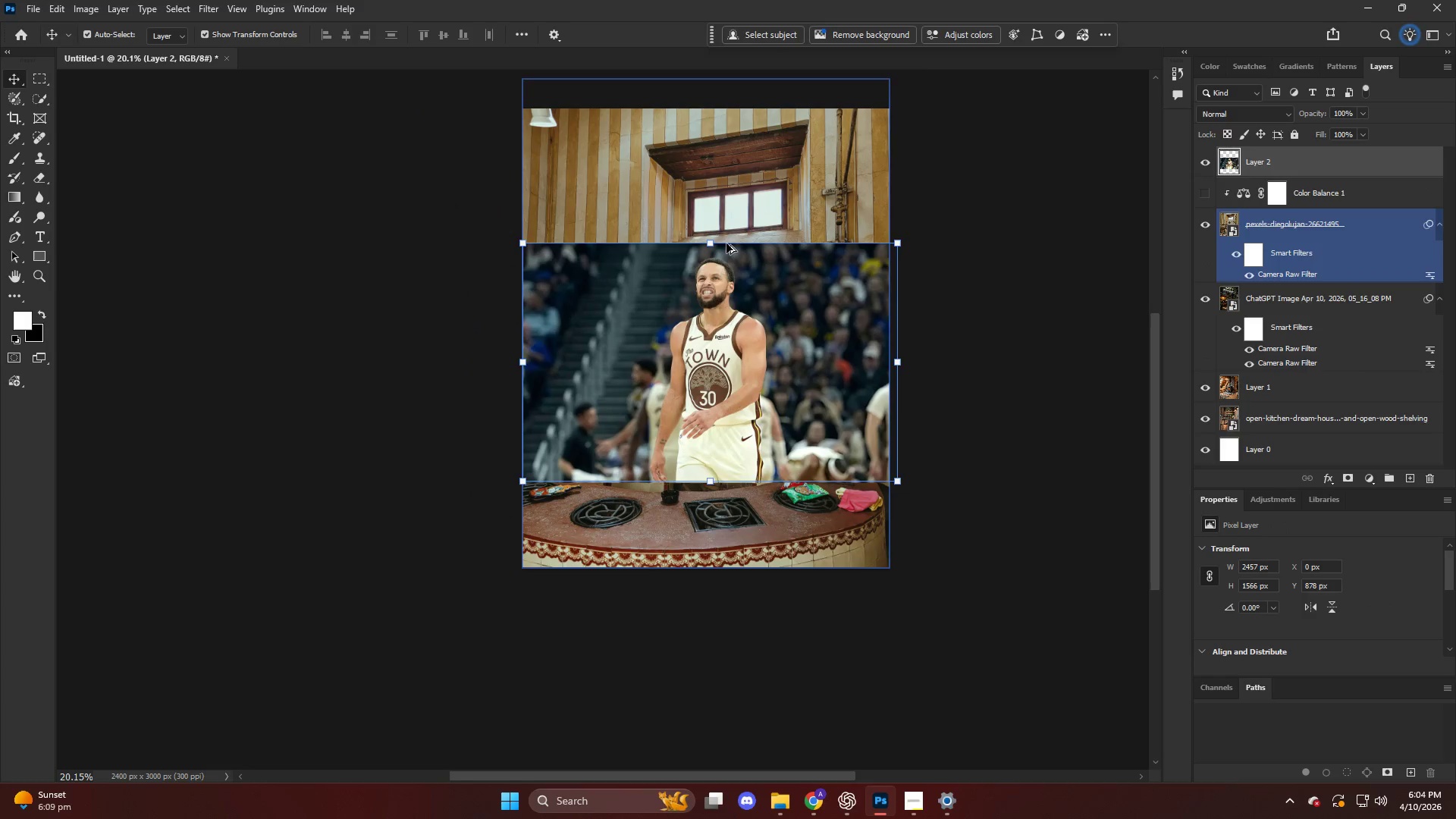 
left_click([726, 245])
 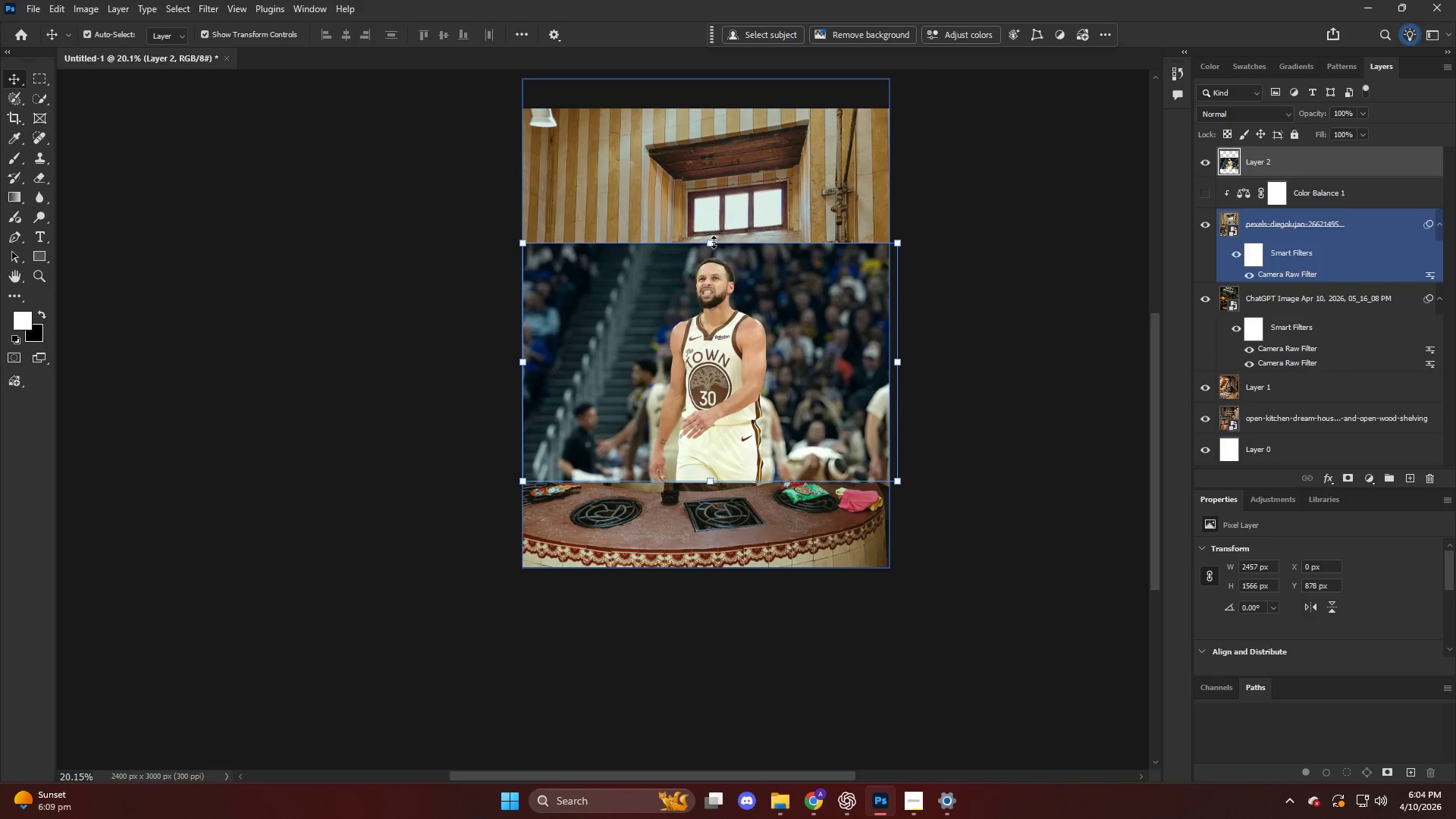 
left_click_drag(start_coordinate=[713, 242], to_coordinate=[704, 97])
 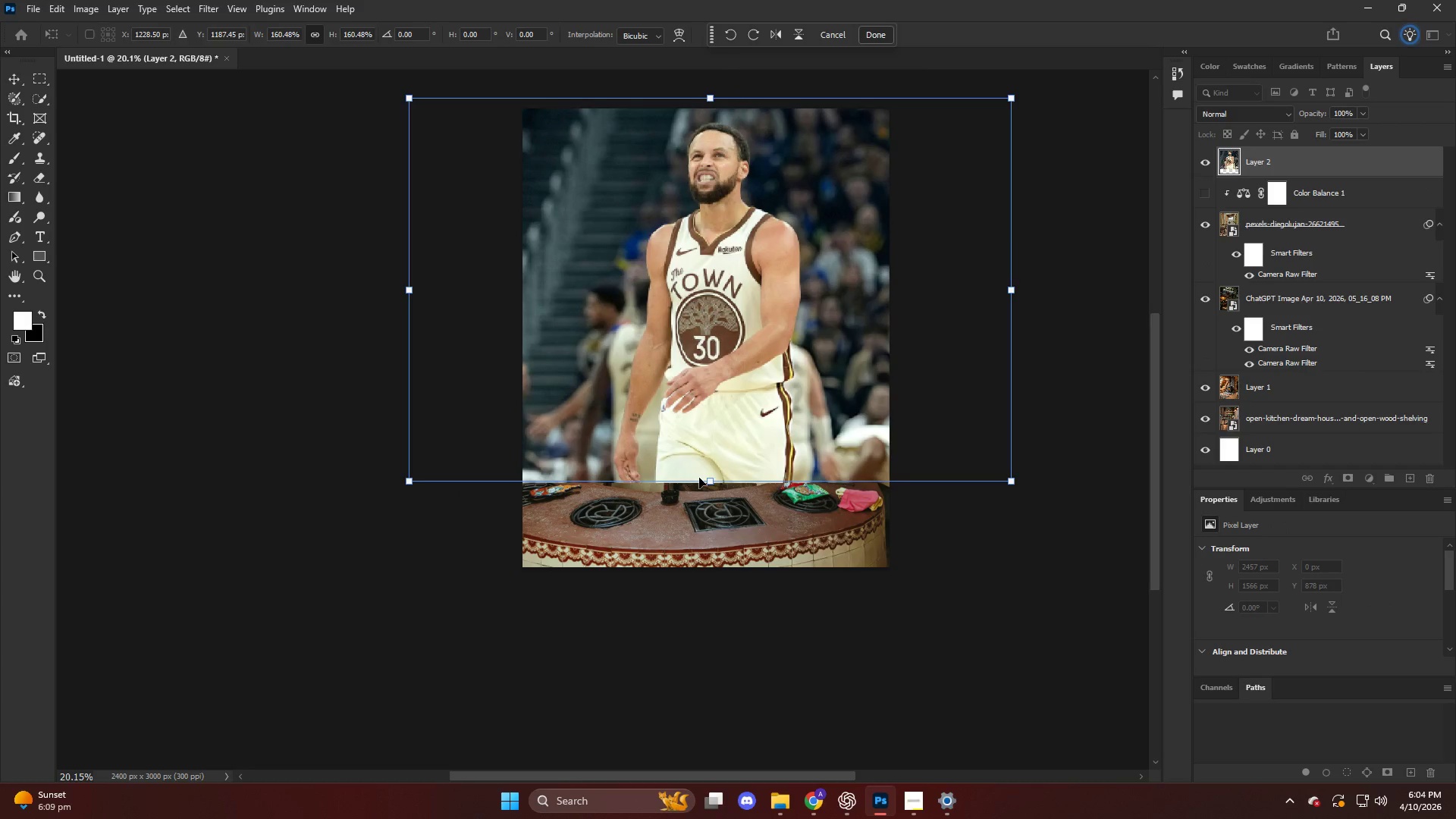 
left_click_drag(start_coordinate=[707, 480], to_coordinate=[704, 566])
 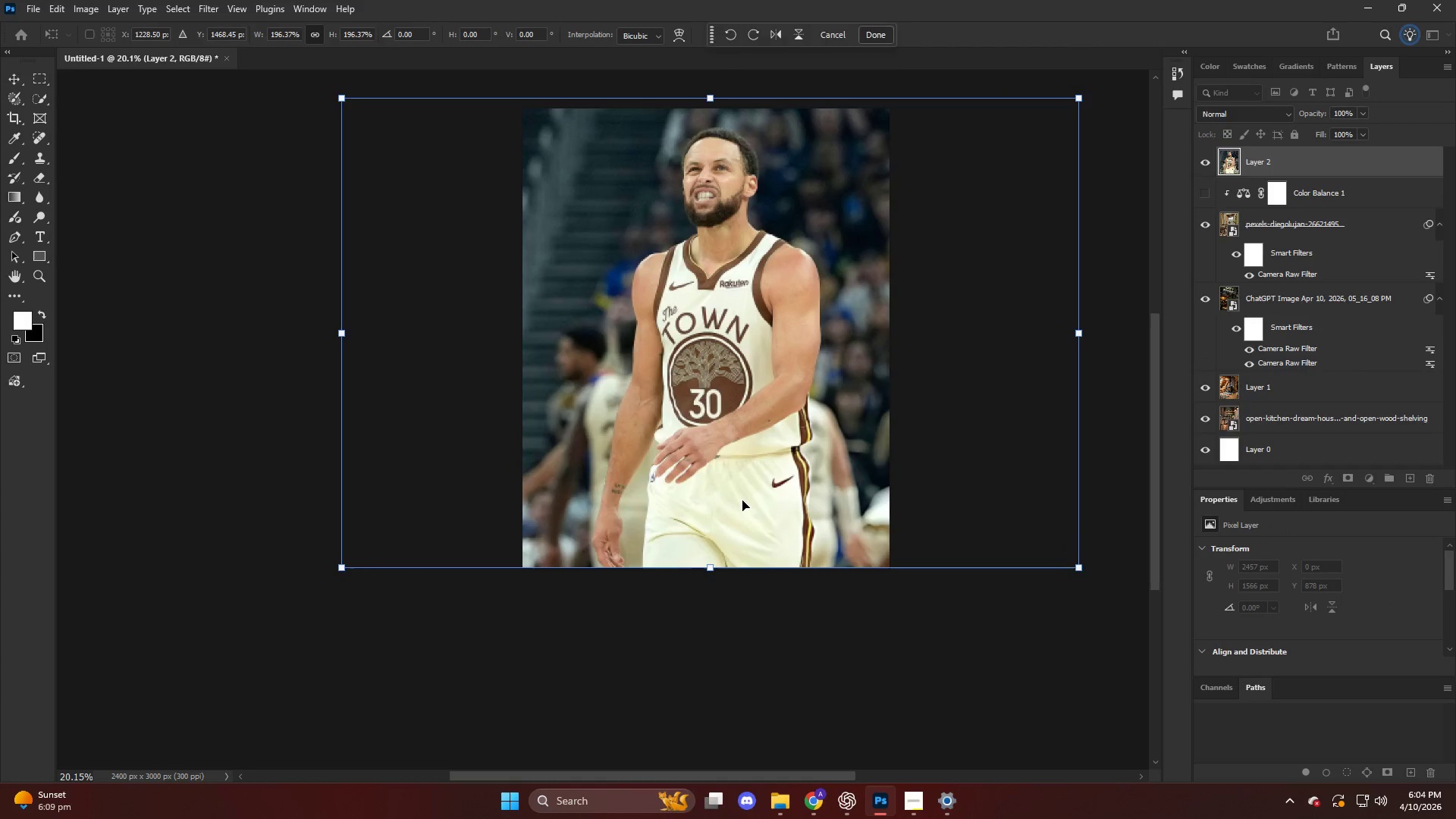 
left_click_drag(start_coordinate=[742, 500], to_coordinate=[733, 503])
 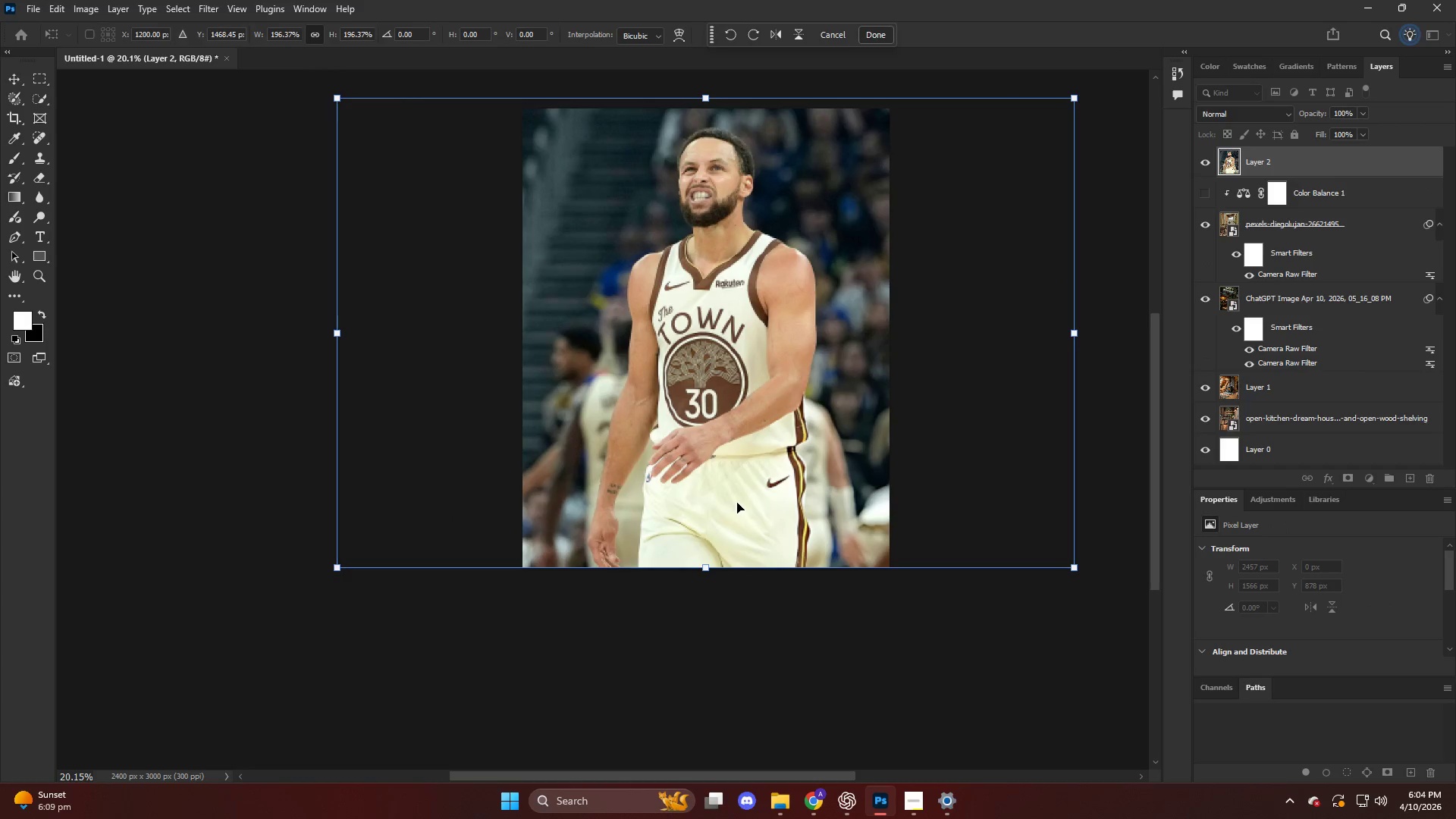 
key(NumpadEnter)
 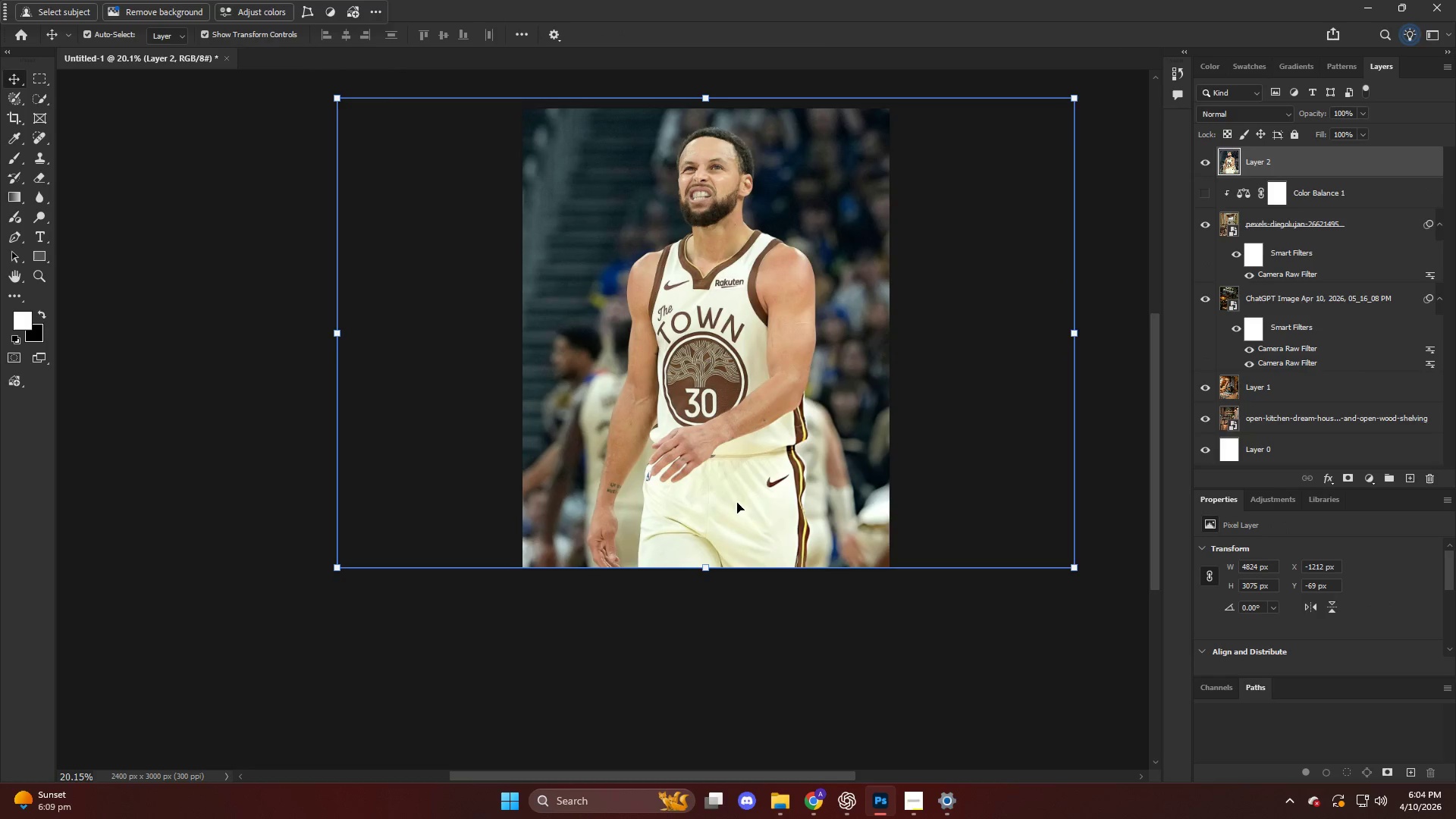 
scroll: coordinate [737, 503], scroll_direction: up, amount: 1.0
 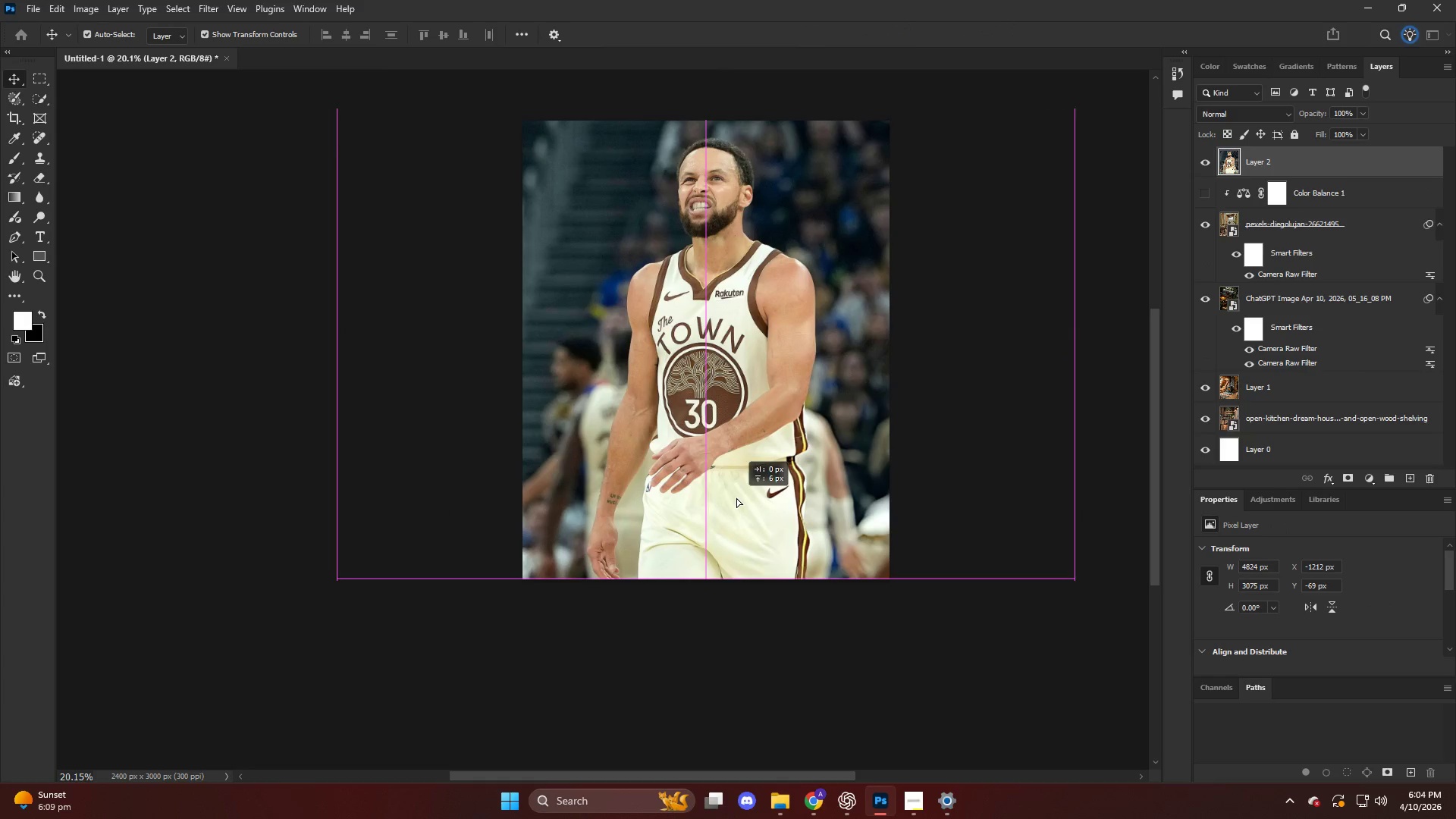 
hold_key(key=AltLeft, duration=0.56)
scroll: coordinate [590, 261], scroll_direction: up, amount: 17.0
 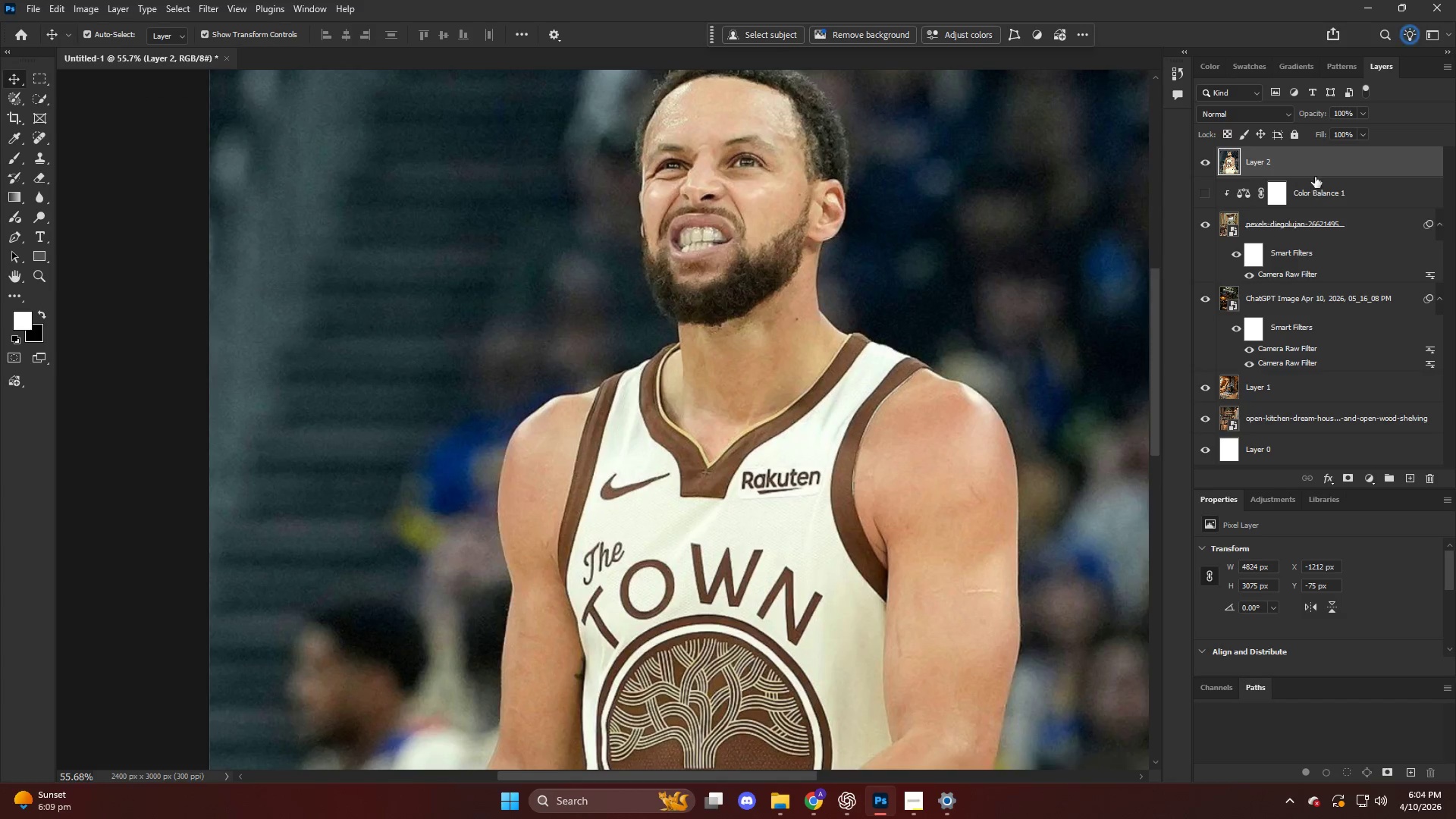 
key(Alt+AltLeft)
 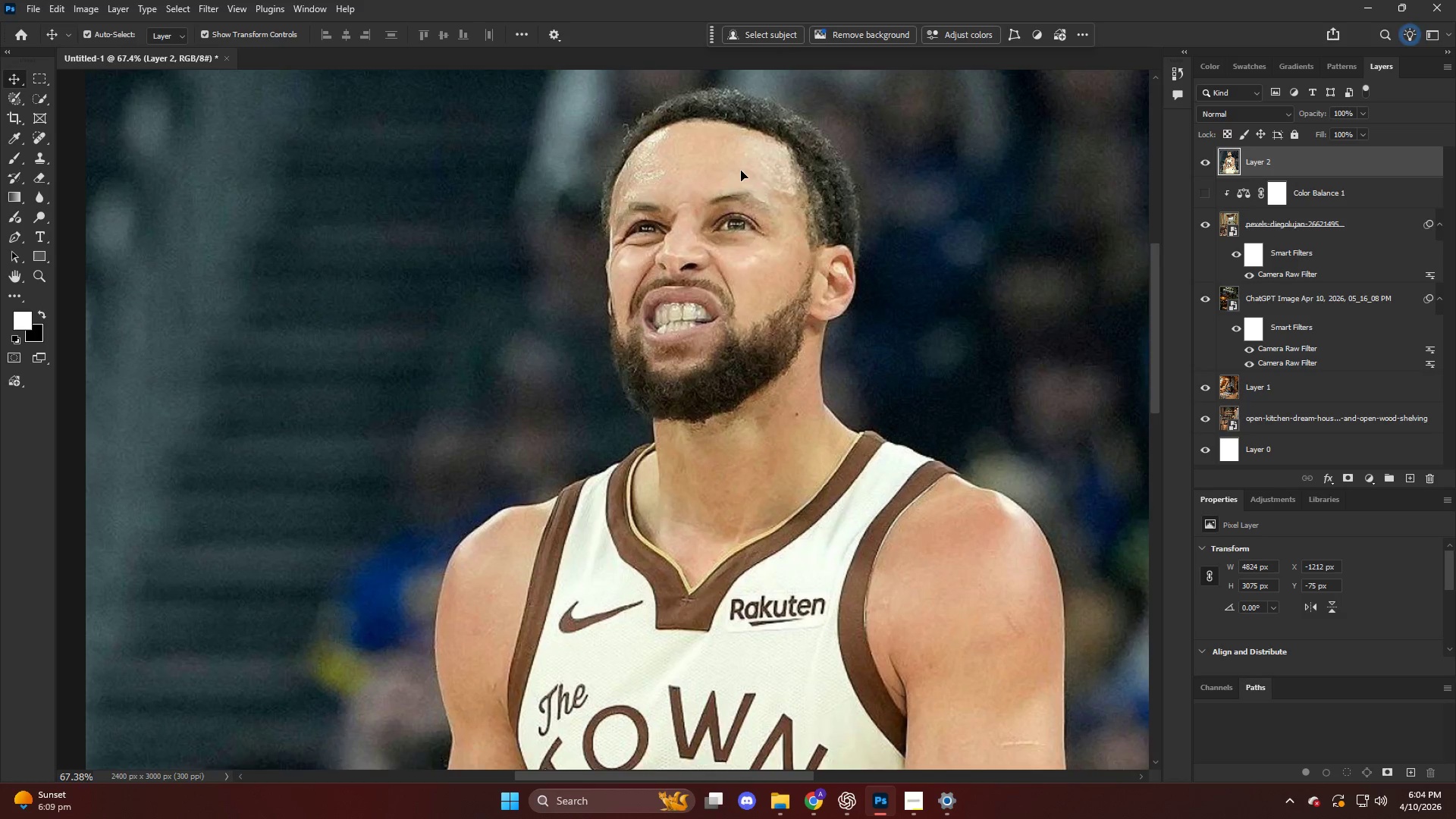 
key(W)
 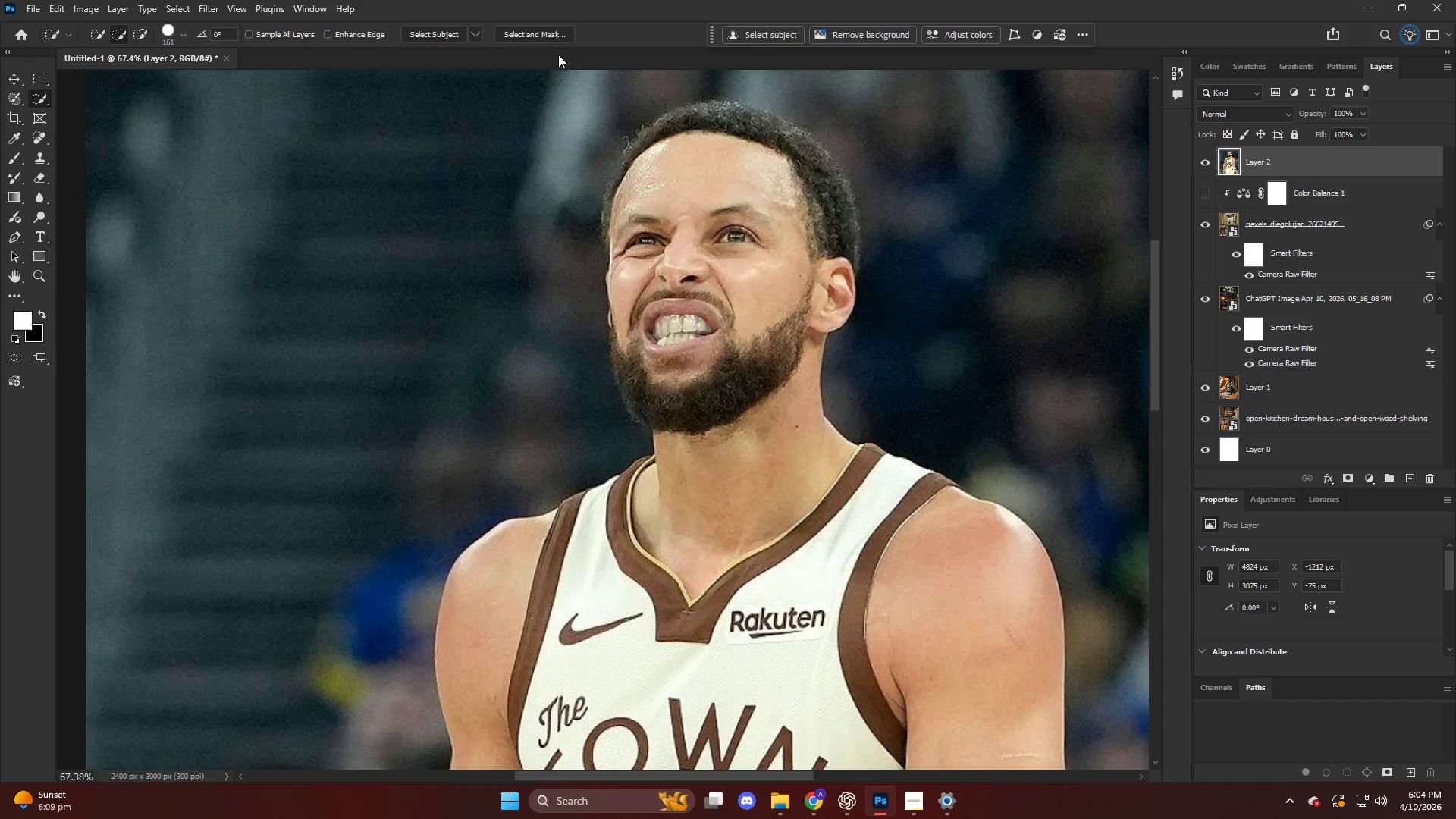 
scroll: coordinate [771, 191], scroll_direction: up, amount: 8.0
 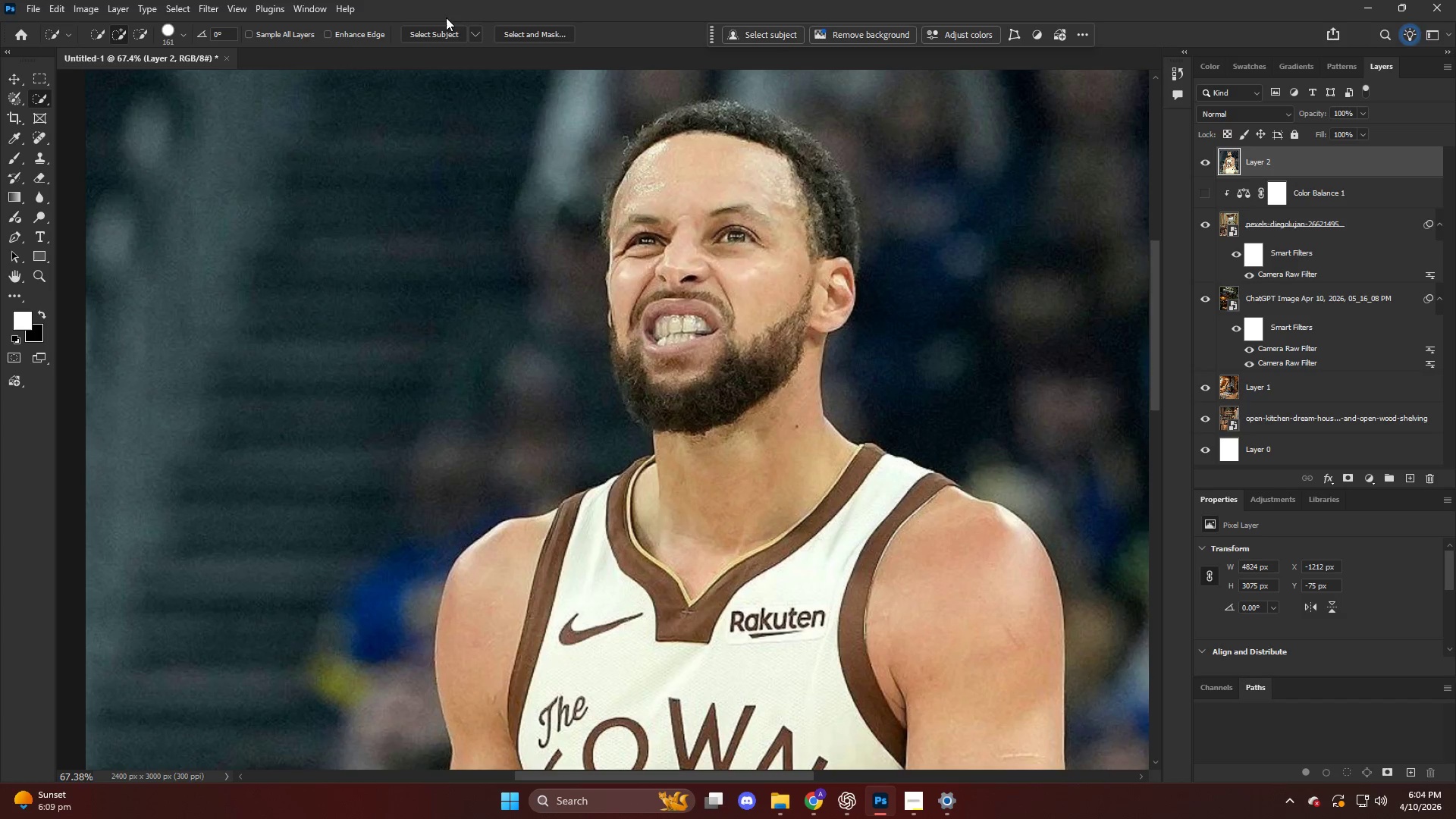 
key(Alt+AltLeft)
 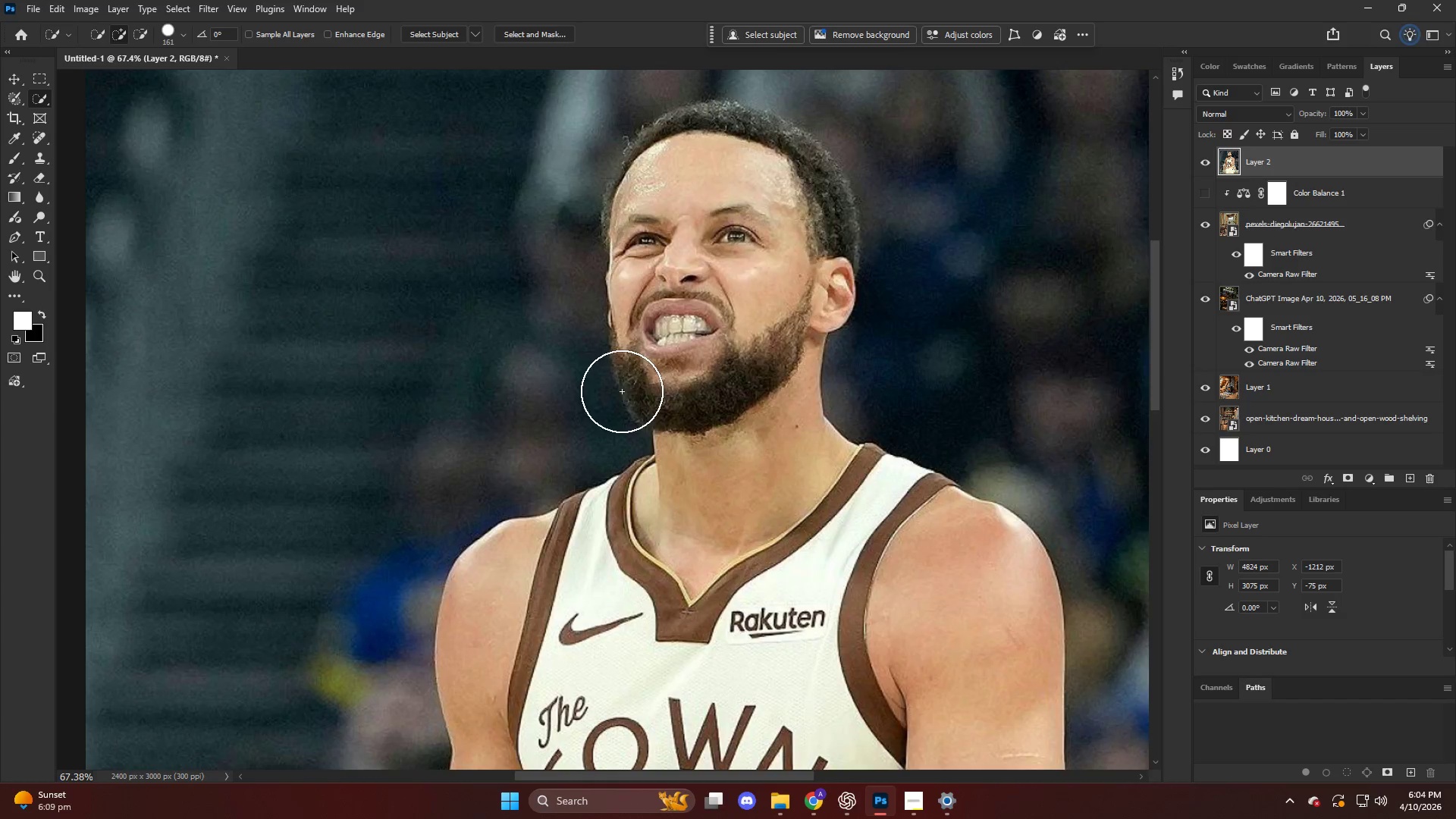 
hold_key(key=AltLeft, duration=0.44)
 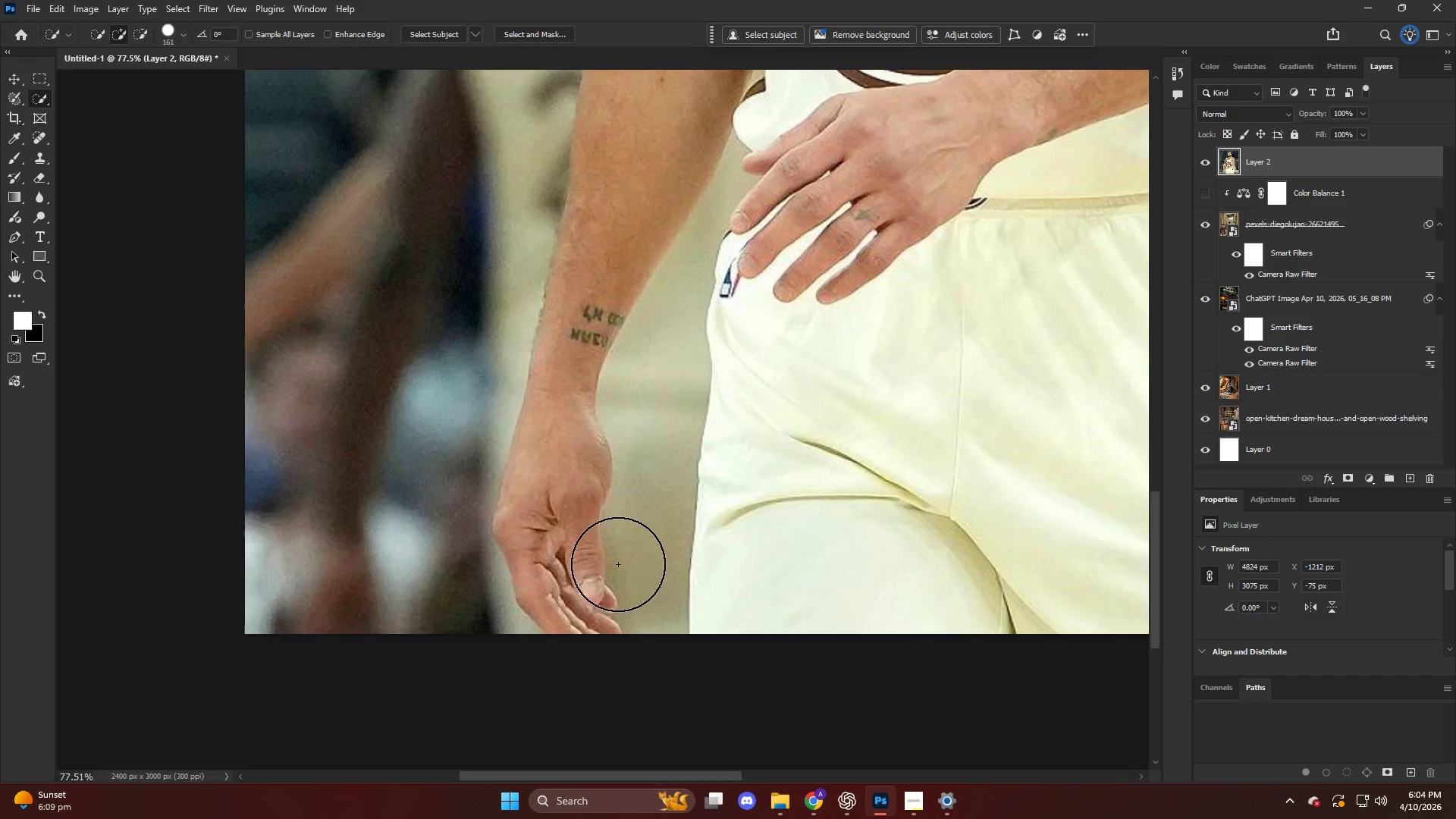 
key(P)
 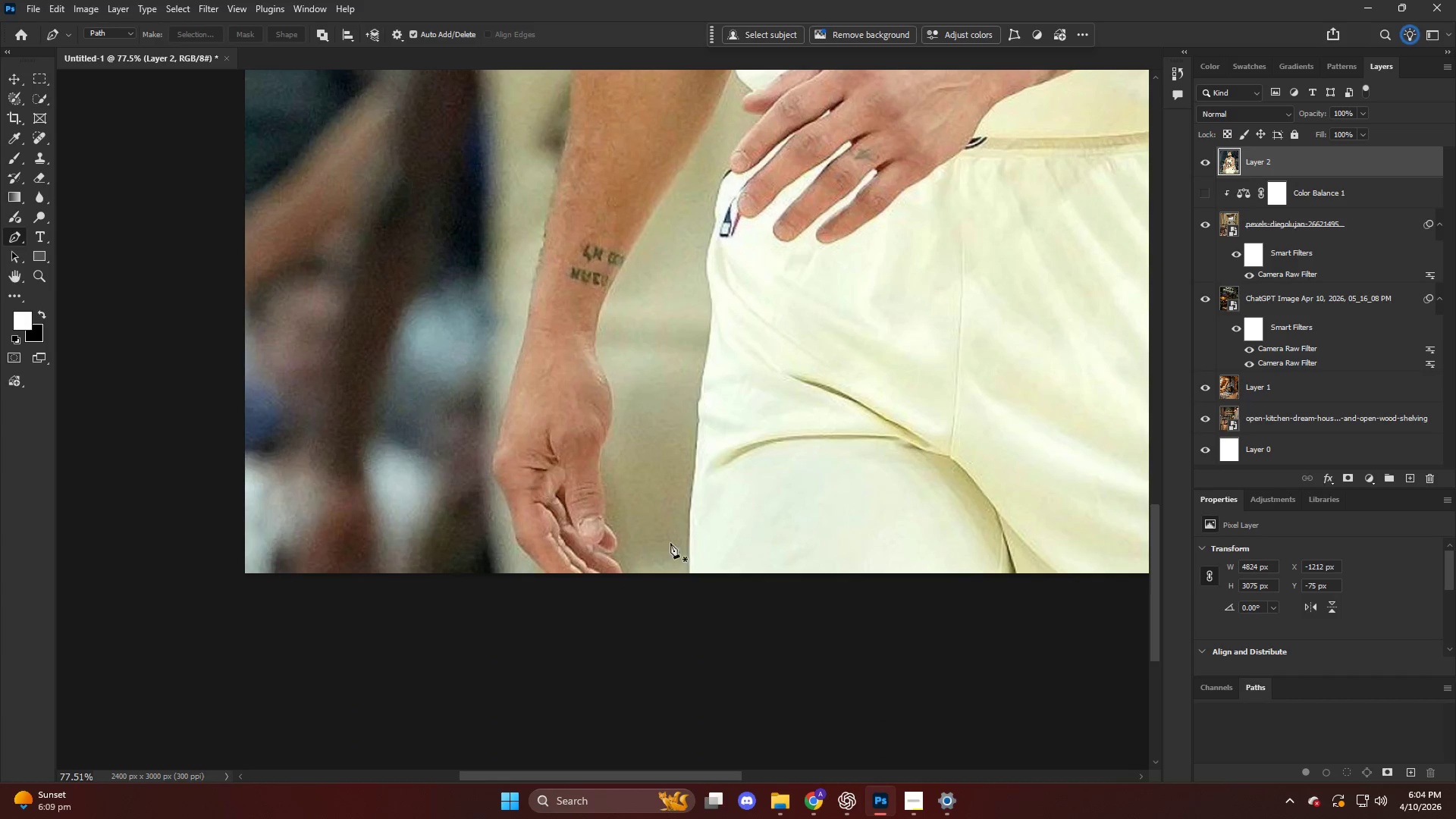 
scroll: coordinate [618, 563], scroll_direction: down, amount: 36.0
 